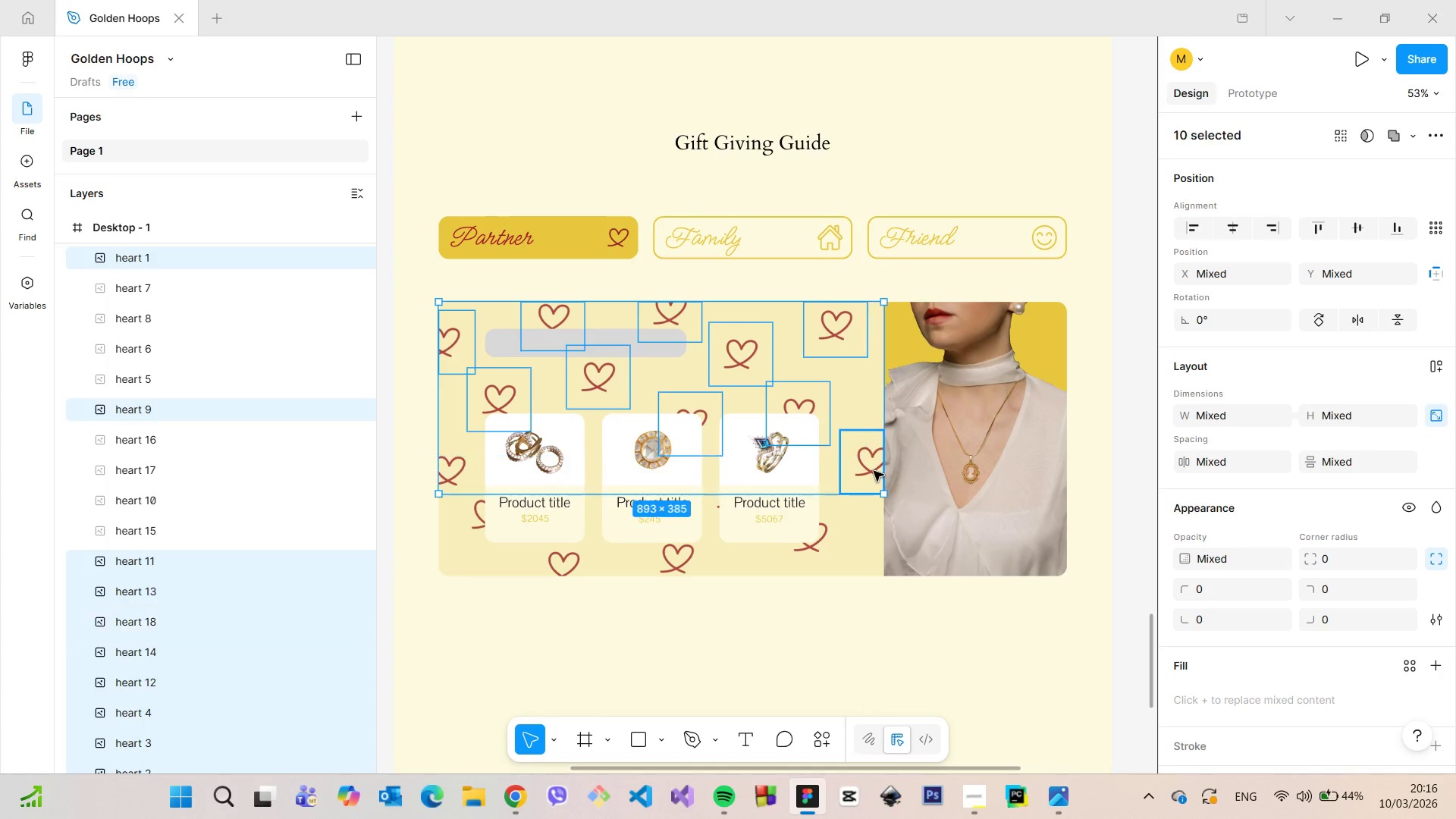 
hold_key(key=ShiftLeft, duration=1.52)
left_click([819, 546])
 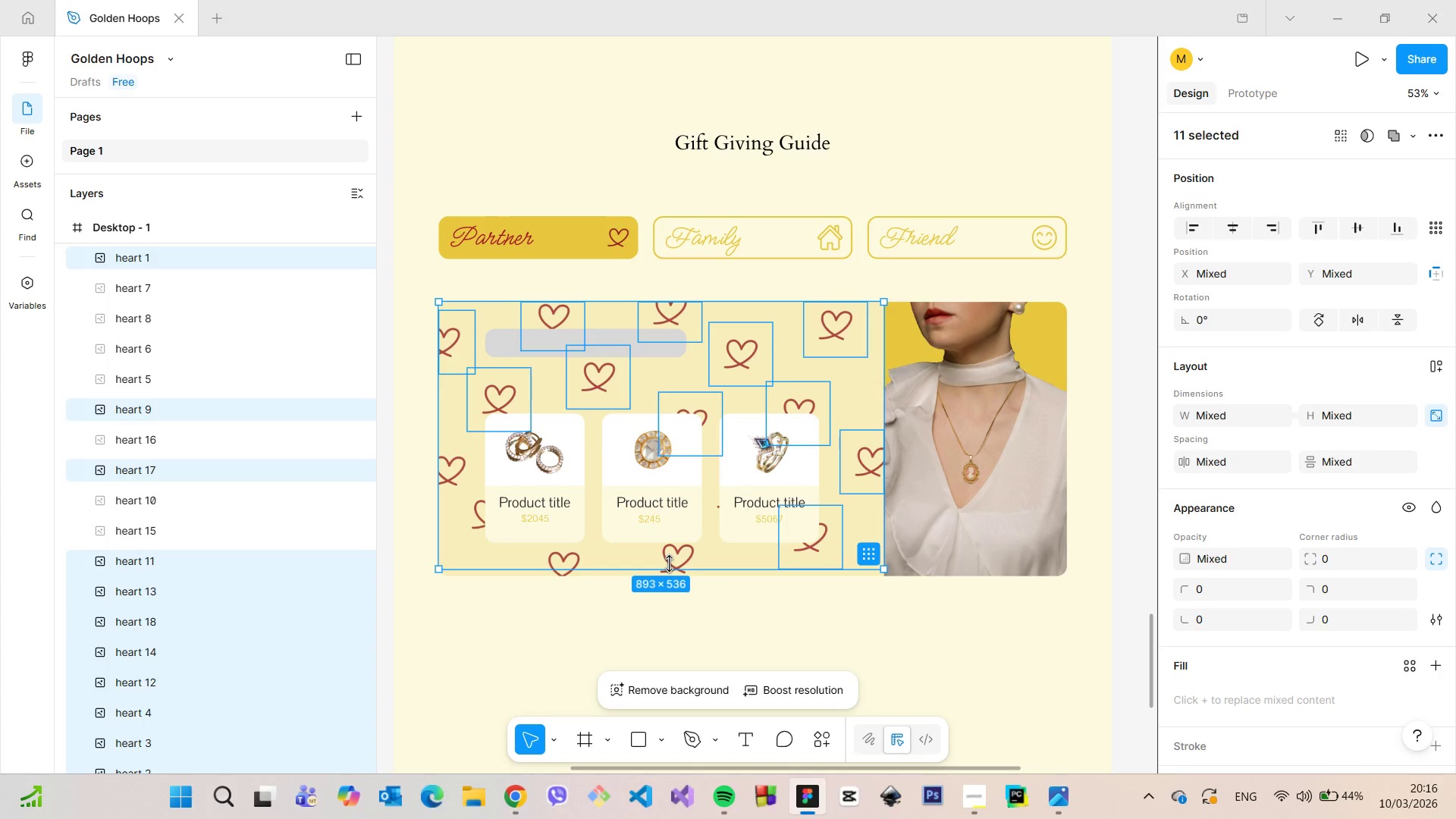 
hold_key(key=ShiftLeft, duration=1.5)
left_click([679, 553])
 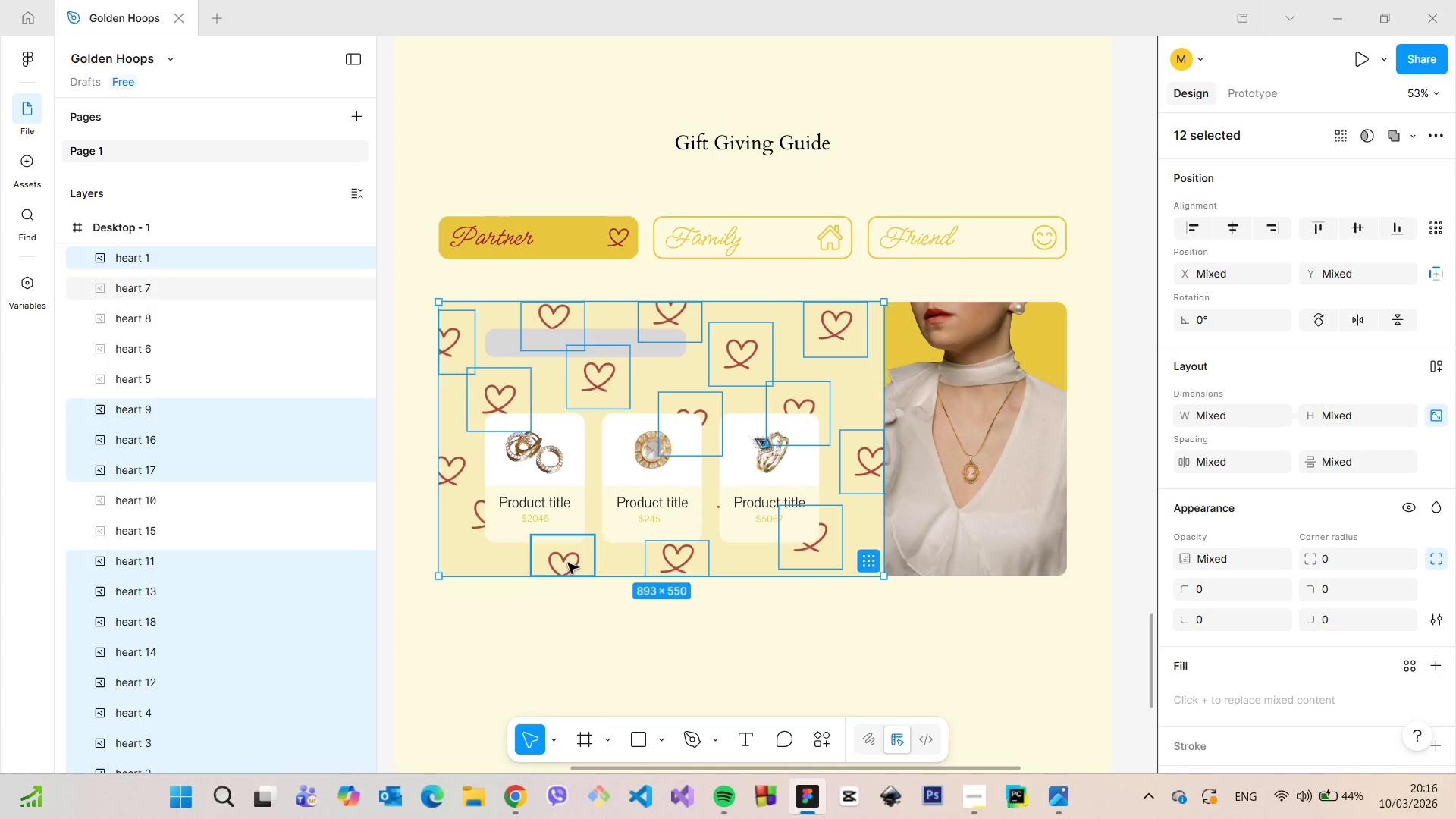 
left_click([568, 563])
 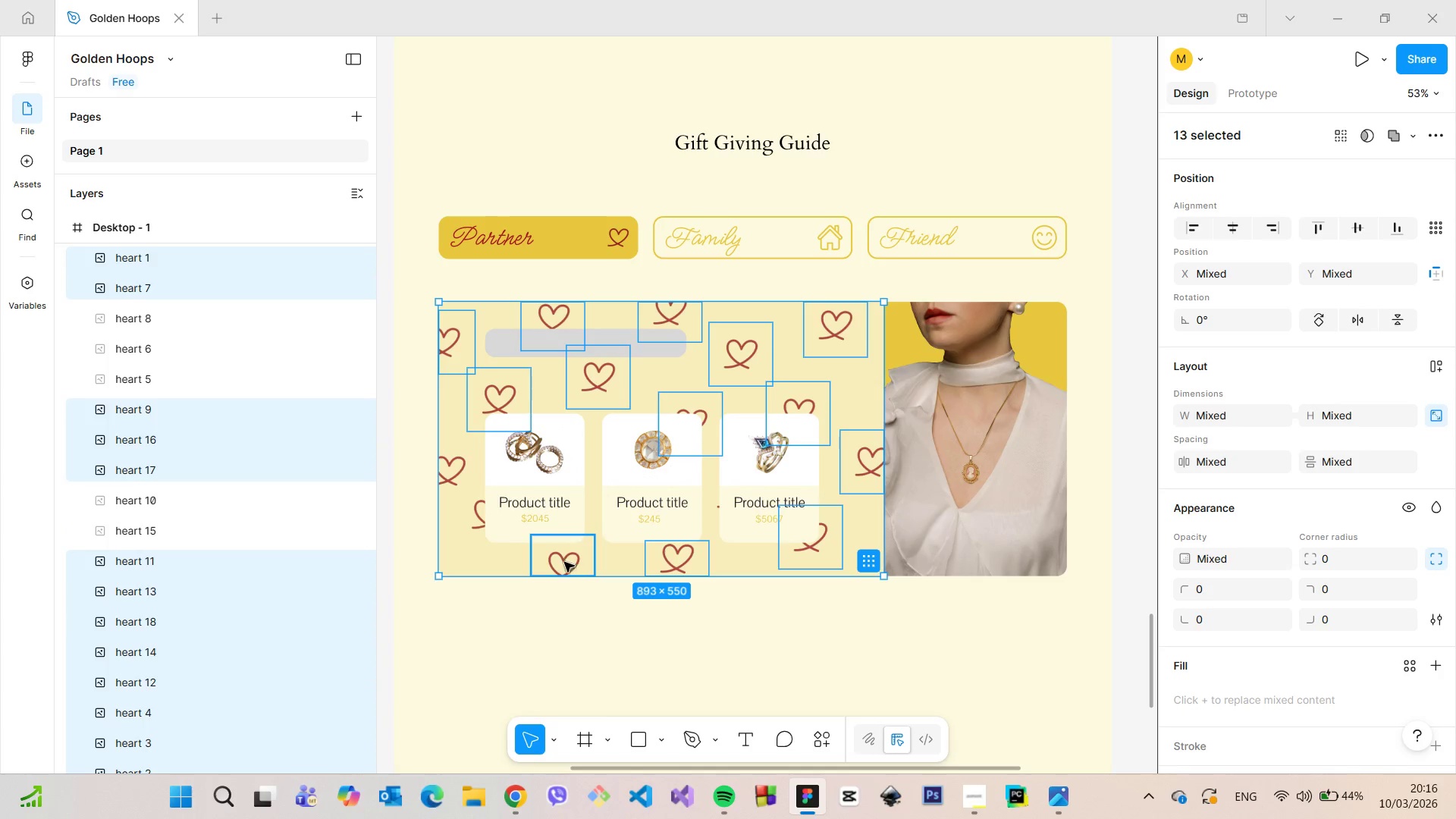 
hold_key(key=ShiftLeft, duration=1.52)
left_click([473, 511])
 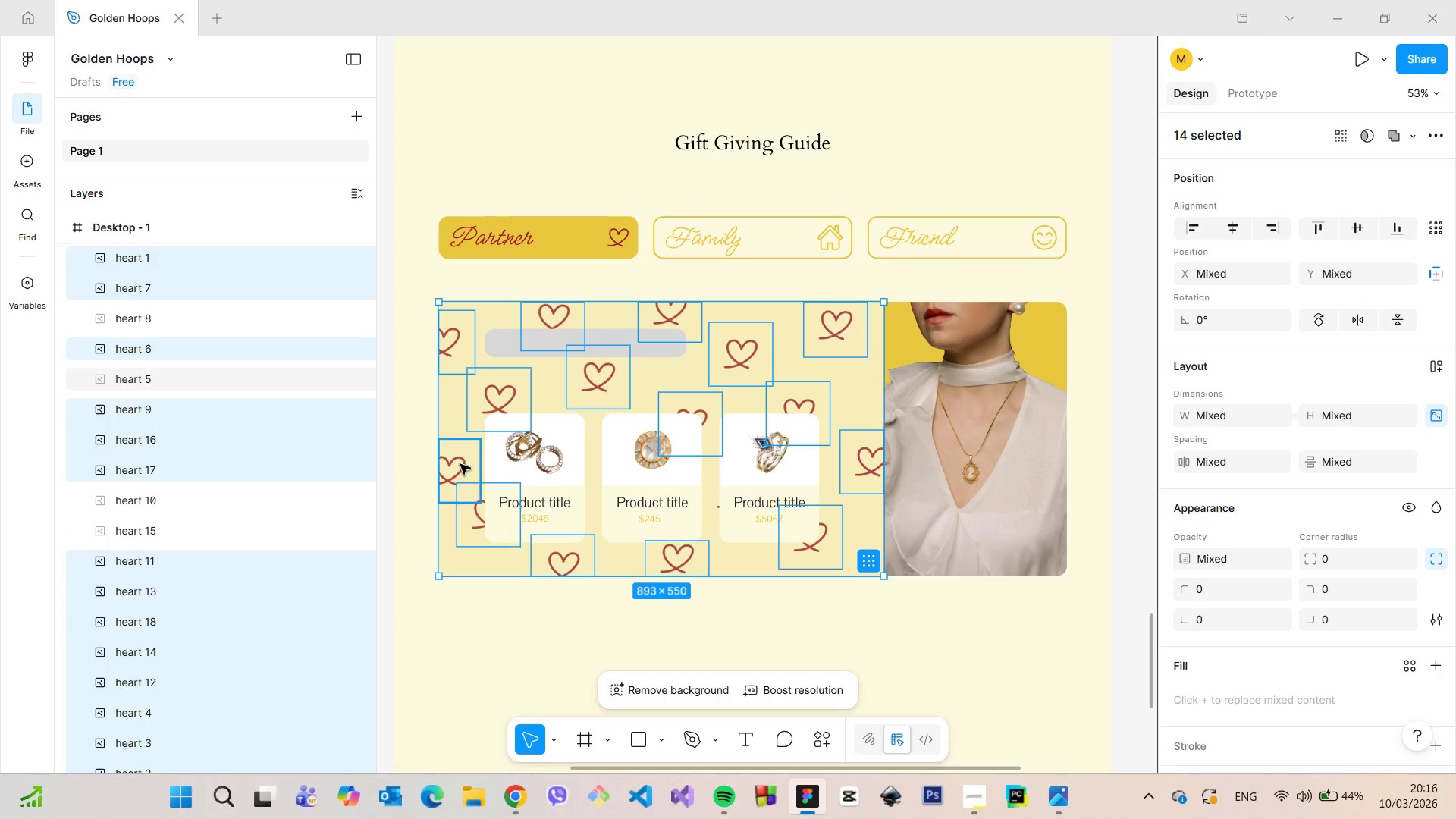 
left_click([460, 464])
 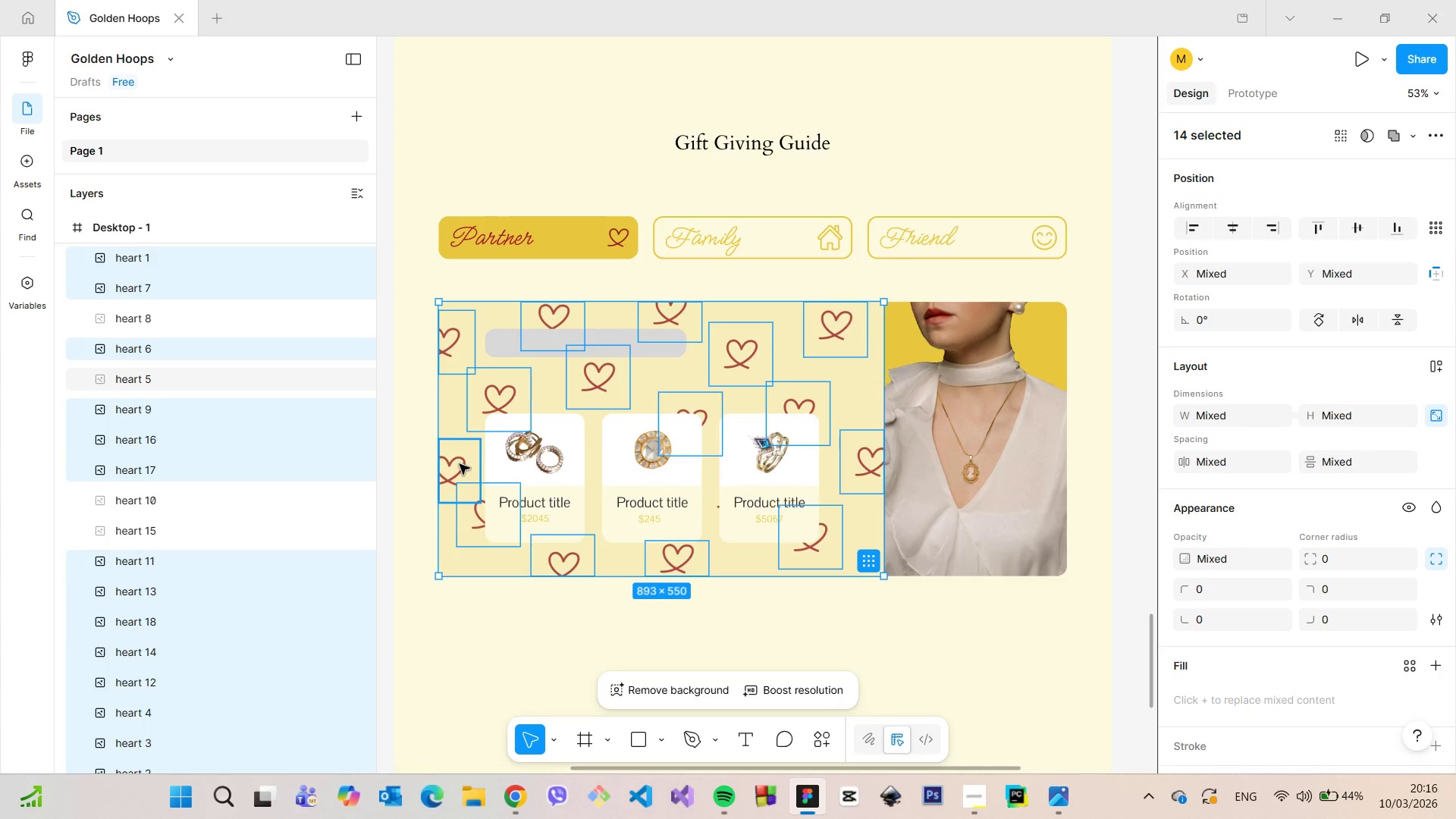 
hold_key(key=ShiftLeft, duration=0.33)
 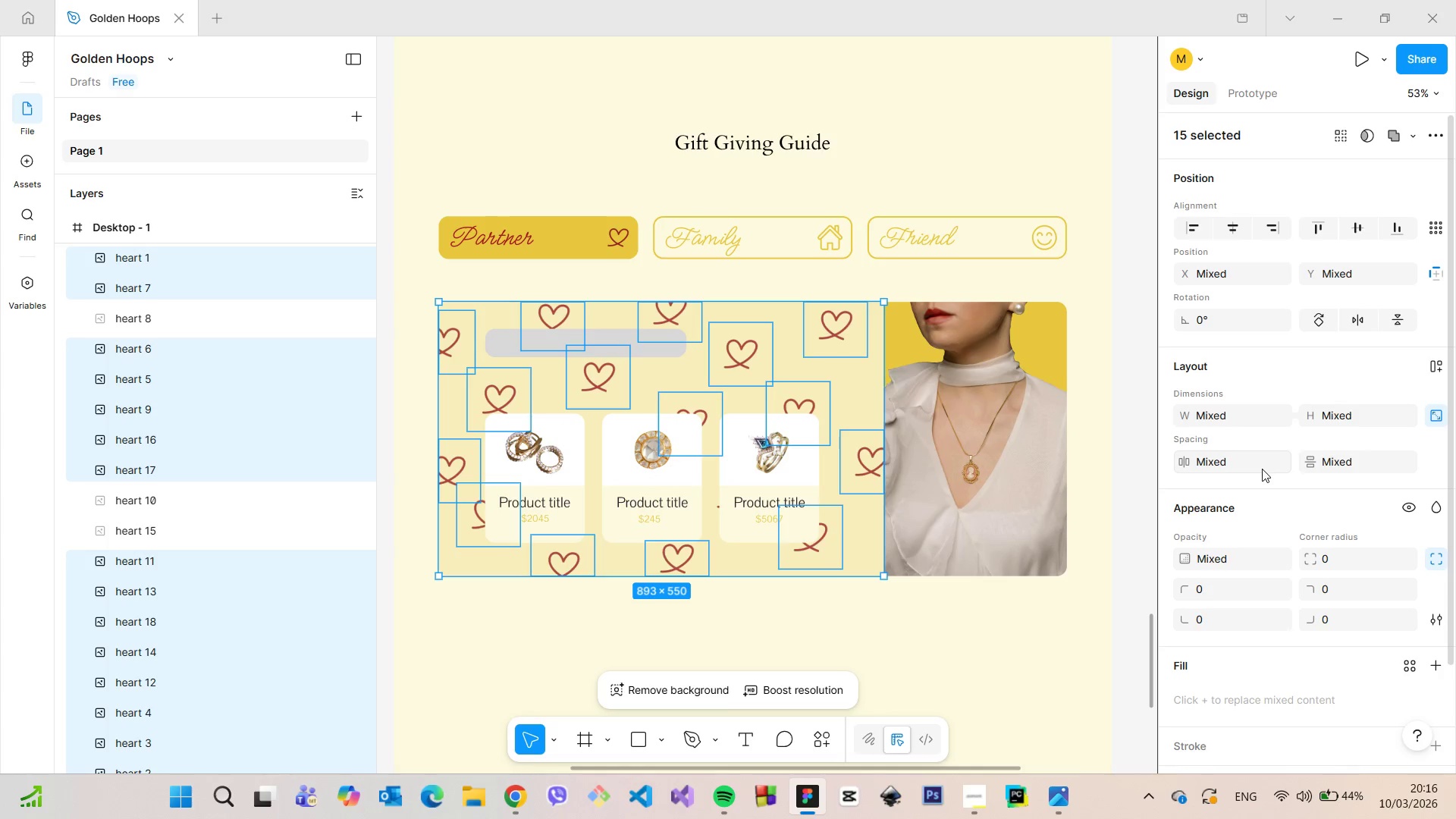 
scroll: coordinate [1262, 470], scroll_direction: down, amount: 3.0
 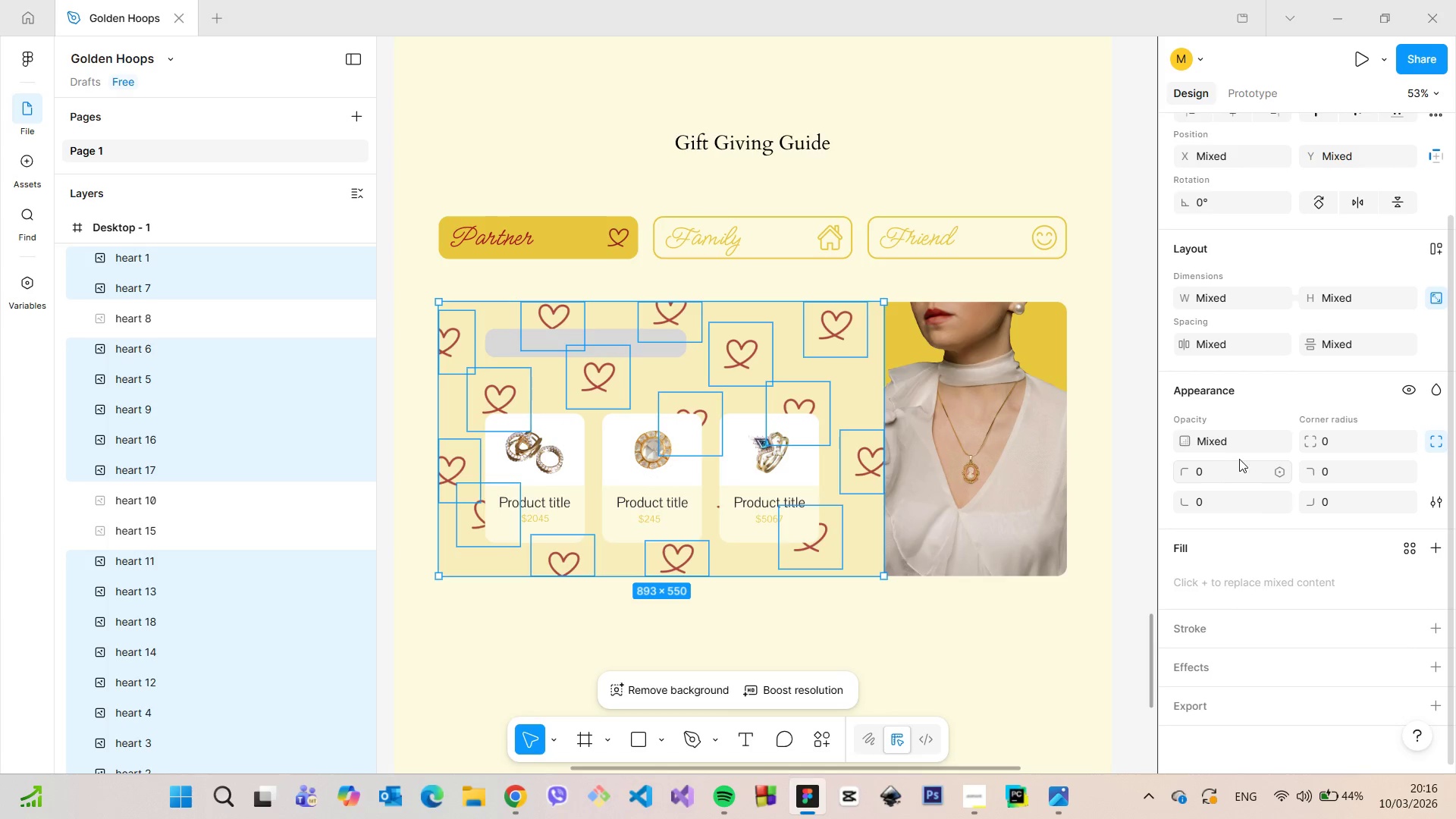 
left_click([1225, 447])
 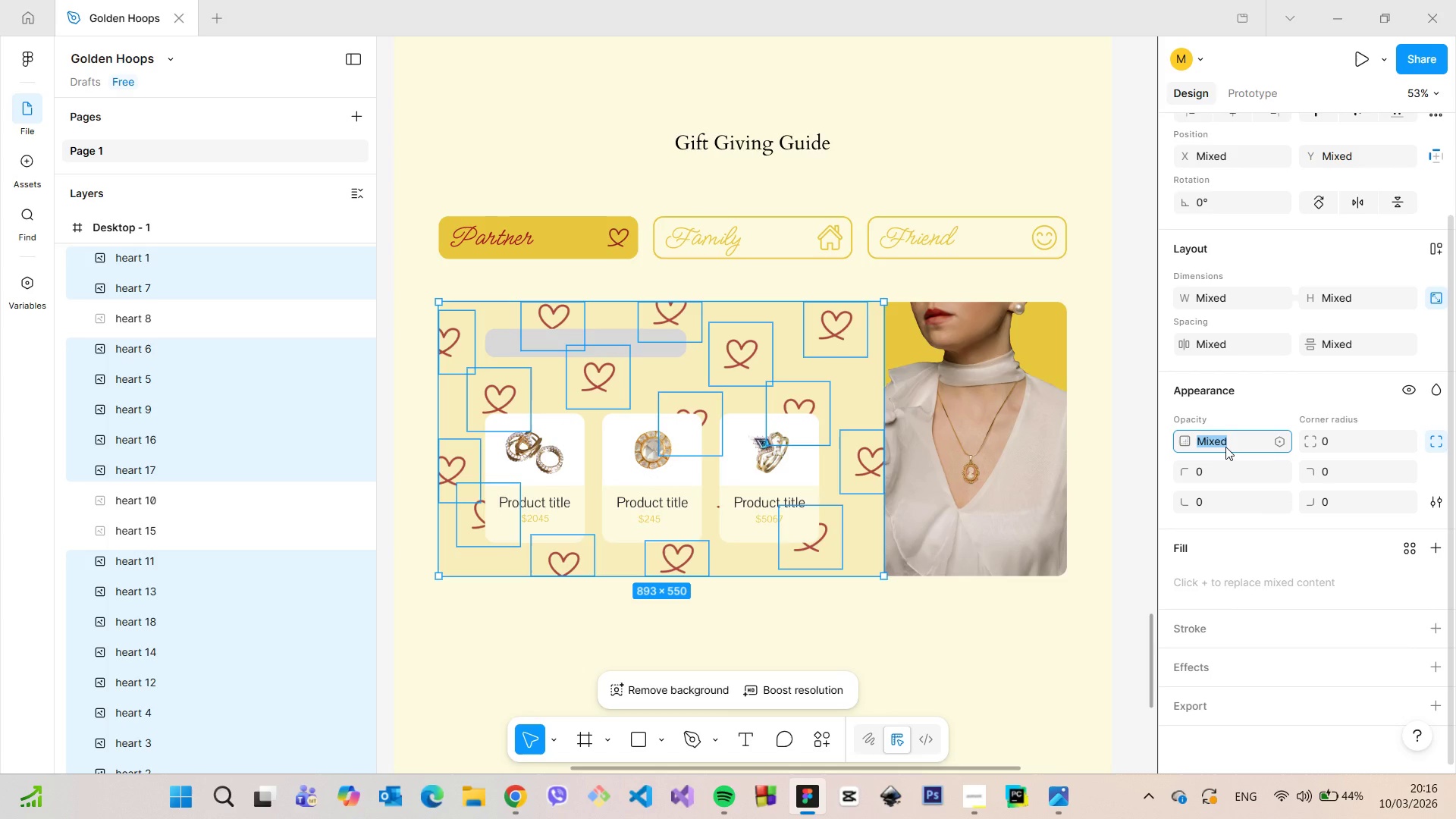 
type(50)
 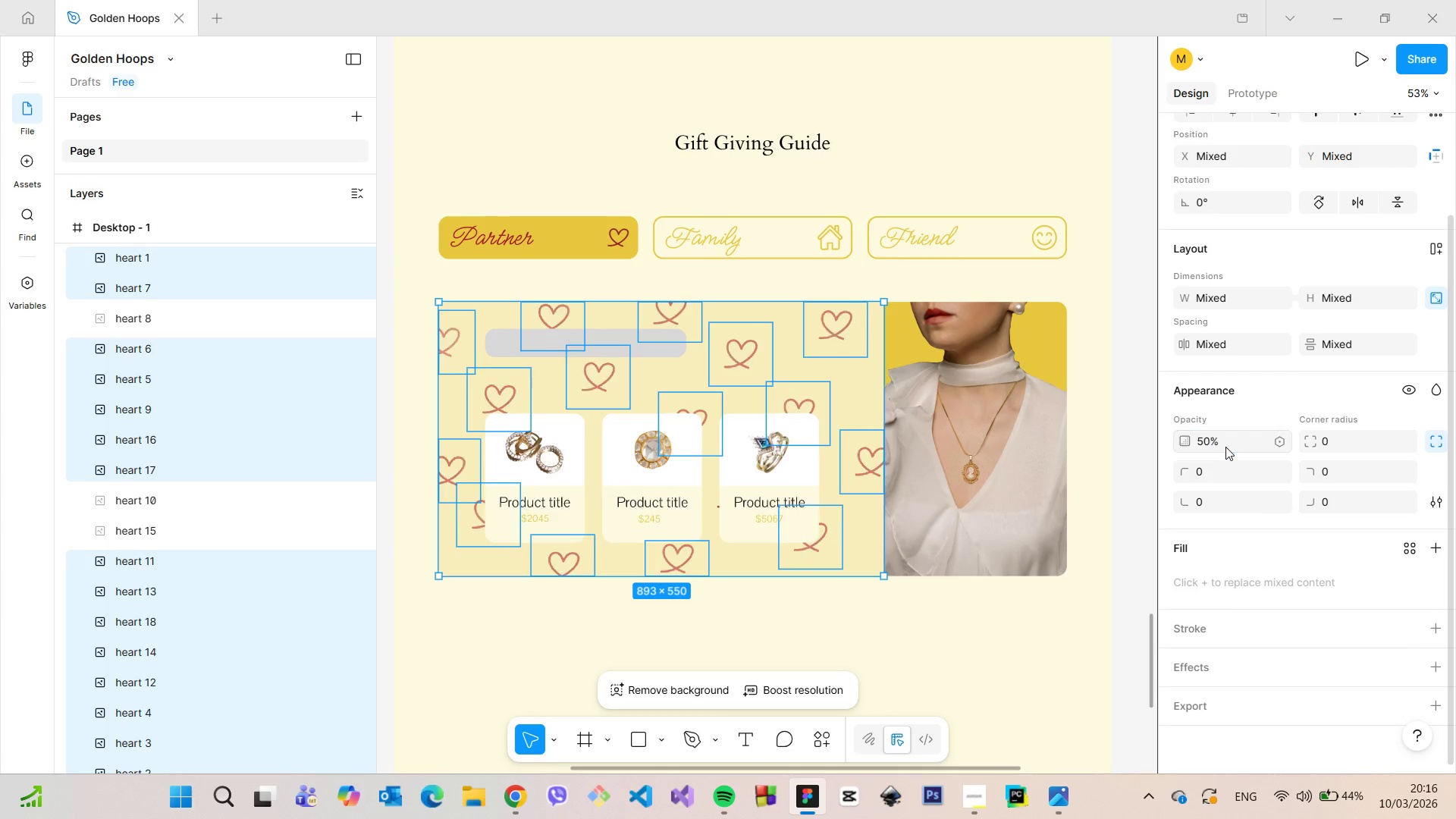 
key(Enter)
 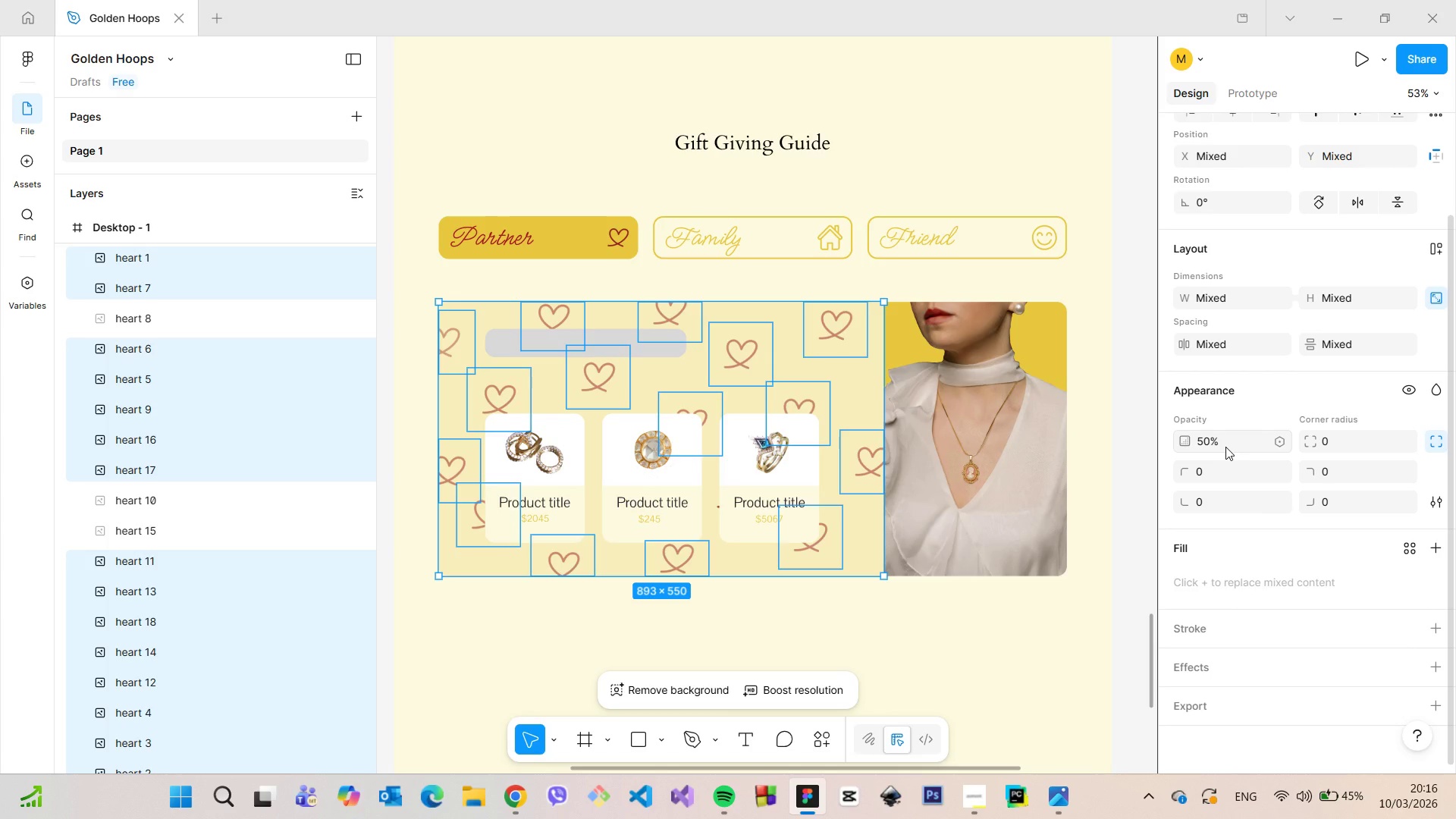 
left_click([1225, 447])
 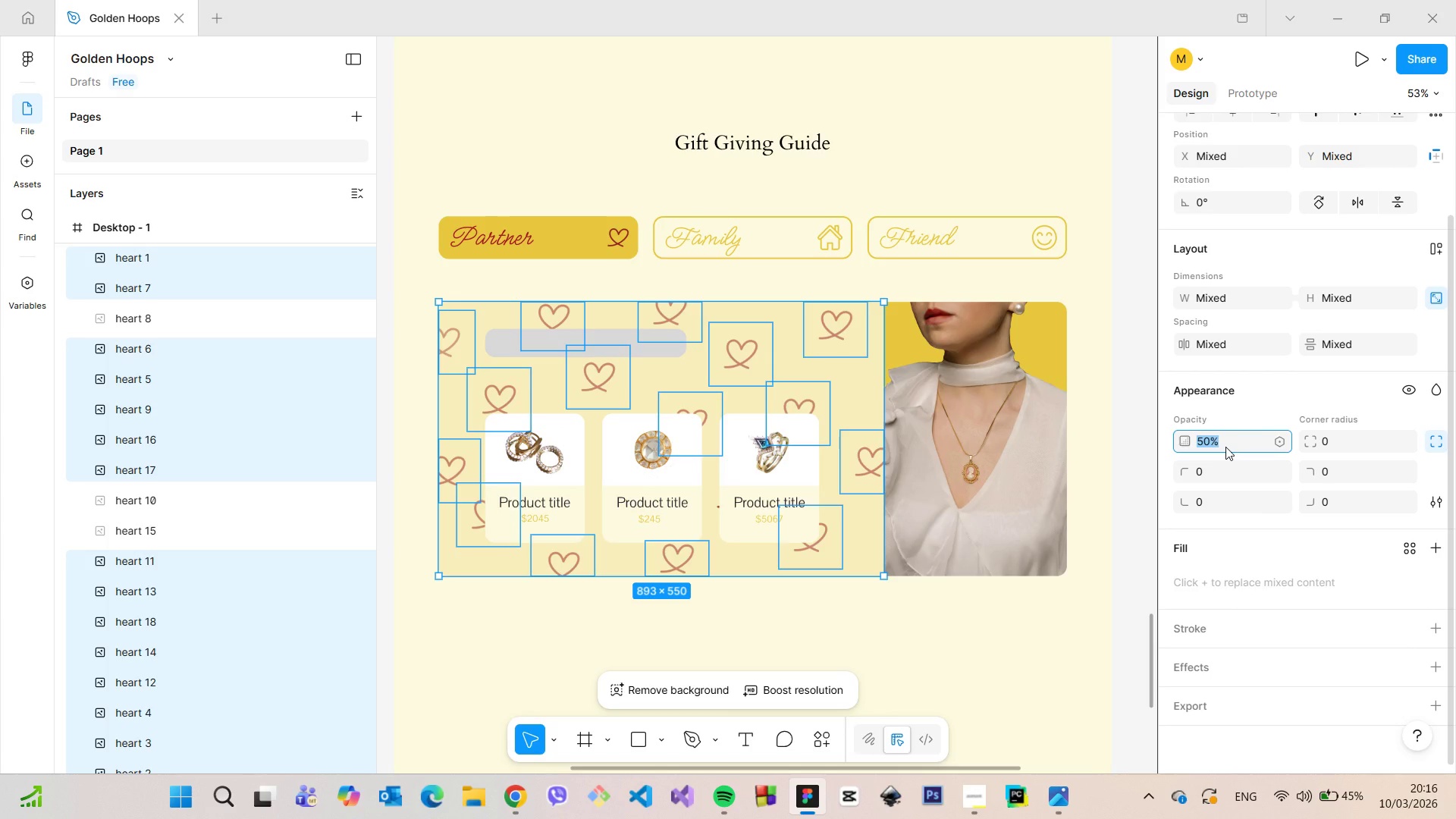 
type(60)
 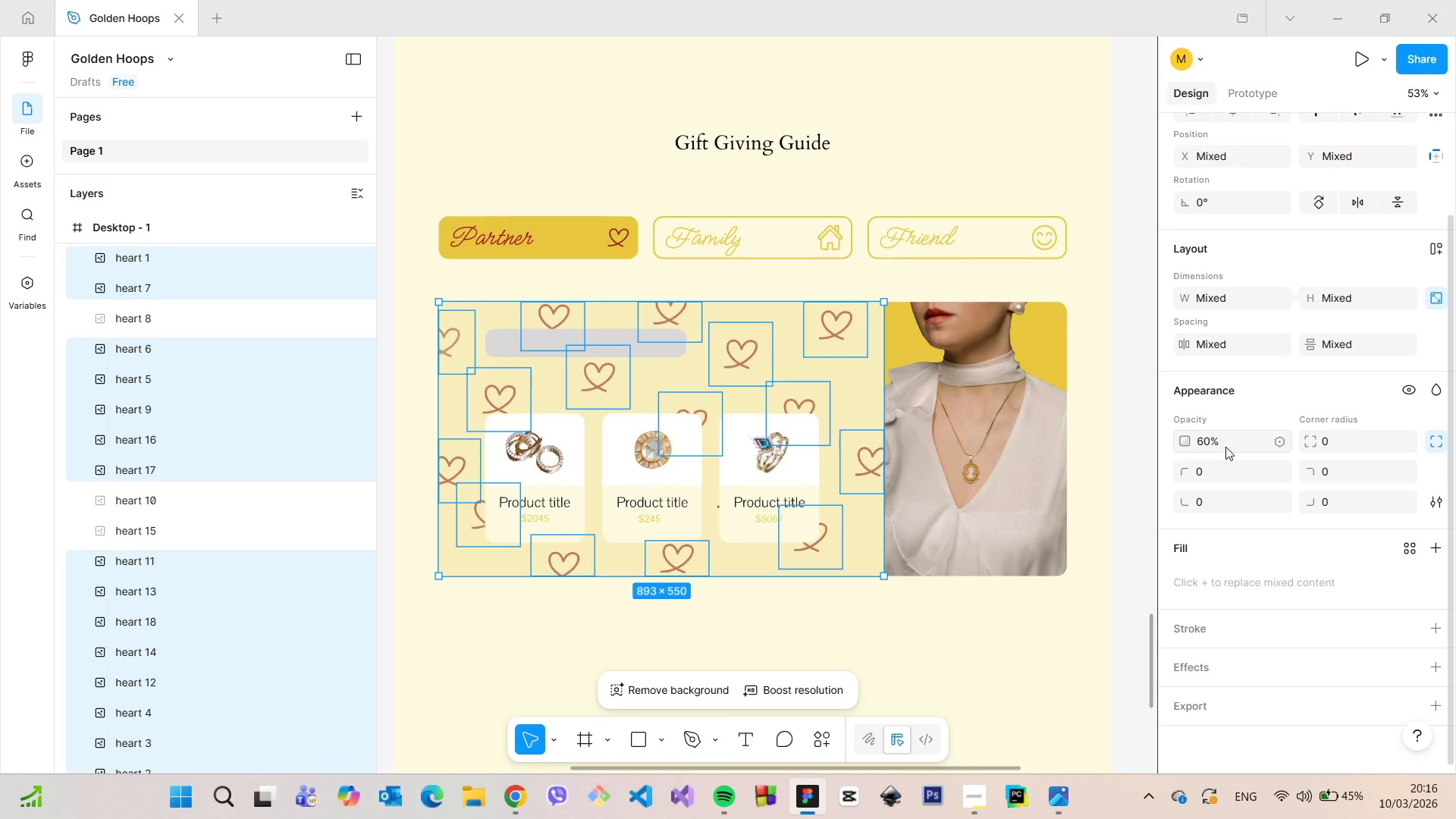 
key(Enter)
 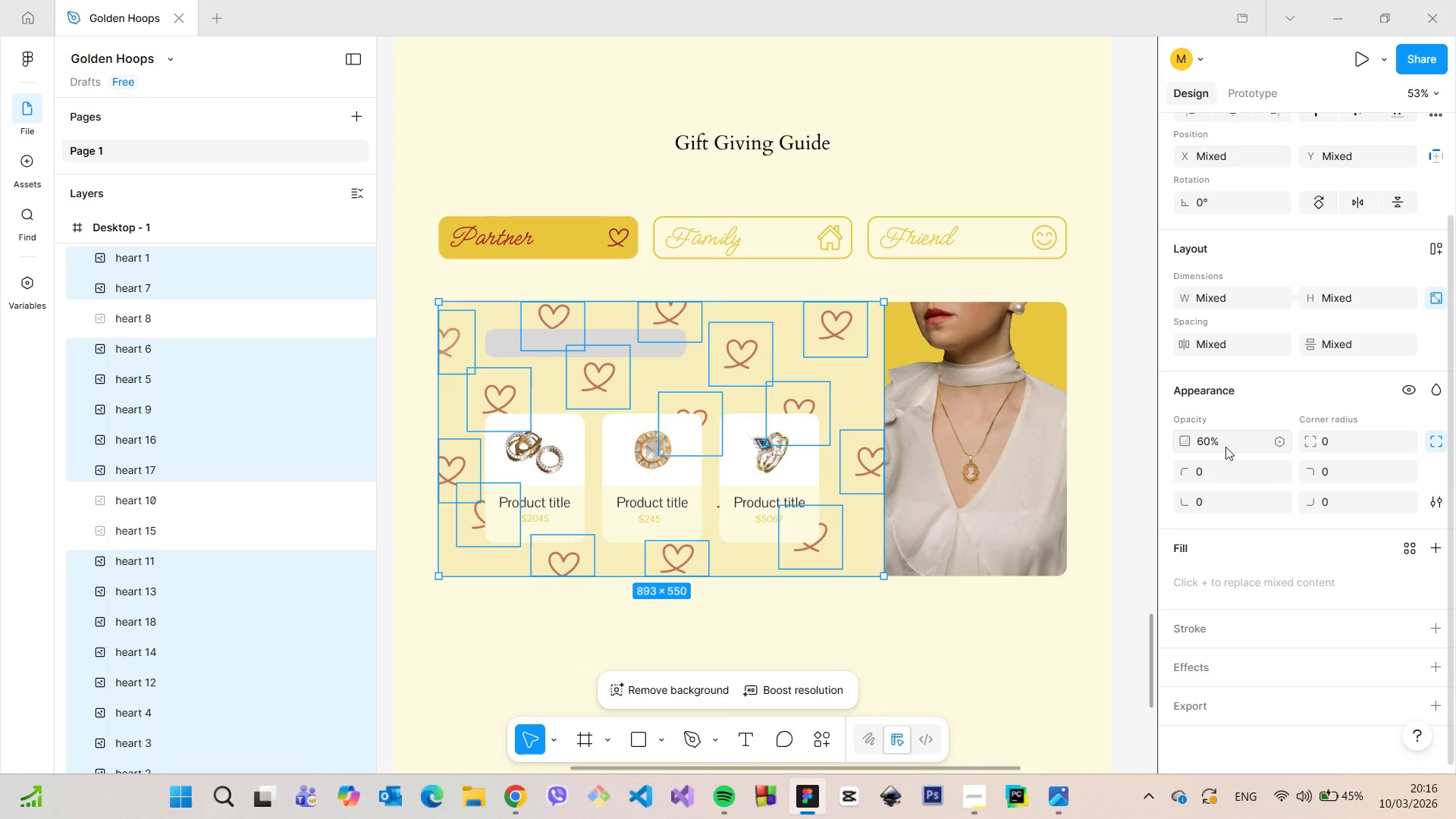 
left_click([1225, 447])
 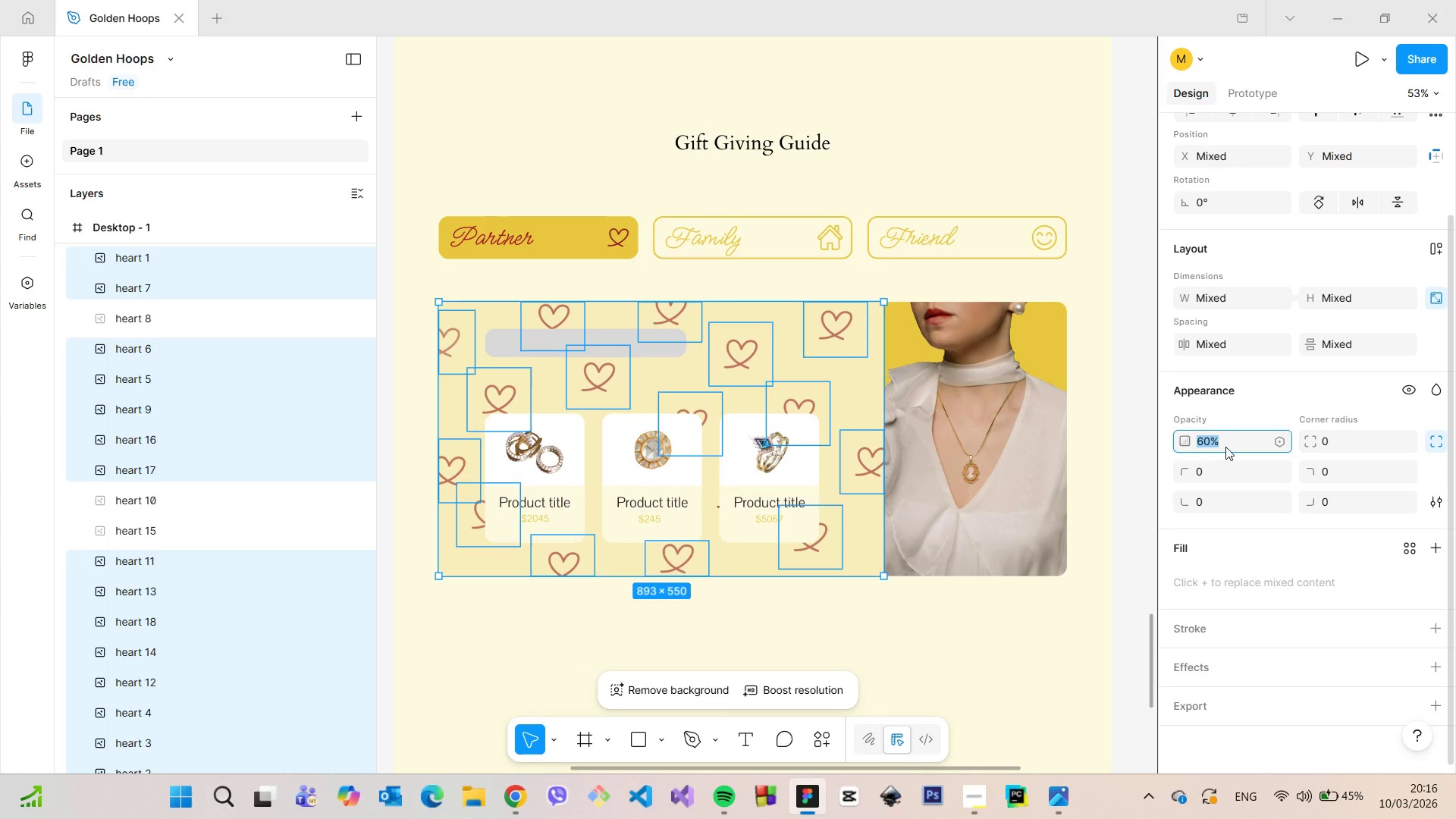 
type(30)
 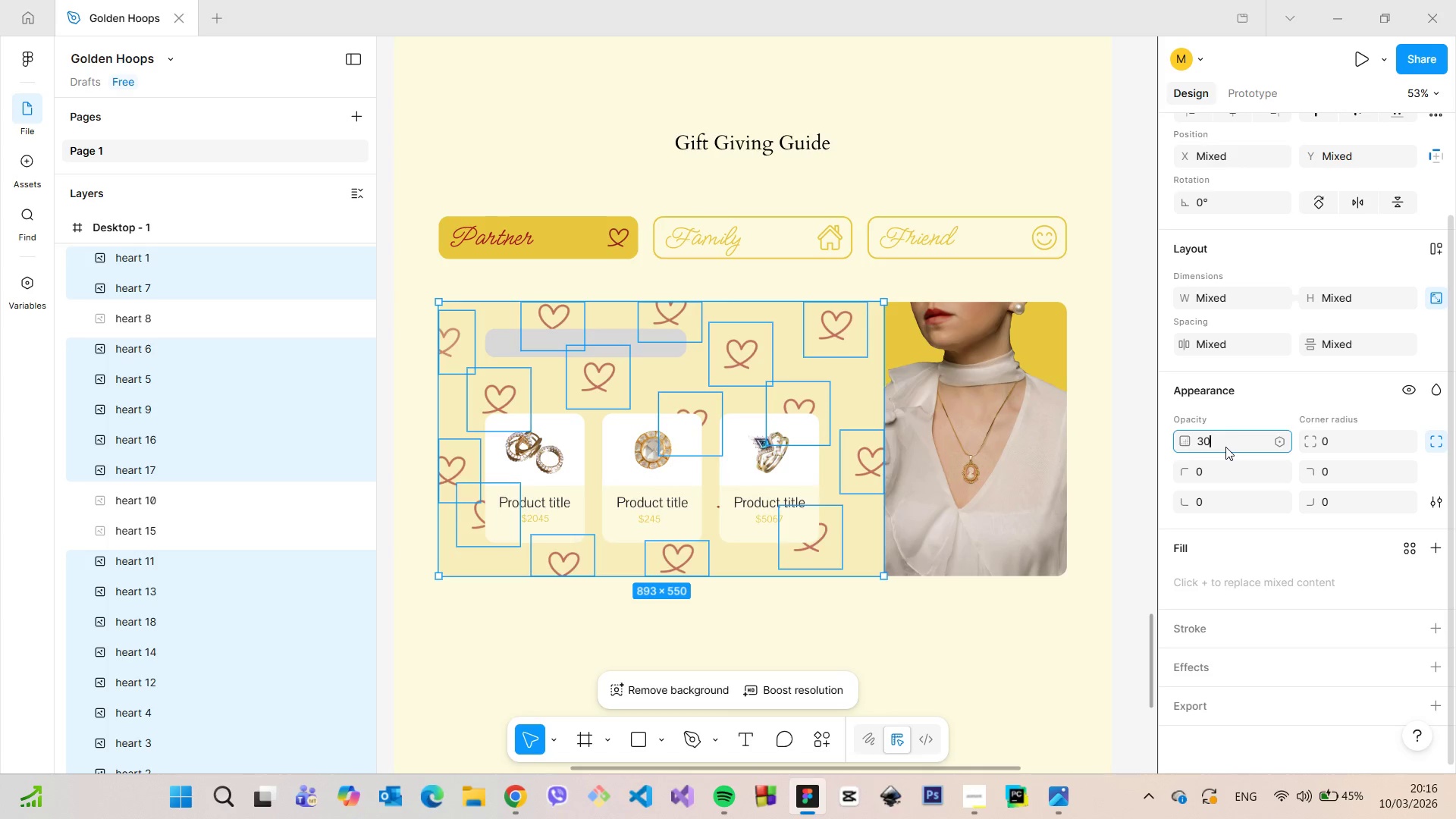 
key(Enter)
 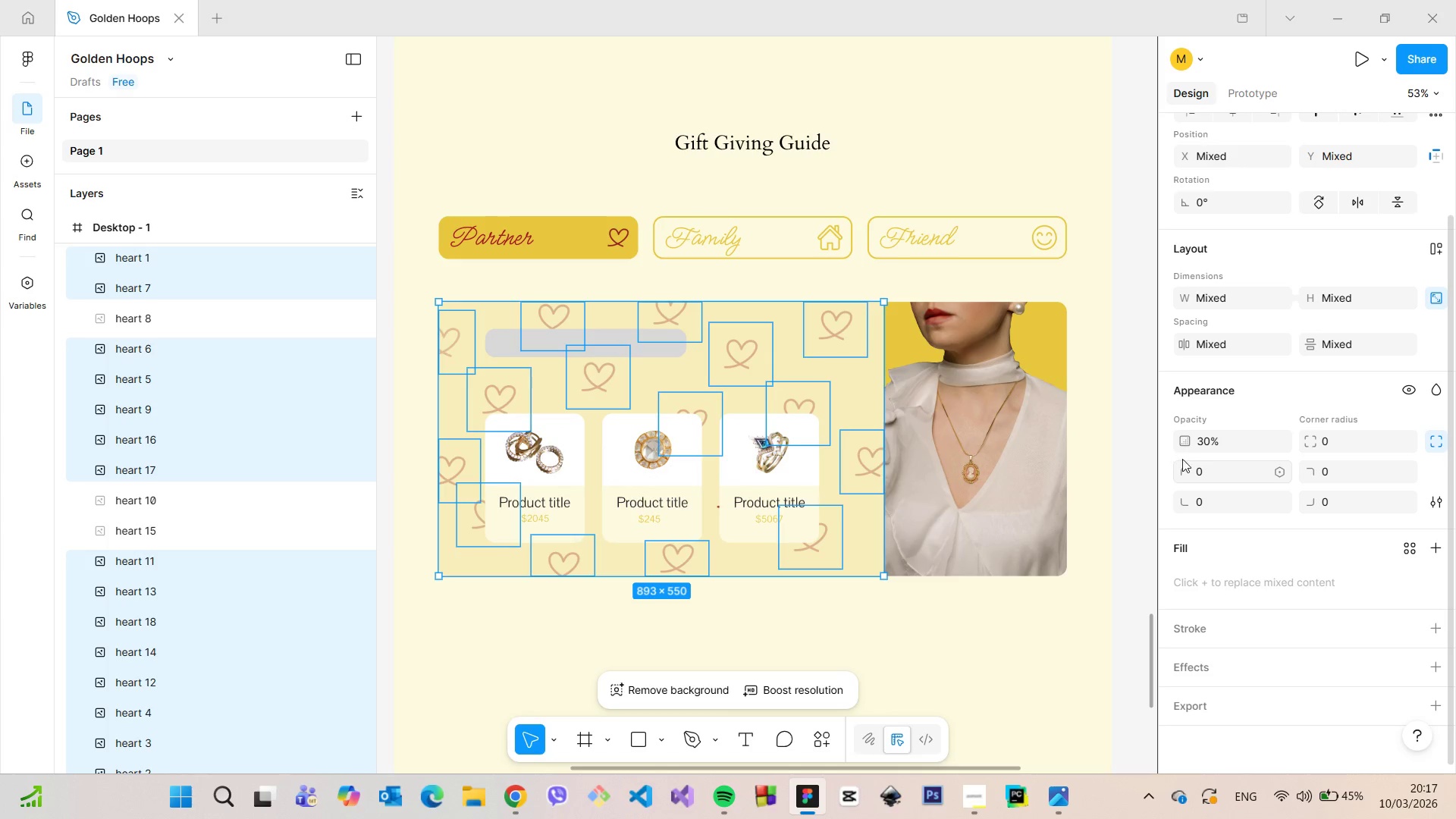 
left_click([1206, 444])
 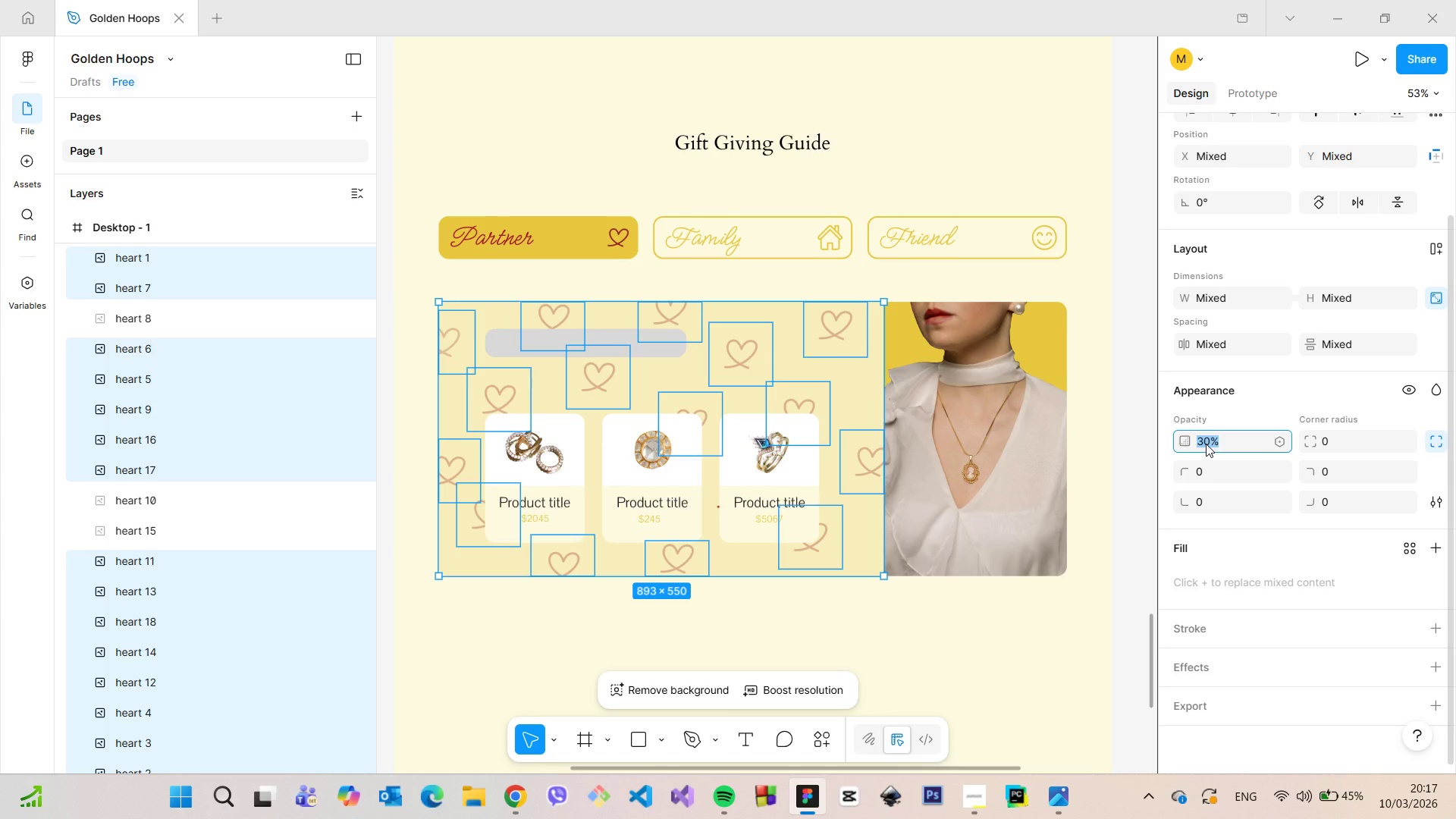 
type(35)
 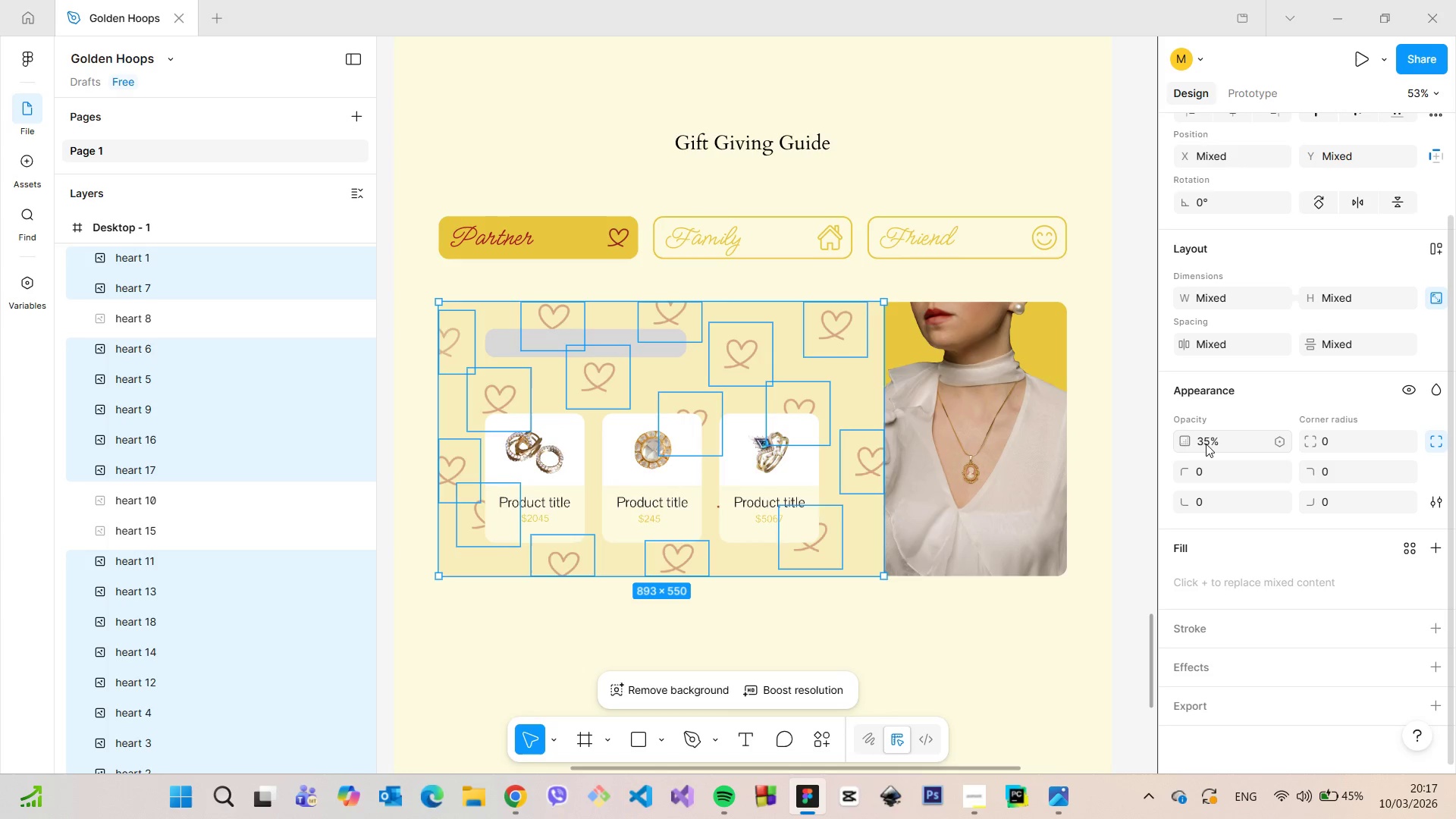 
key(Enter)
 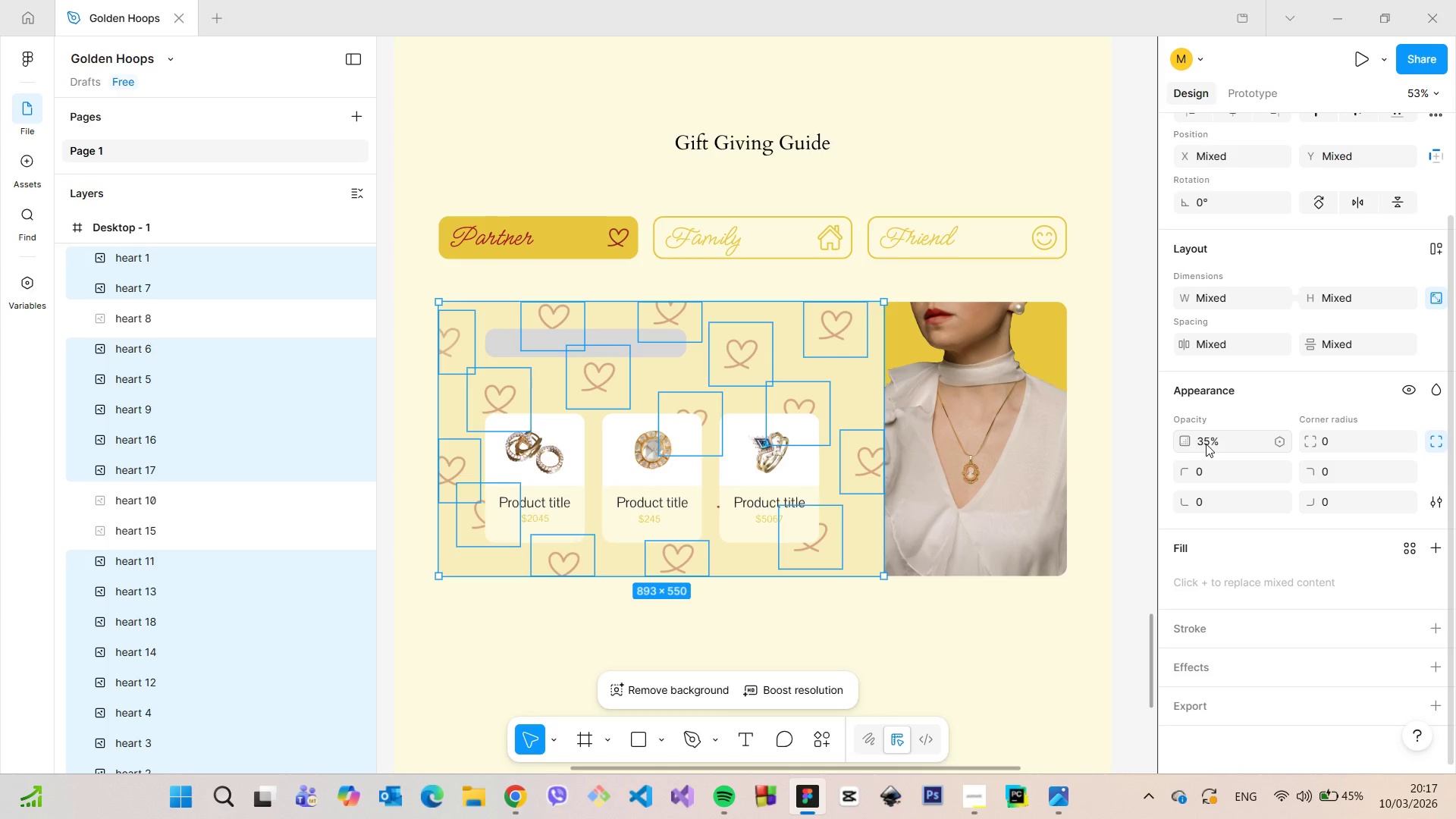 
left_click([1206, 444])
 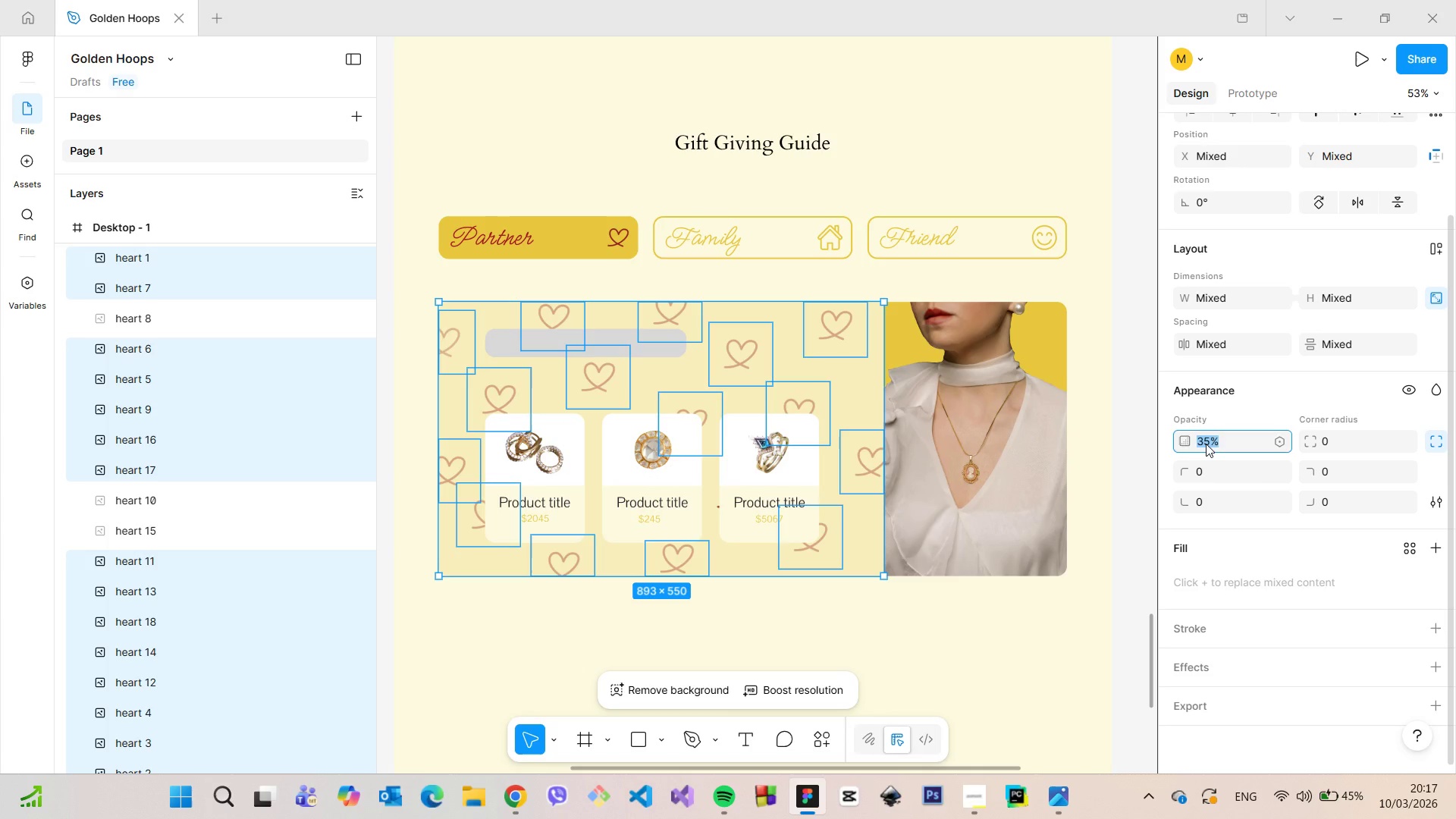 
type(40)
 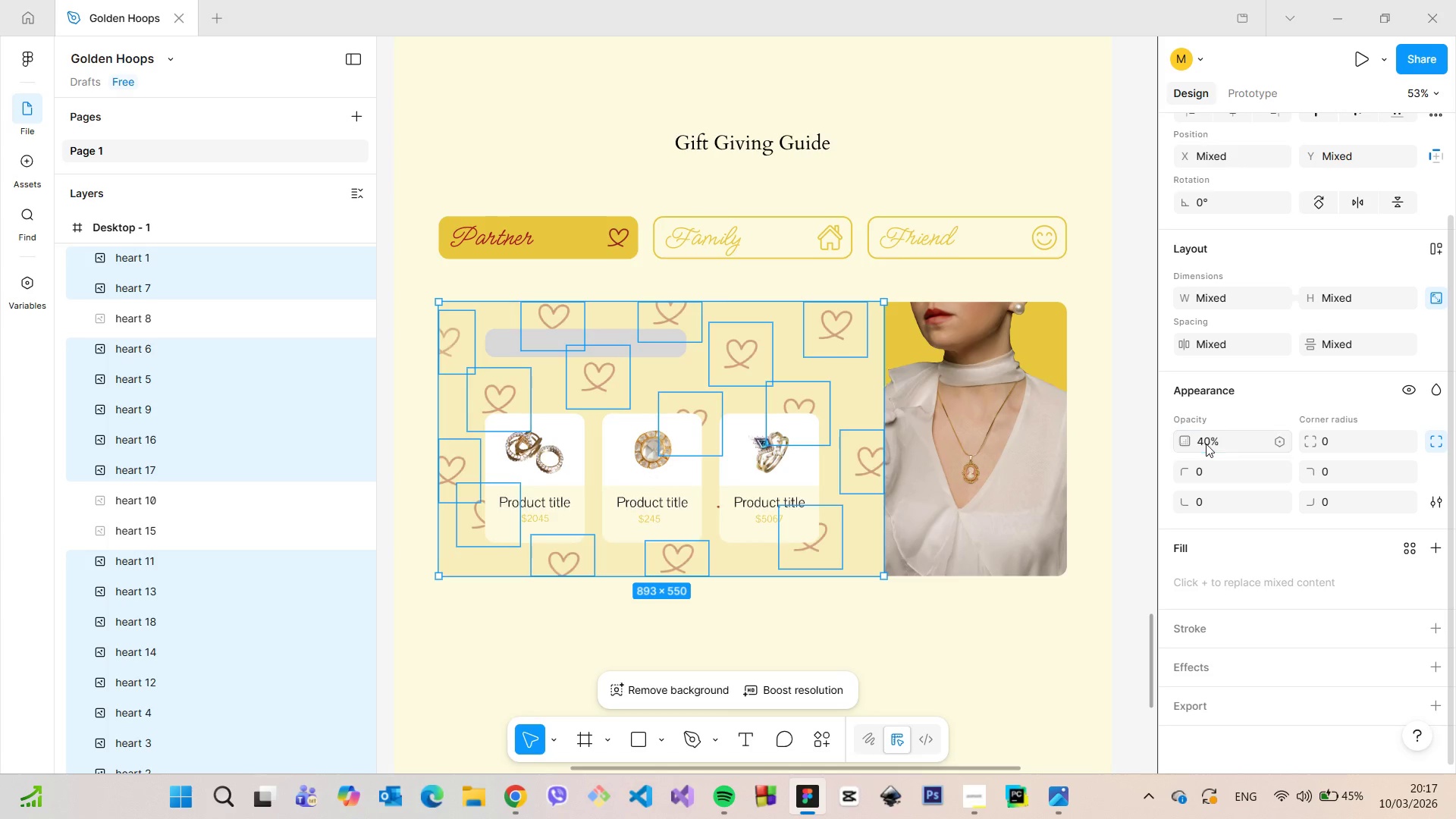 
key(Enter)
 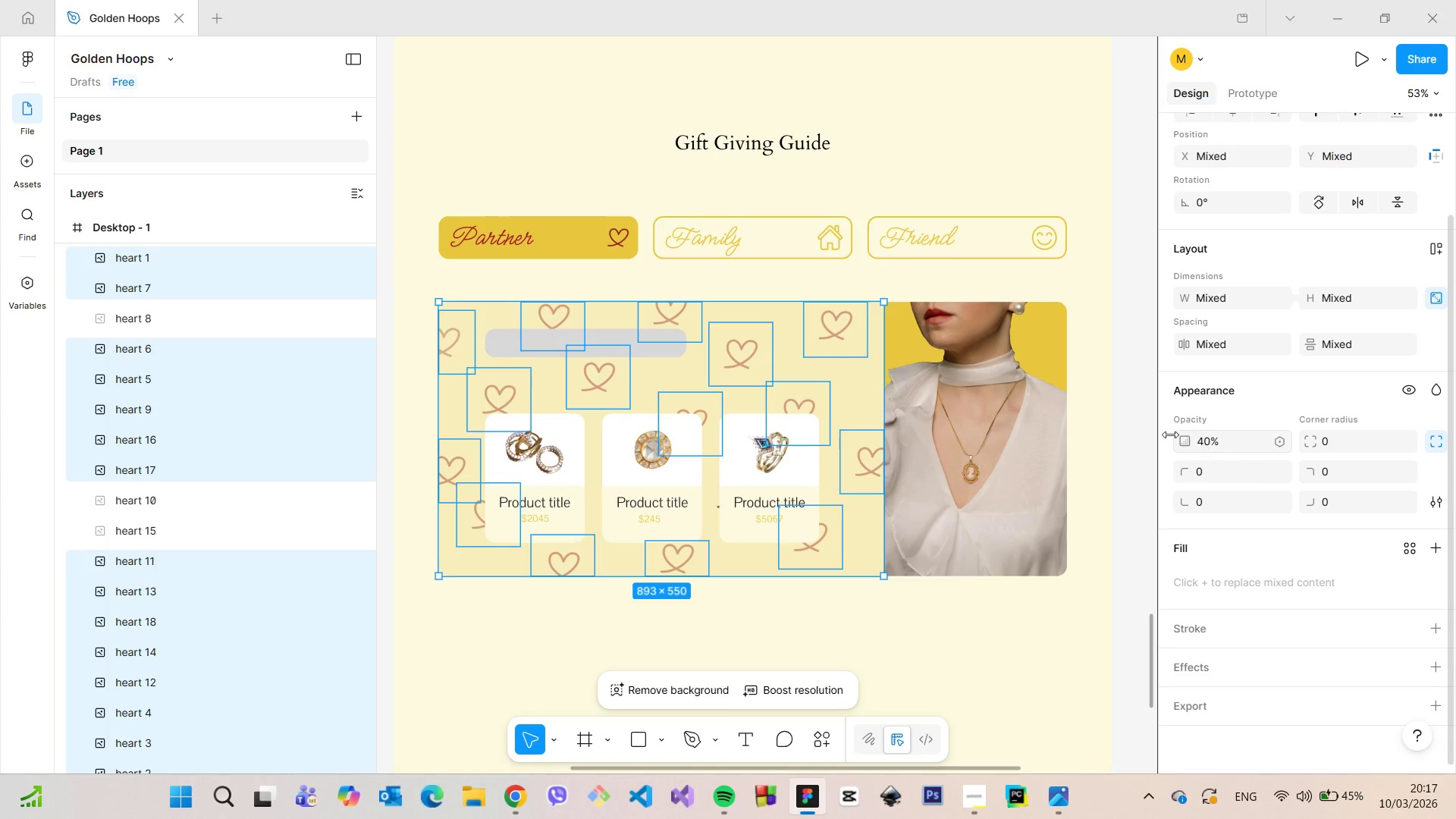 
left_click([1124, 413])
 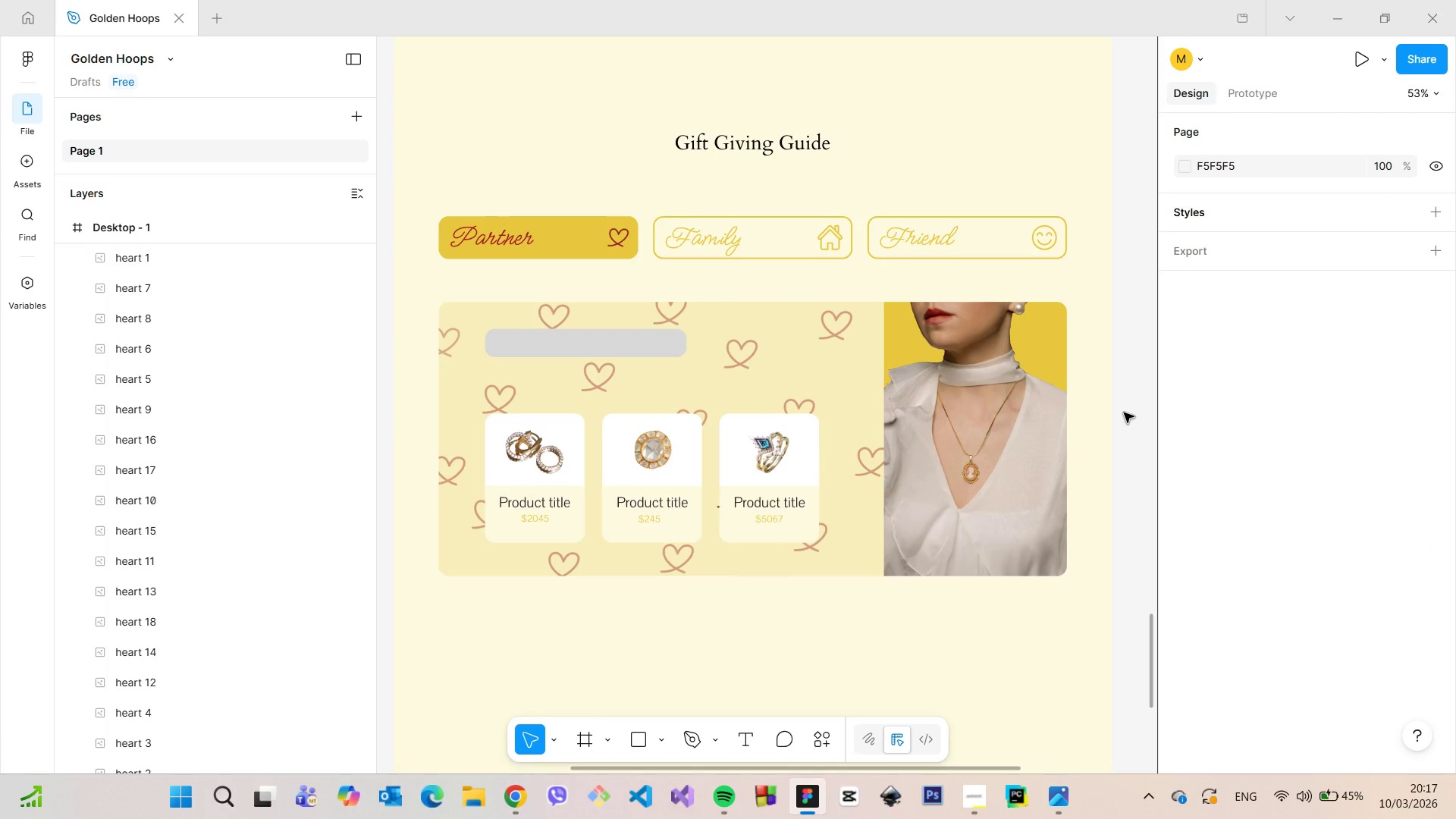 
scroll: coordinate [817, 391], scroll_direction: up, amount: 4.0
 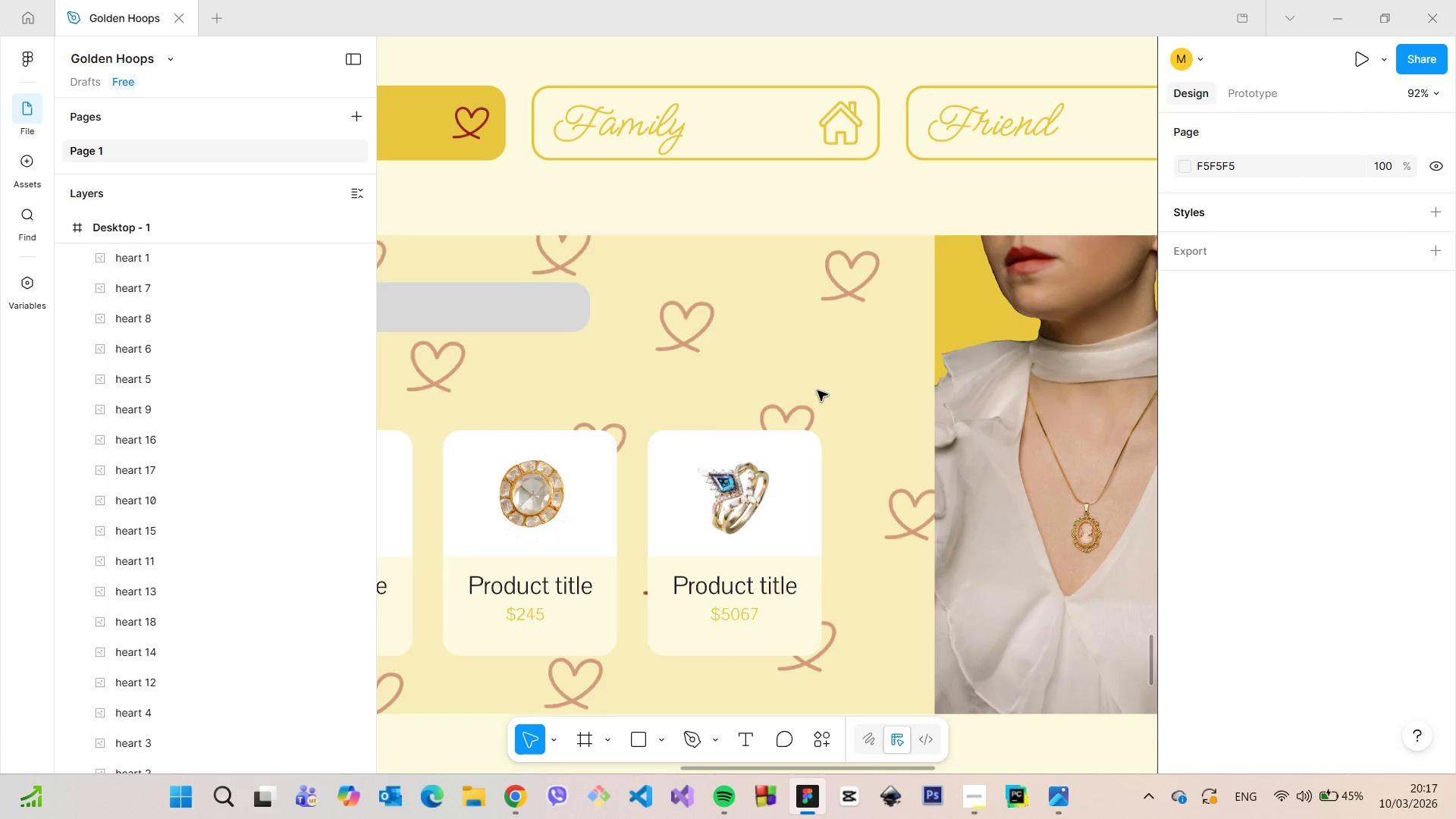 
scroll: coordinate [817, 391], scroll_direction: down, amount: 6.0
 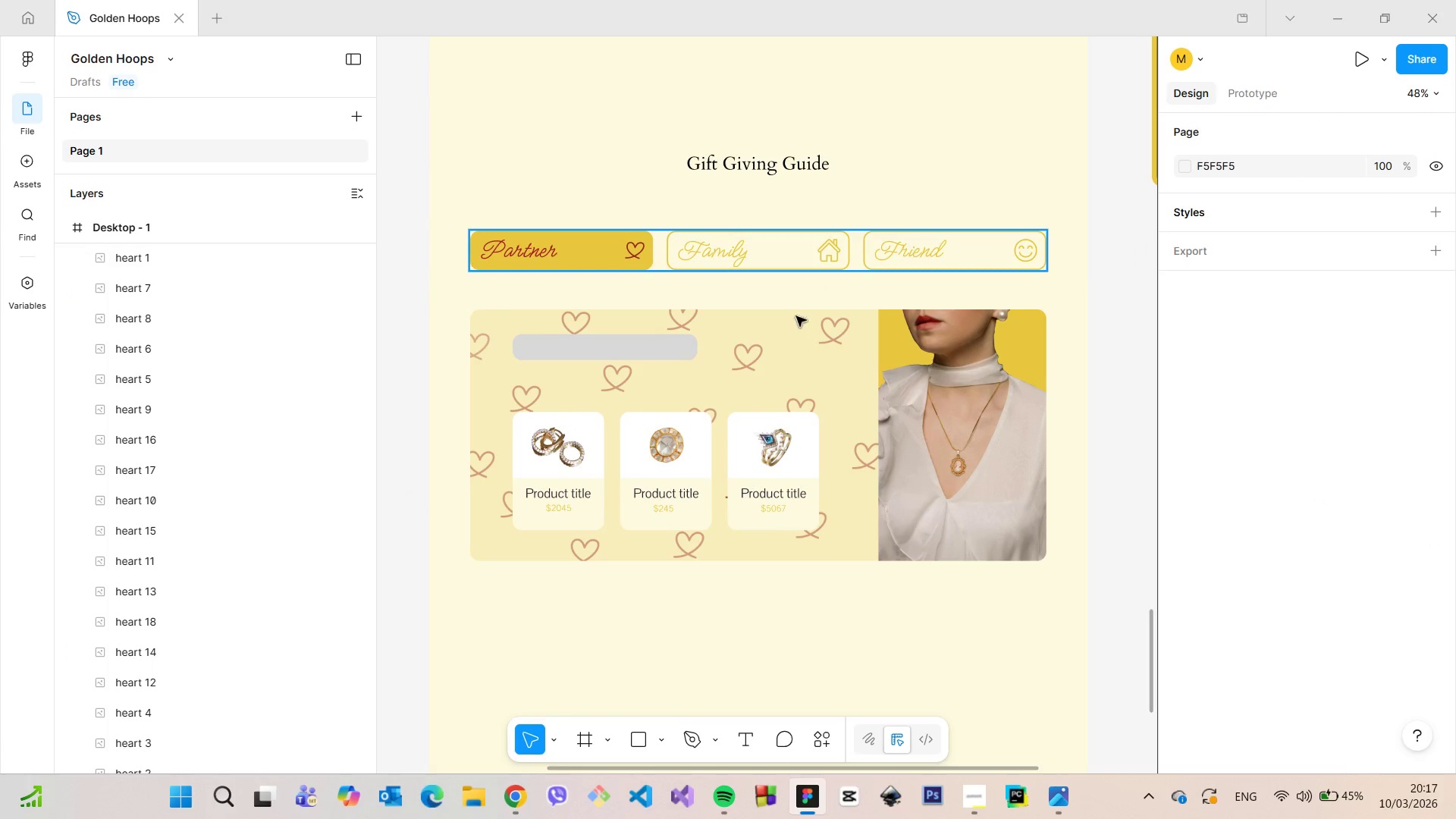 
scroll: coordinate [525, 450], scroll_direction: up, amount: 3.0
 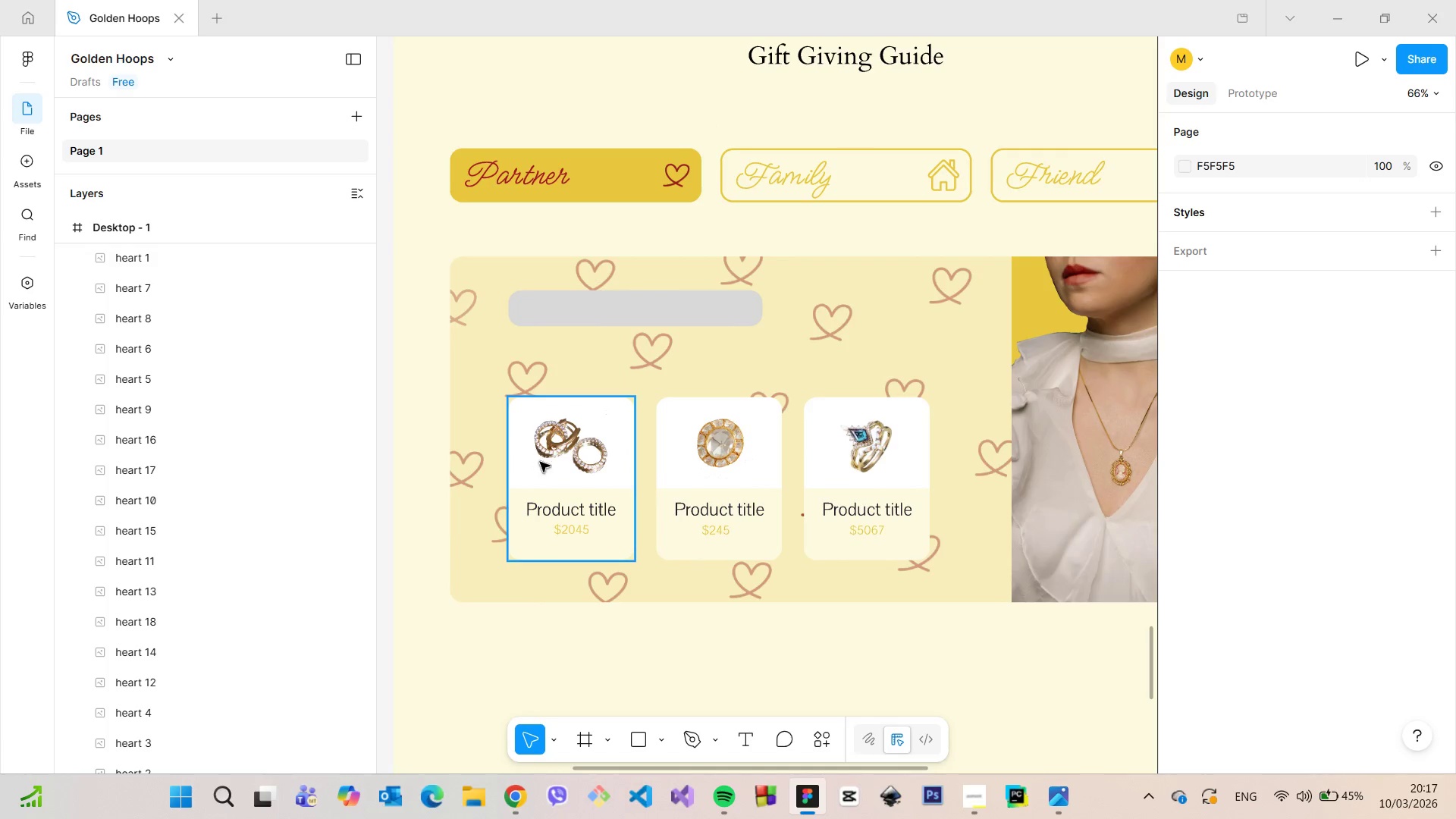 
left_click([546, 464])
 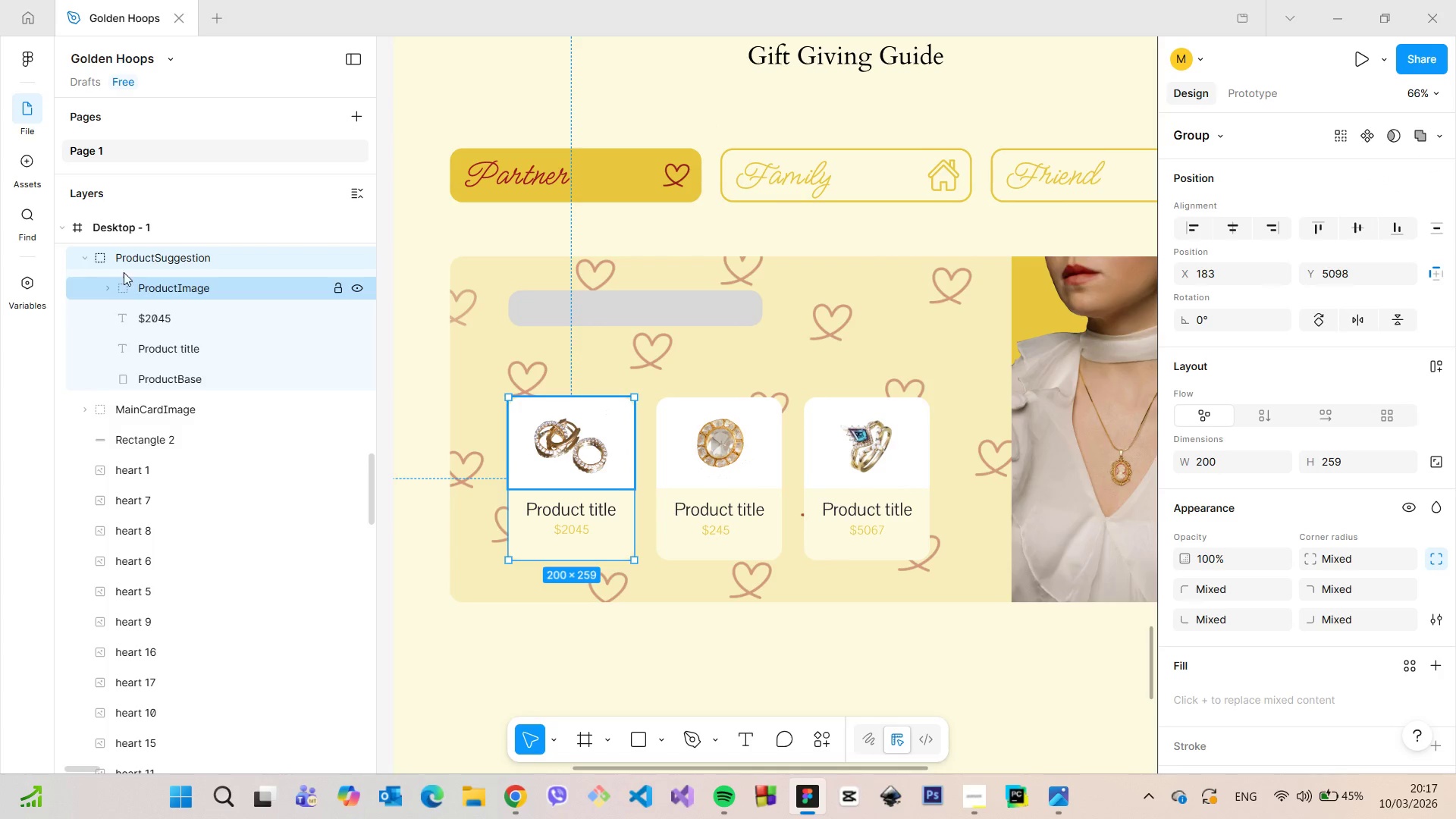 
left_click([83, 259])
 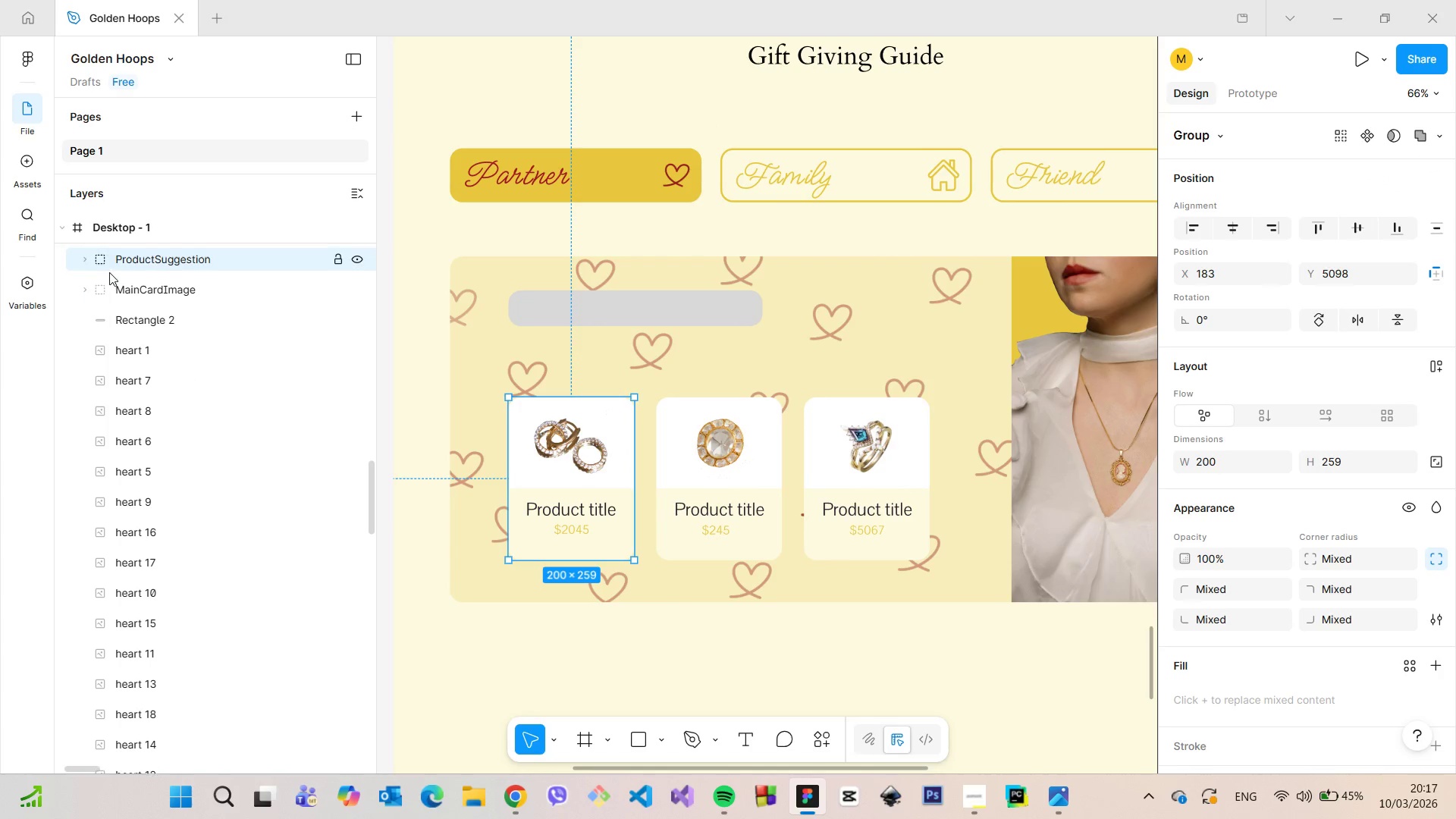 
scroll: coordinate [124, 375], scroll_direction: up, amount: 4.0
 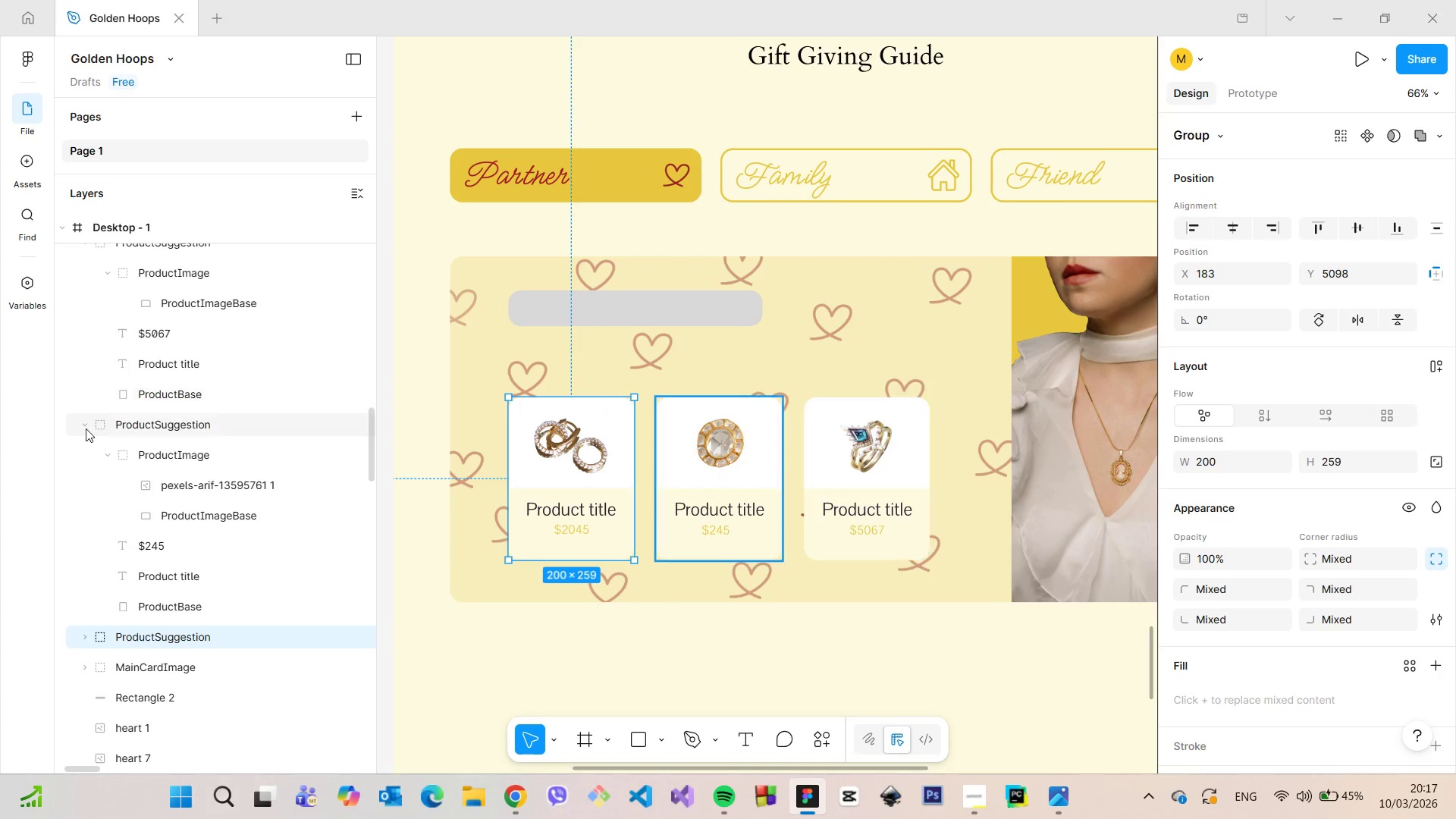 
left_click([83, 429])
 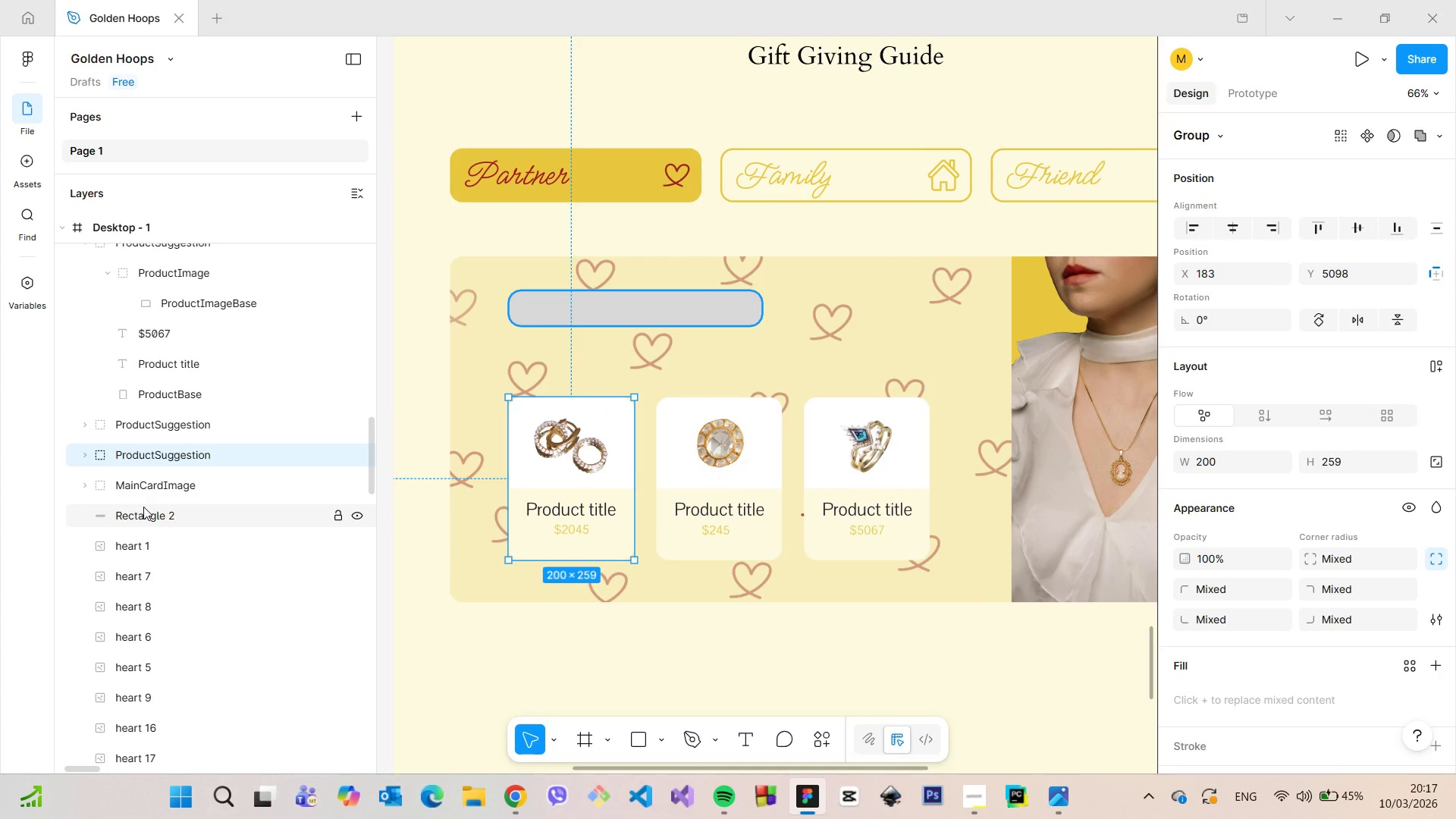 
scroll: coordinate [143, 507], scroll_direction: up, amount: 2.0
 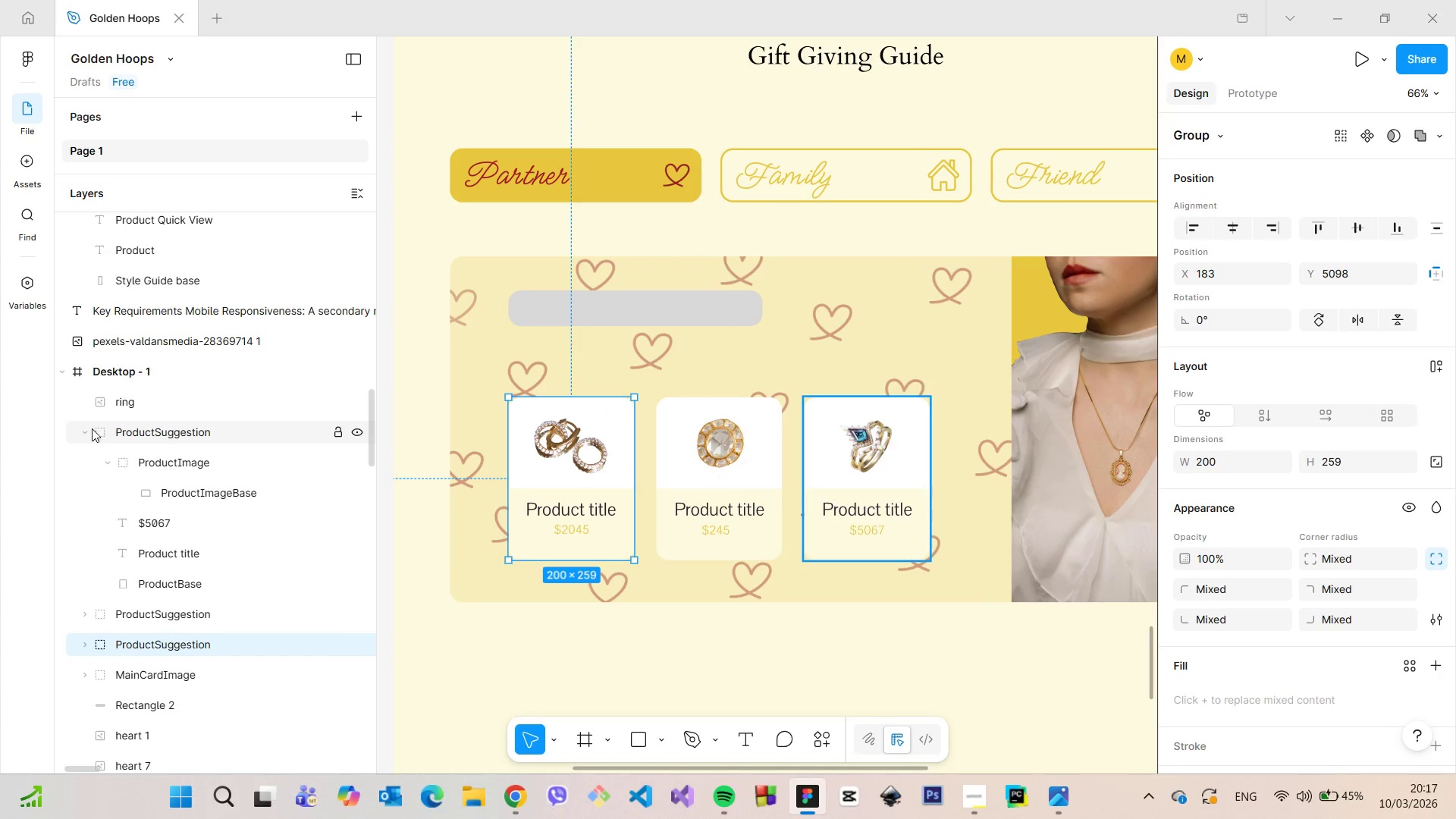 
left_click([89, 431])
 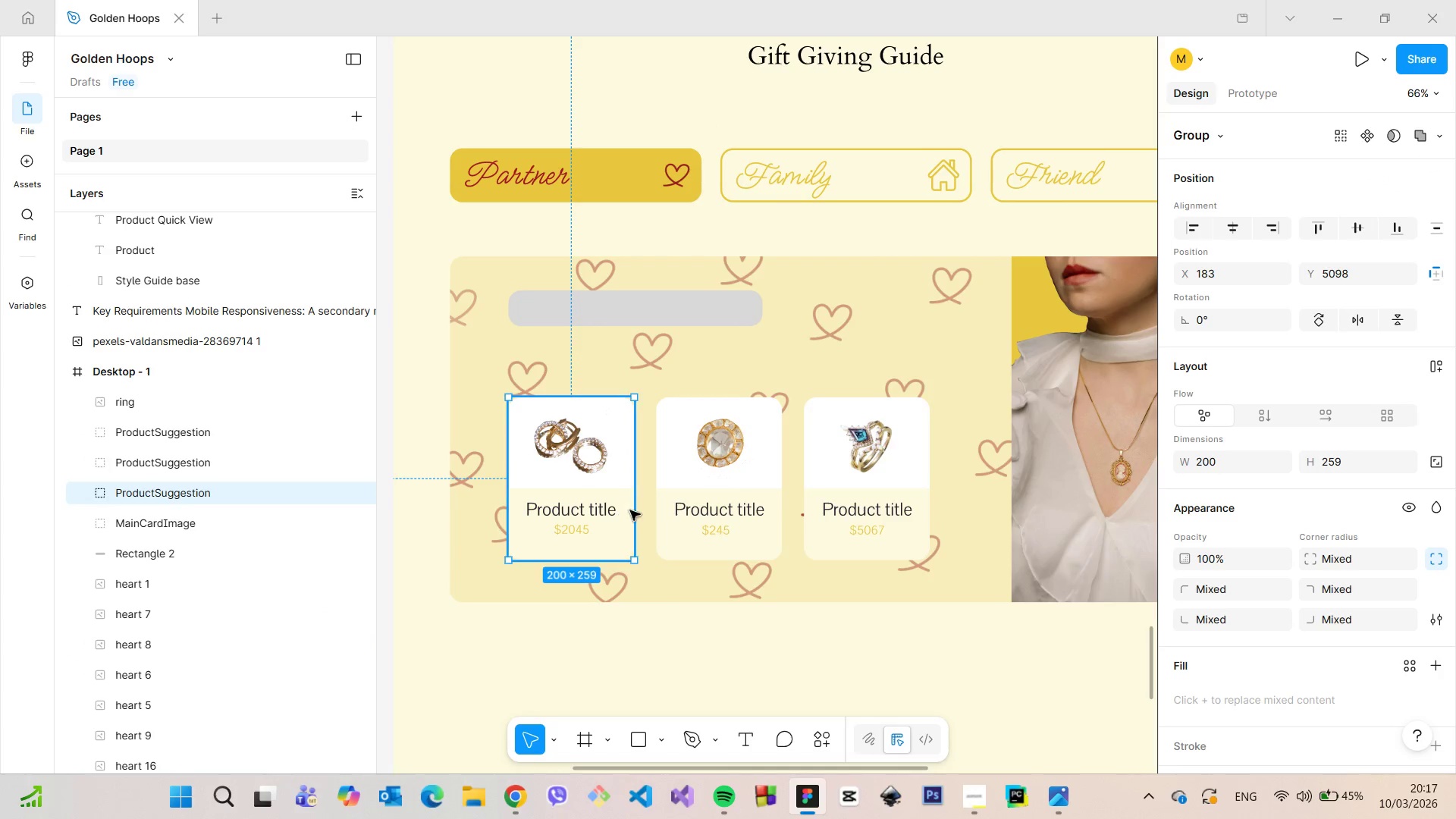 
hold_key(key=ShiftLeft, duration=0.98)
left_click([709, 488])
 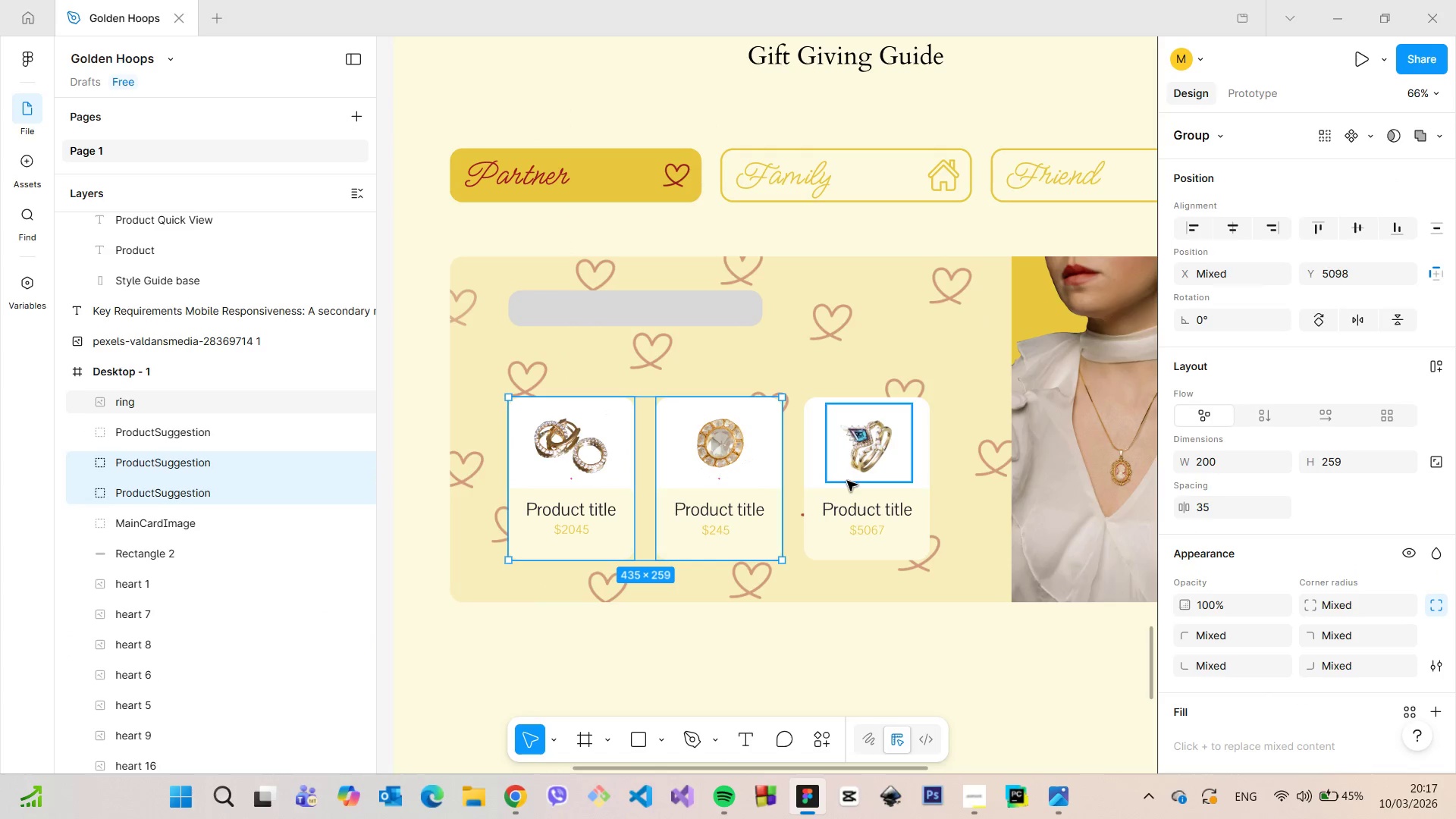 
left_click([849, 481])
 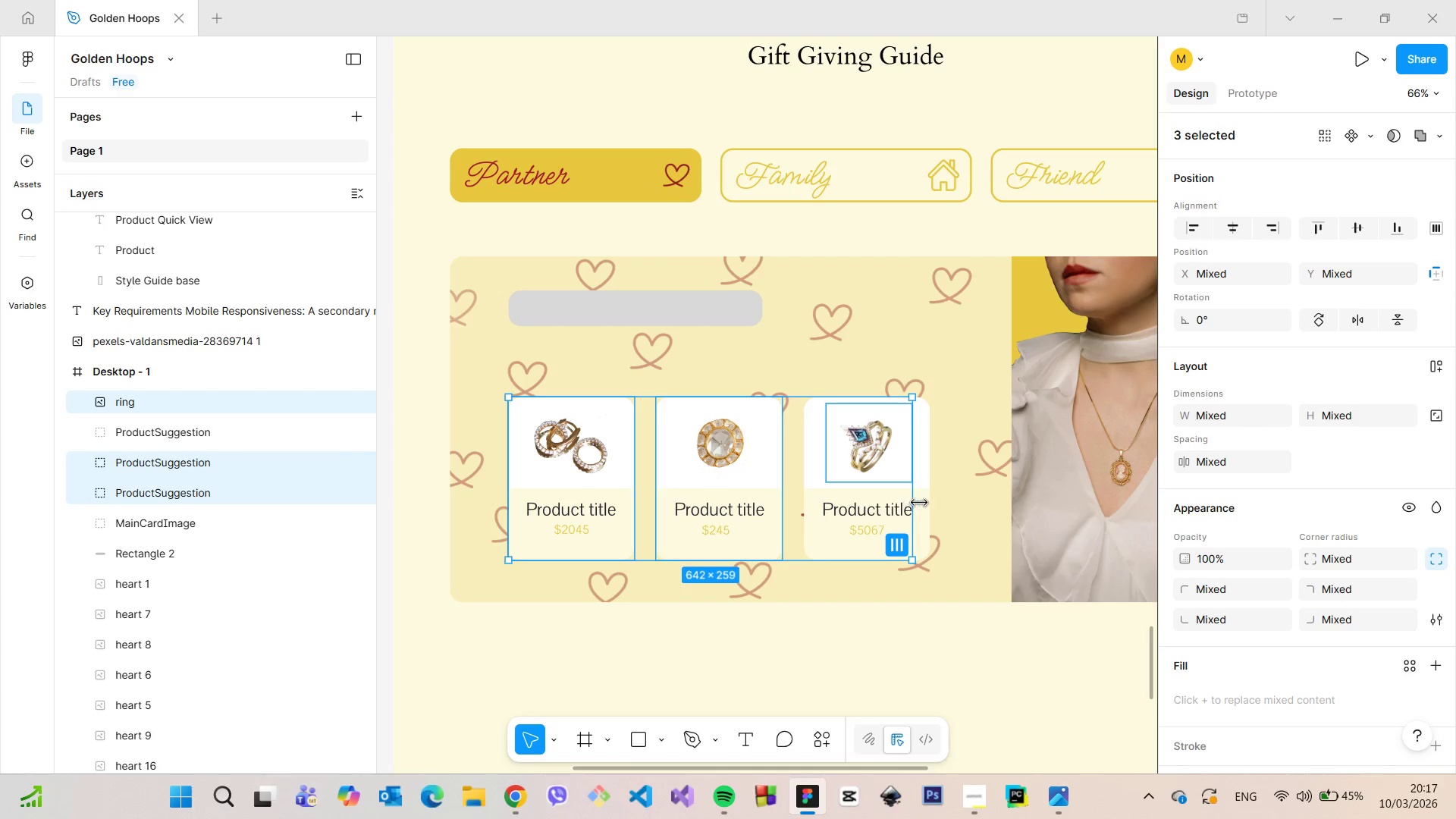 
left_click([924, 503])
 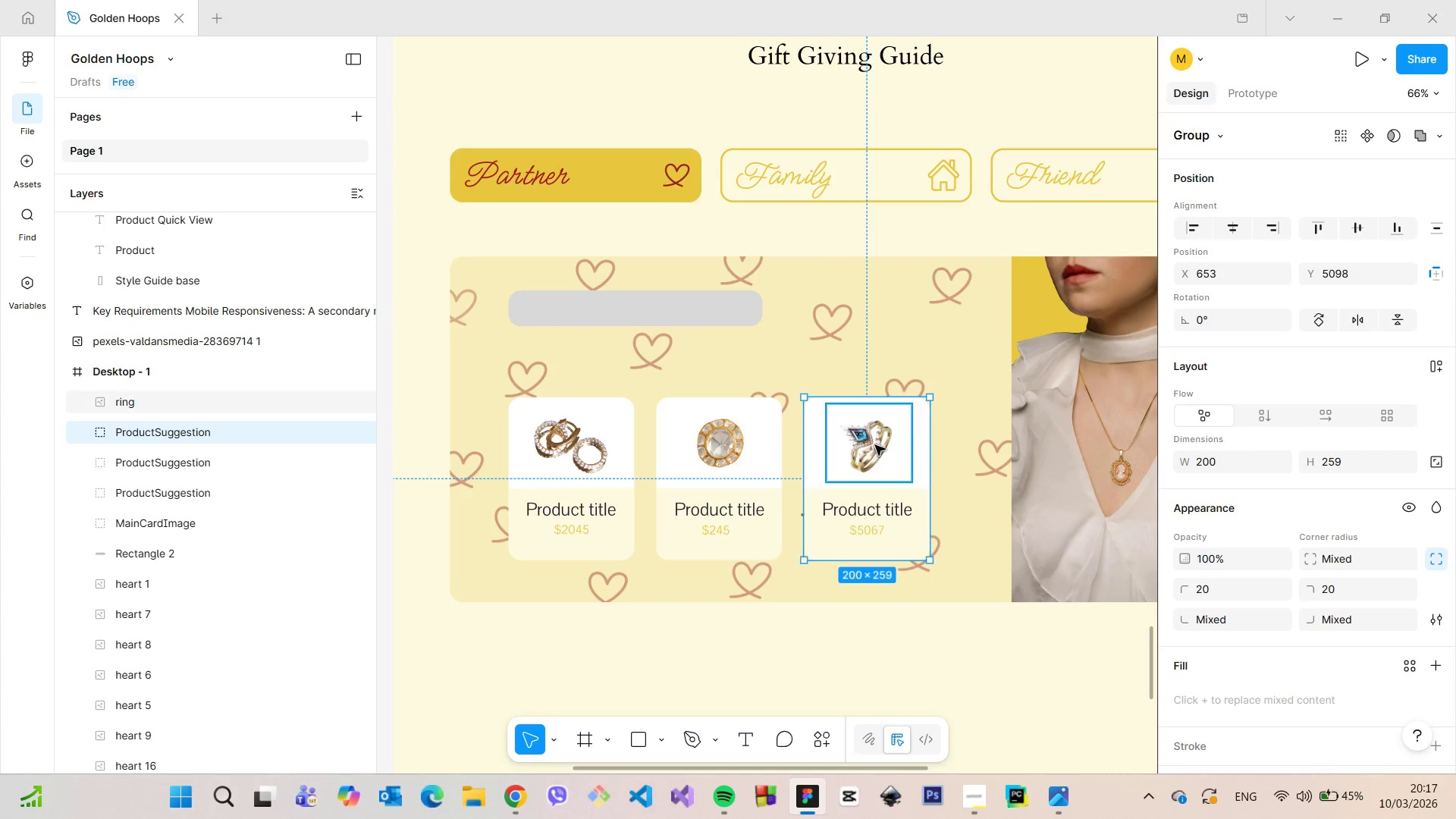 
left_click([875, 445])
 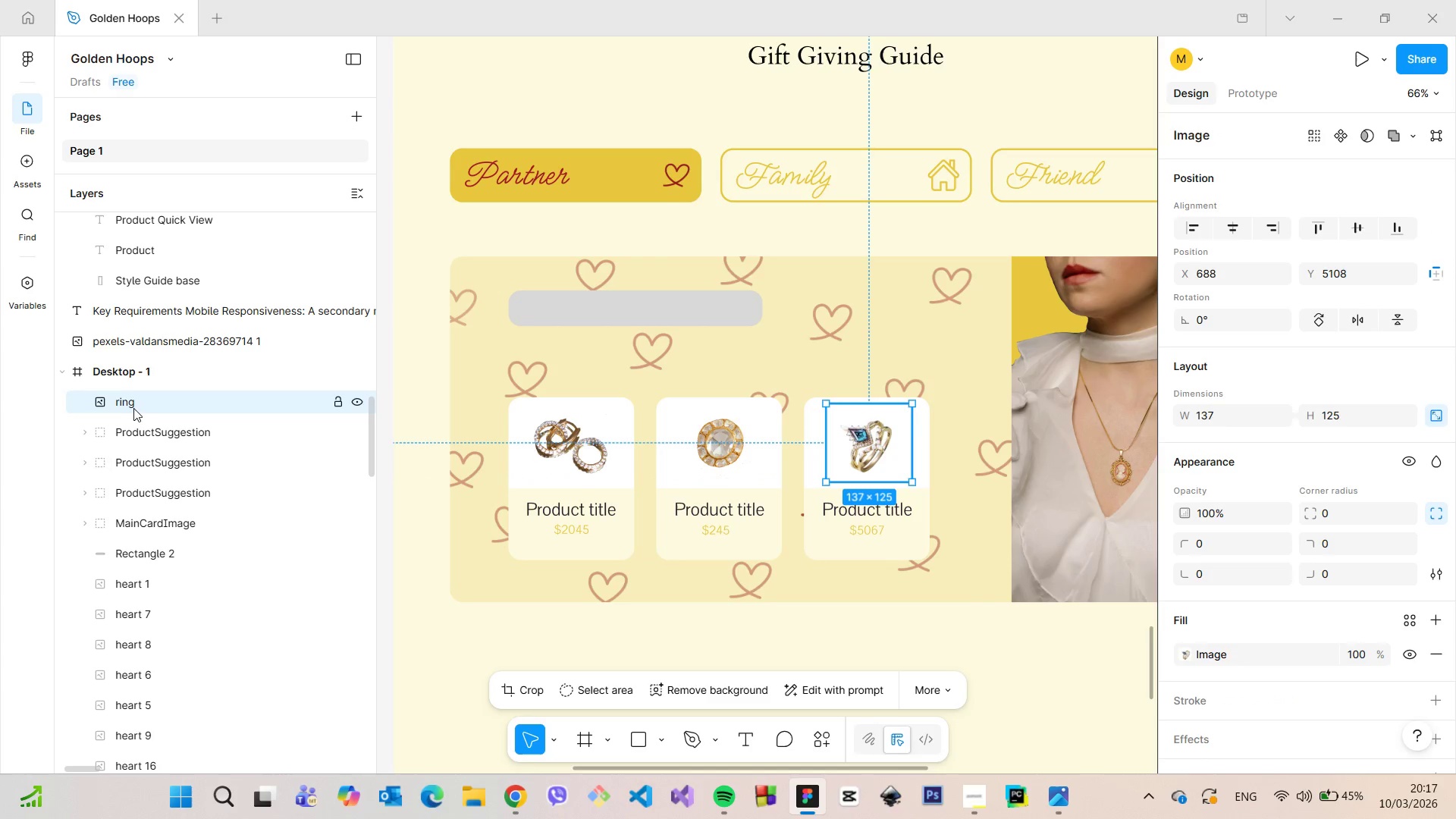 
left_click_drag(start_coordinate=[136, 404], to_coordinate=[159, 435])
 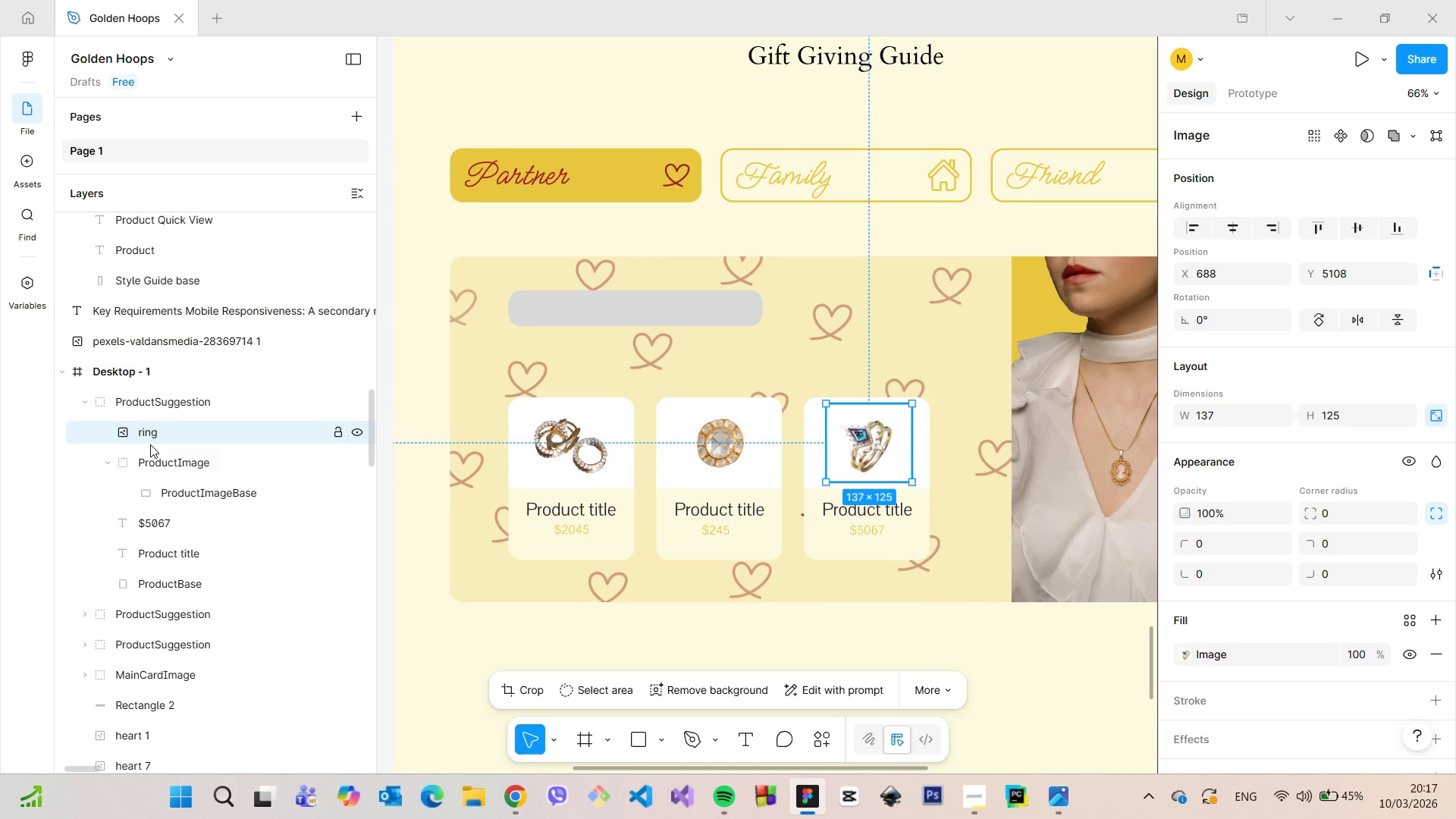 
left_click_drag(start_coordinate=[152, 438], to_coordinate=[201, 485])
 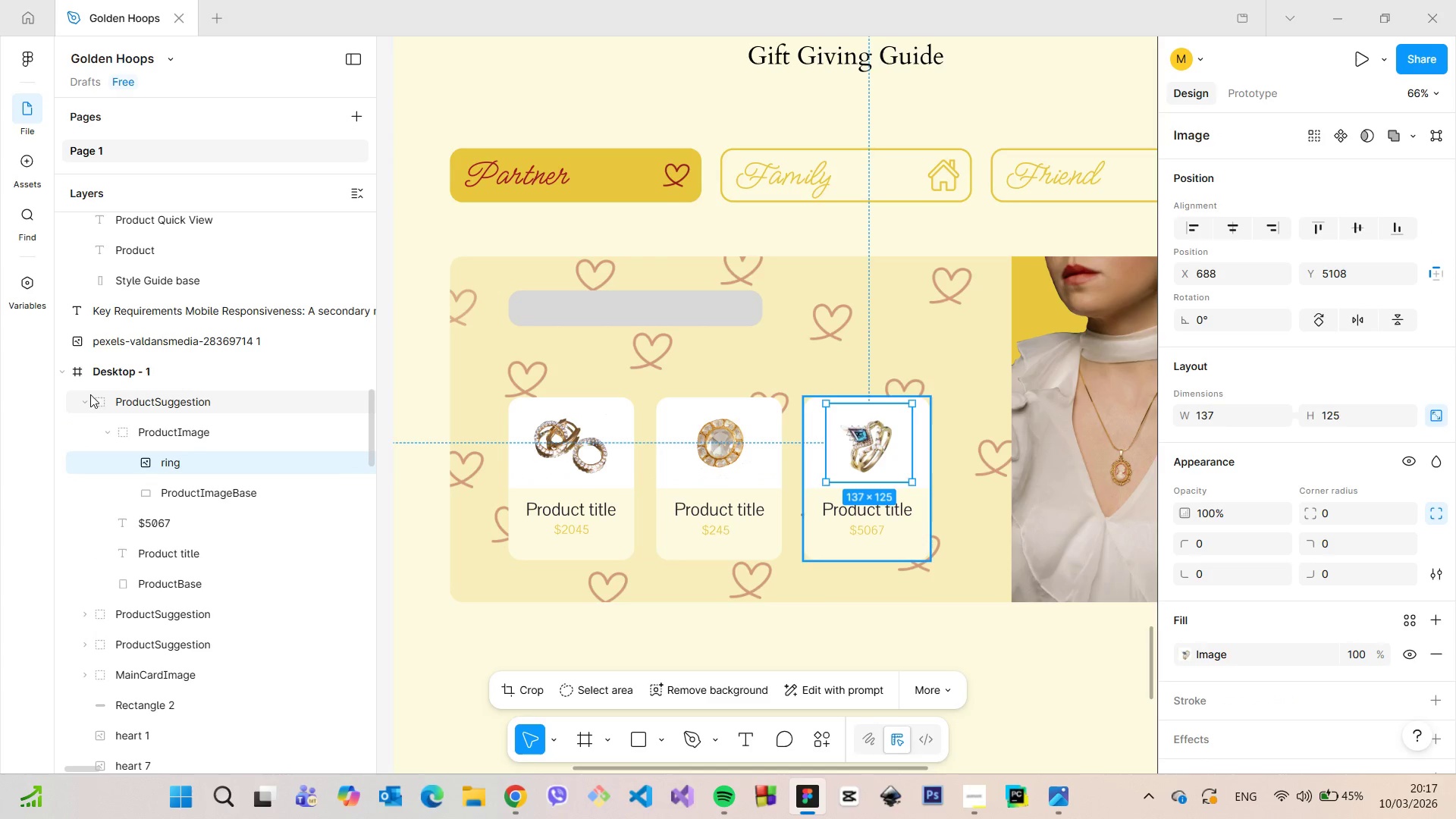 
left_click([86, 403])
 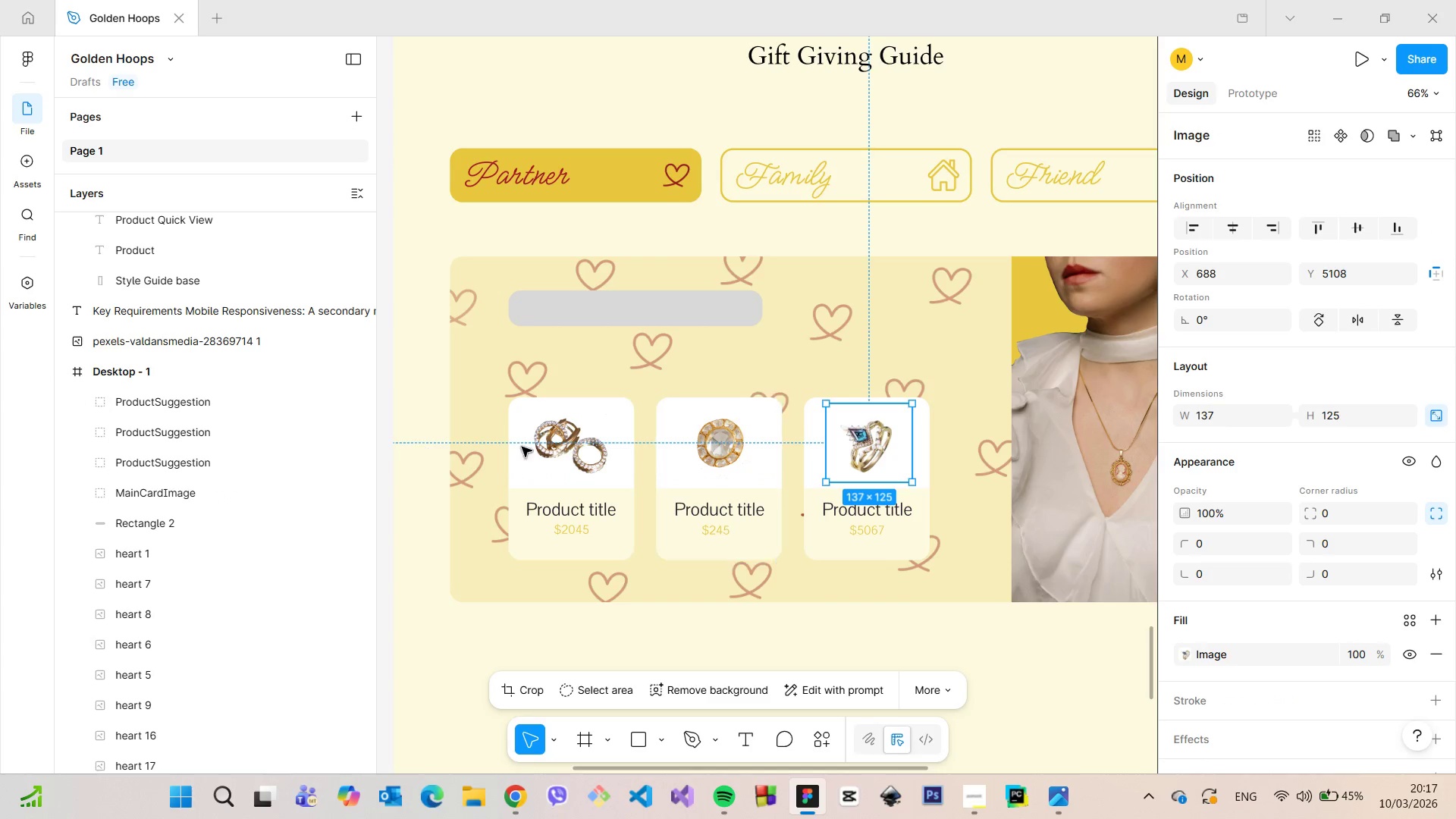 
left_click([524, 447])
 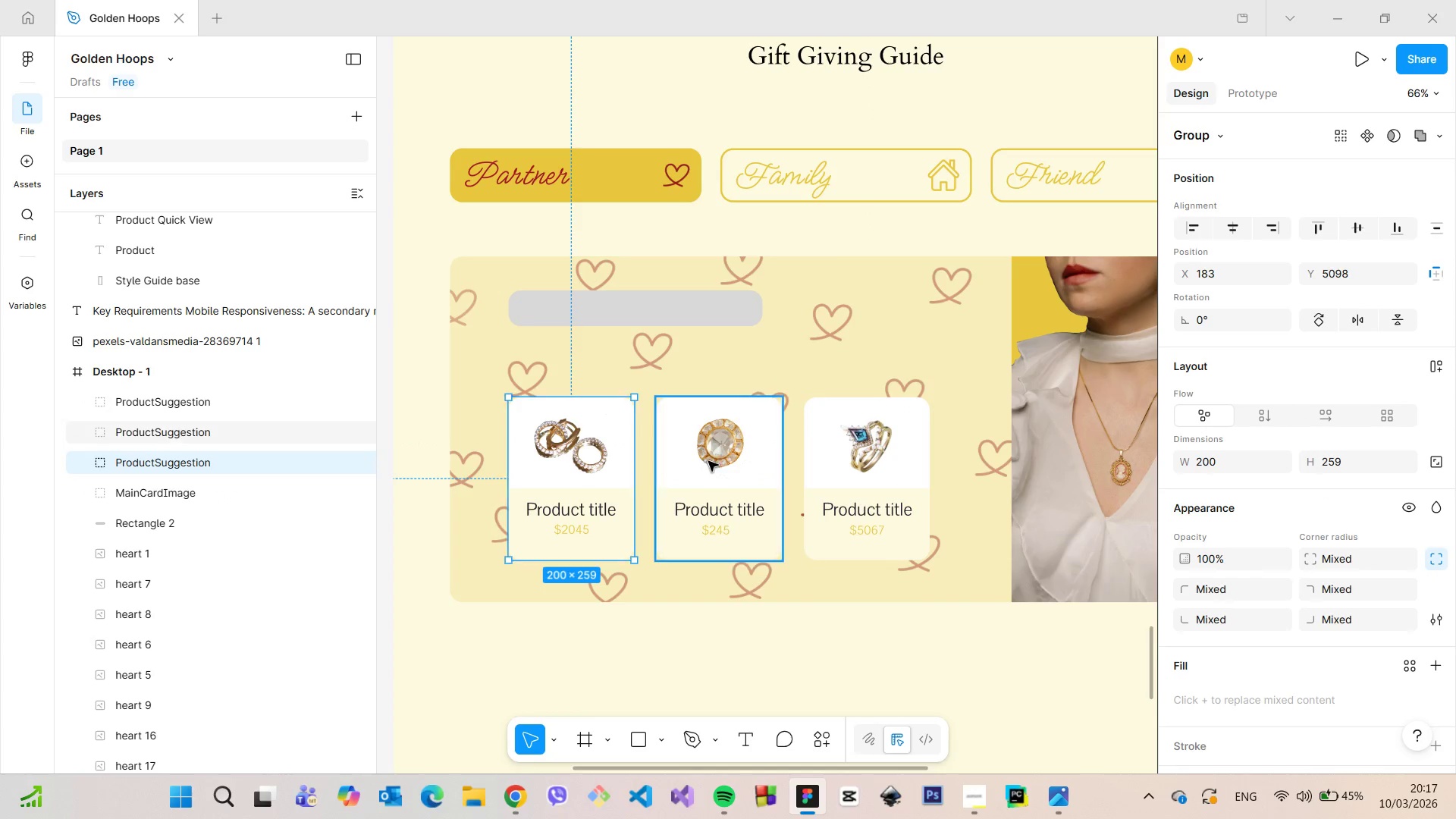 
hold_key(key=ShiftLeft, duration=1.11)
double_click([708, 461])
 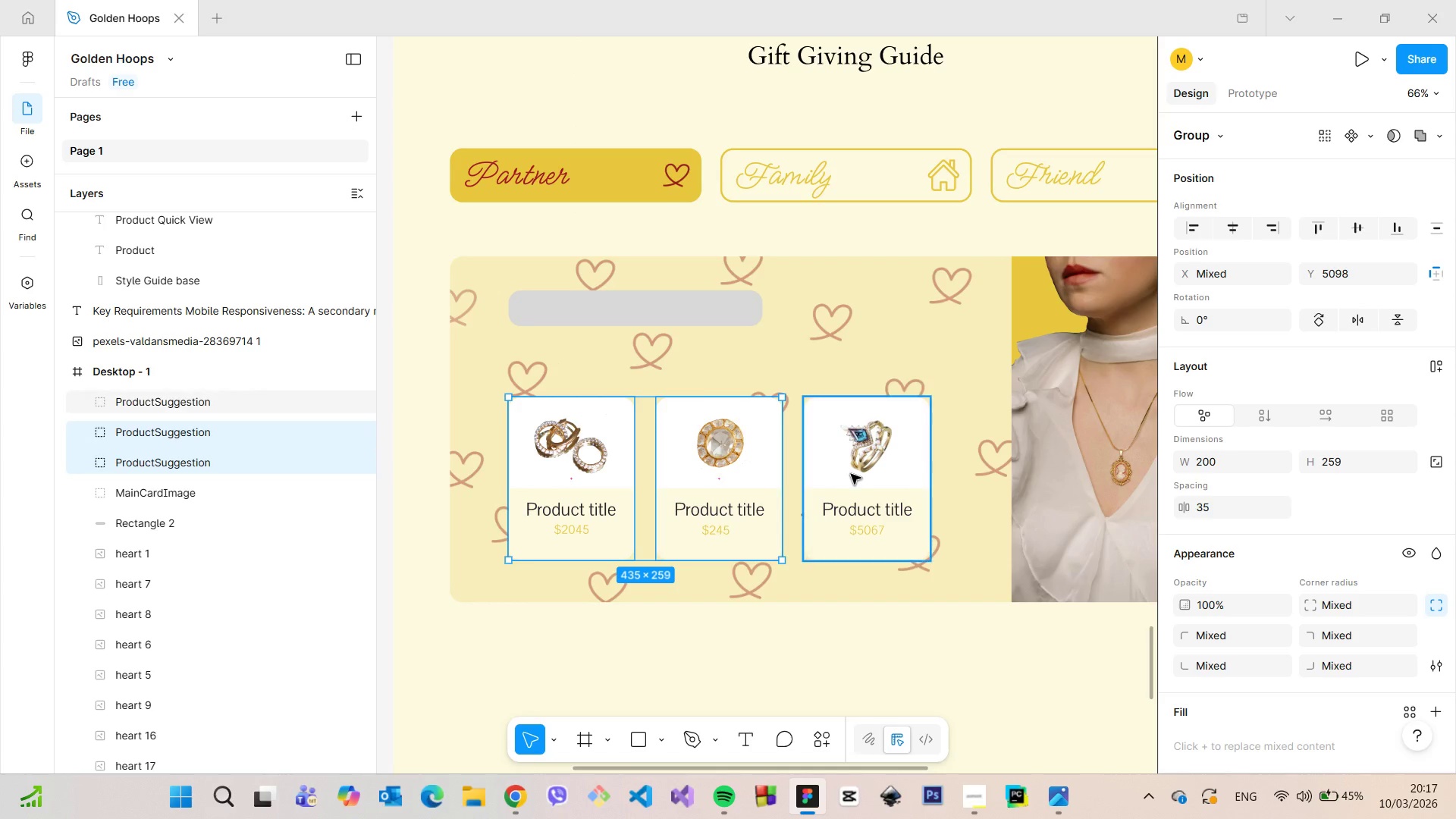 
left_click([857, 475])
 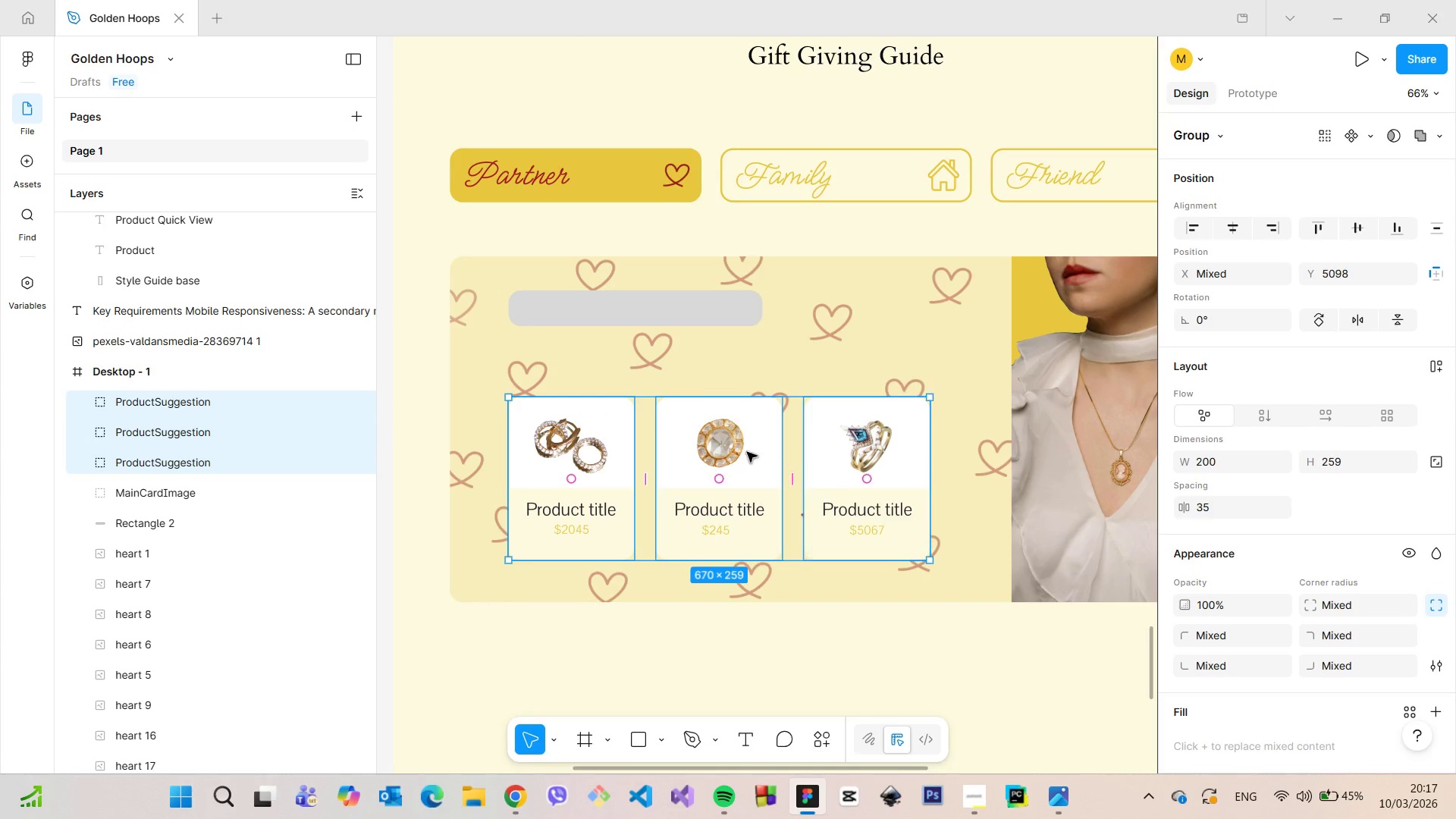 
right_click([739, 450])
 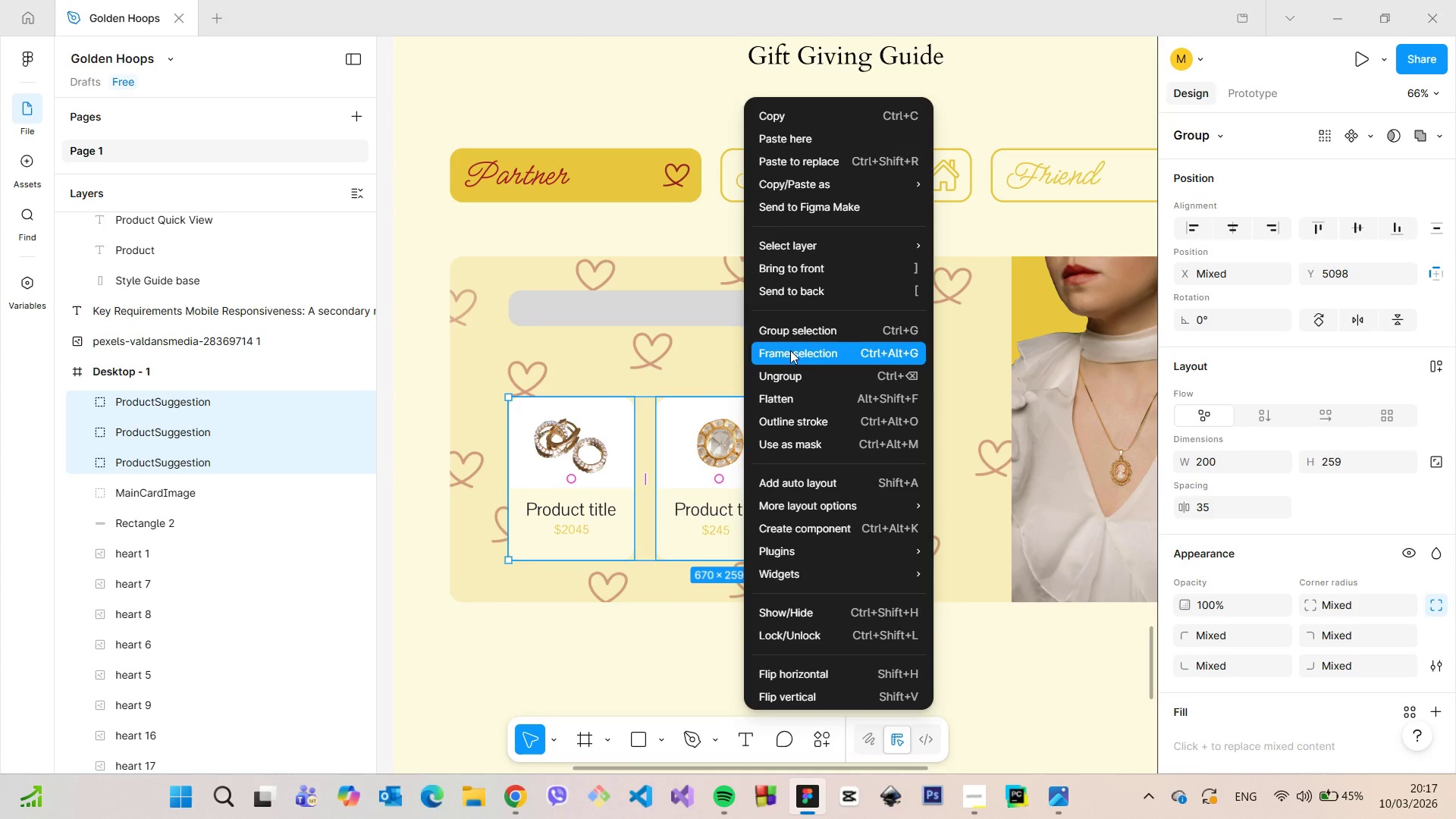 
left_click([790, 339])
 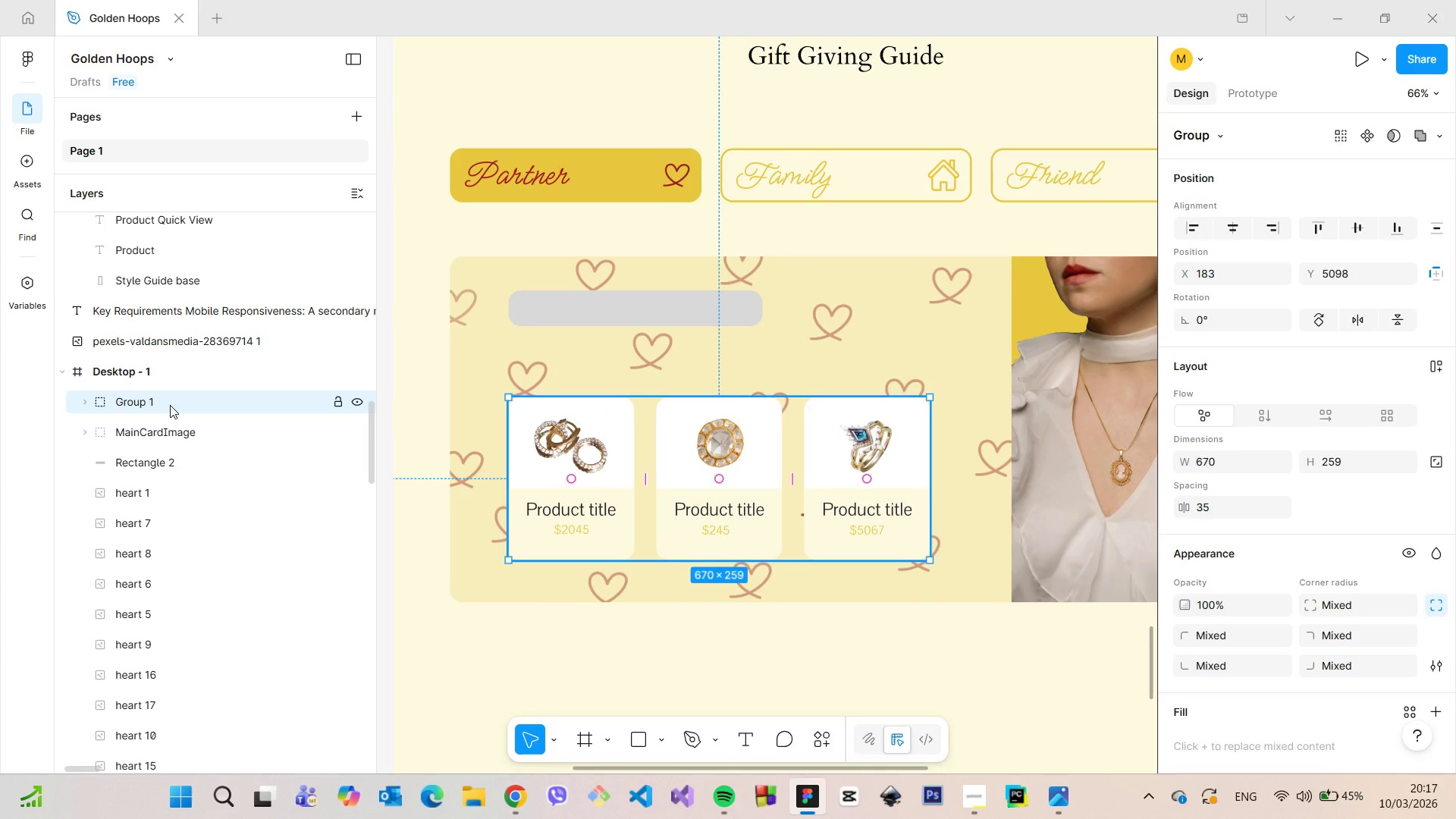 
double_click([170, 405])
 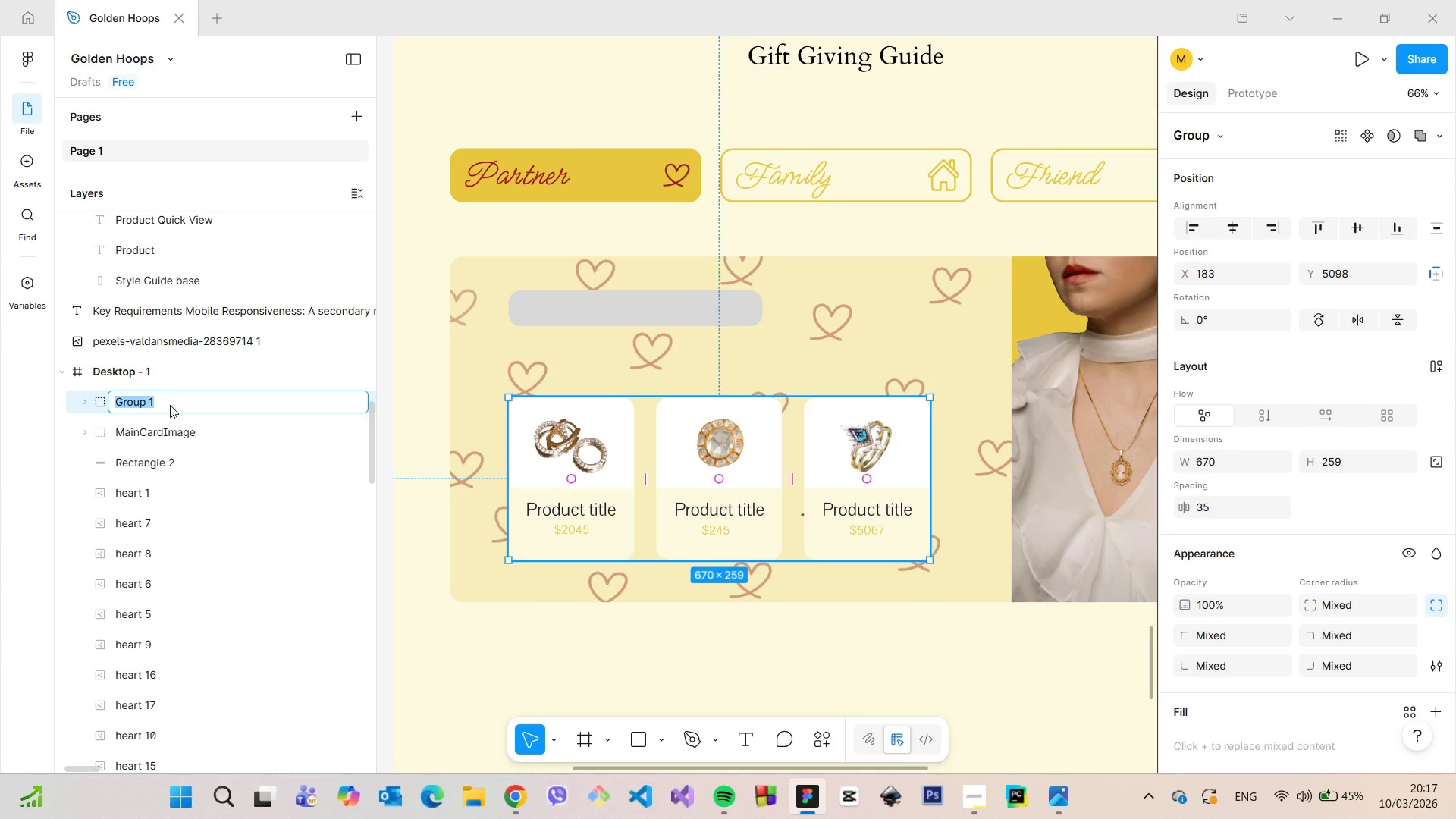 
type(ProductSUgg)
key(Backspace)
key(Backspace)
key(Backspace)
type(uggestionCou)
key(Backspace)
key(Backspace)
type(auros)
key(Backspace)
key(Backspace)
key(Backspace)
key(Backspace)
key(Backspace)
type(ourosel)
 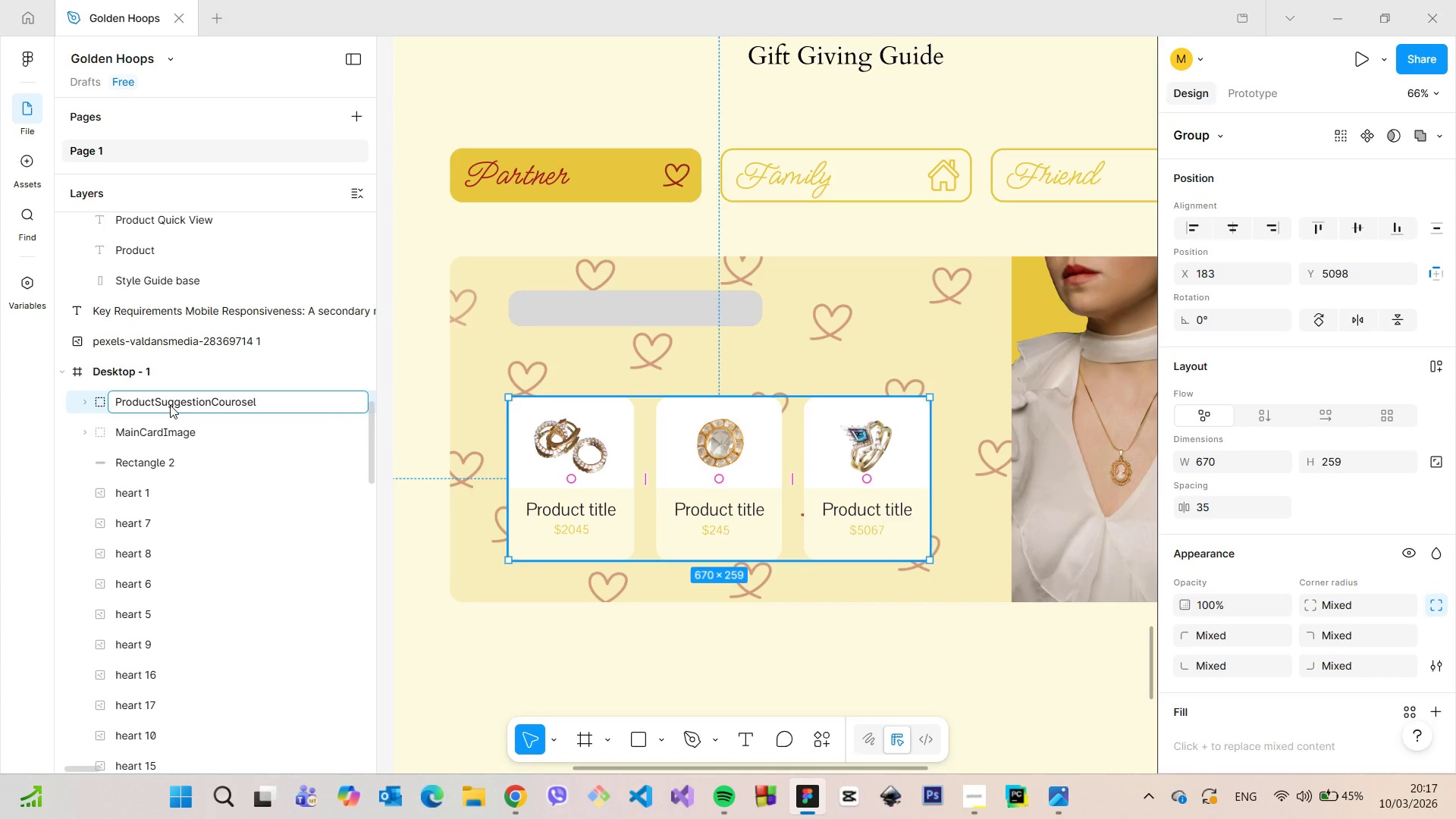 
left_click([511, 808])
 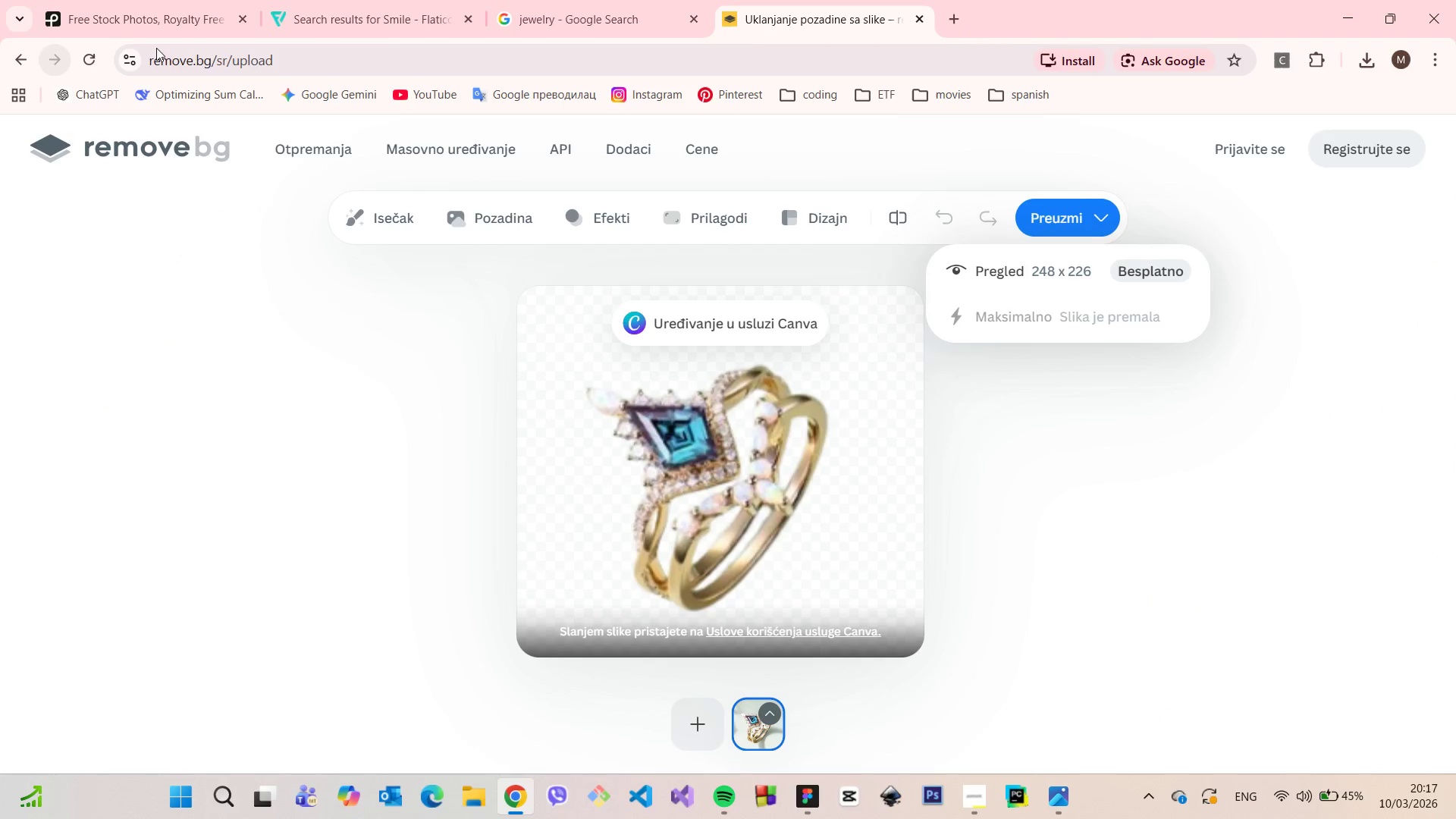 
left_click([617, 12])
 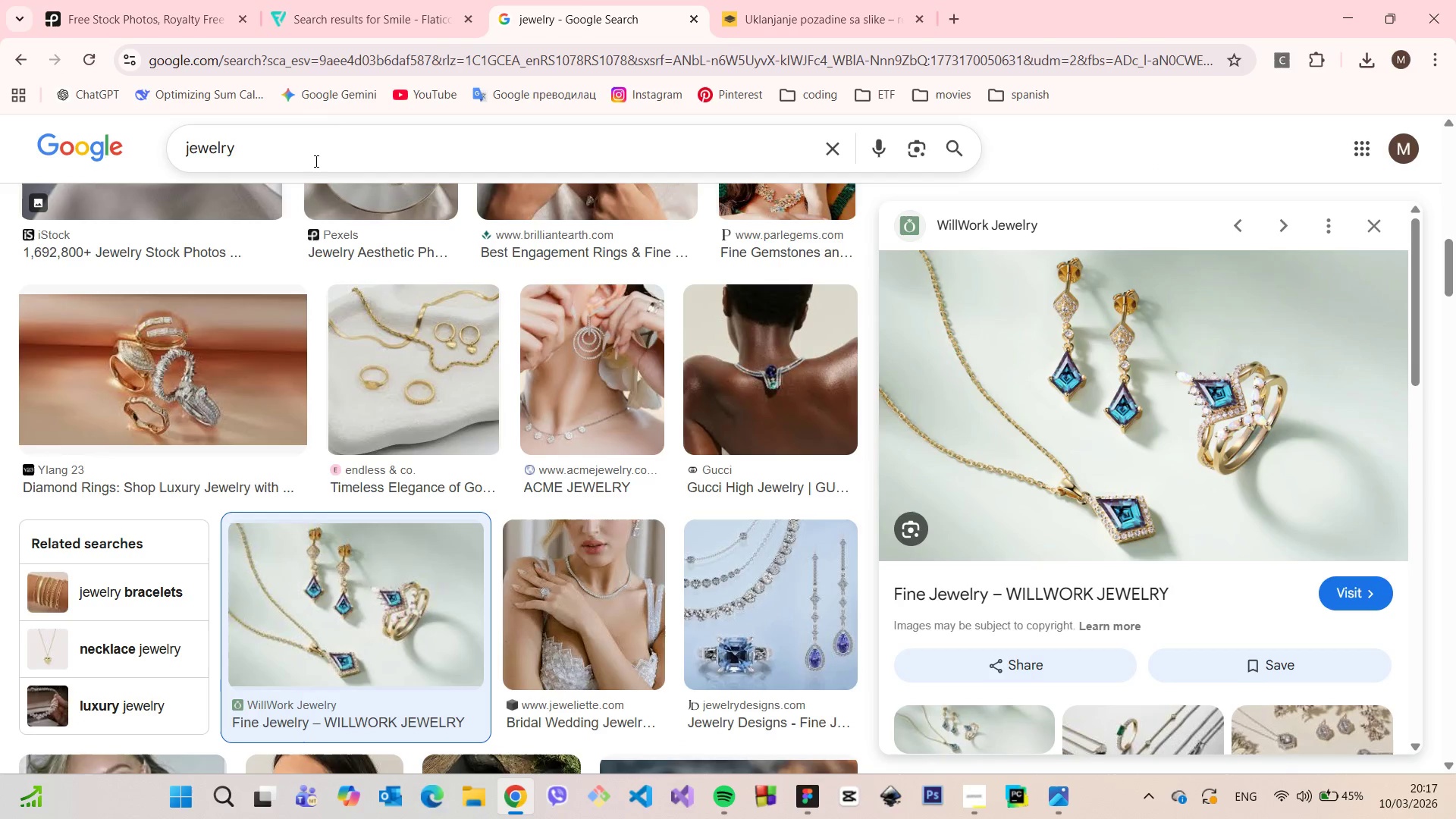 
left_click([311, 159])
 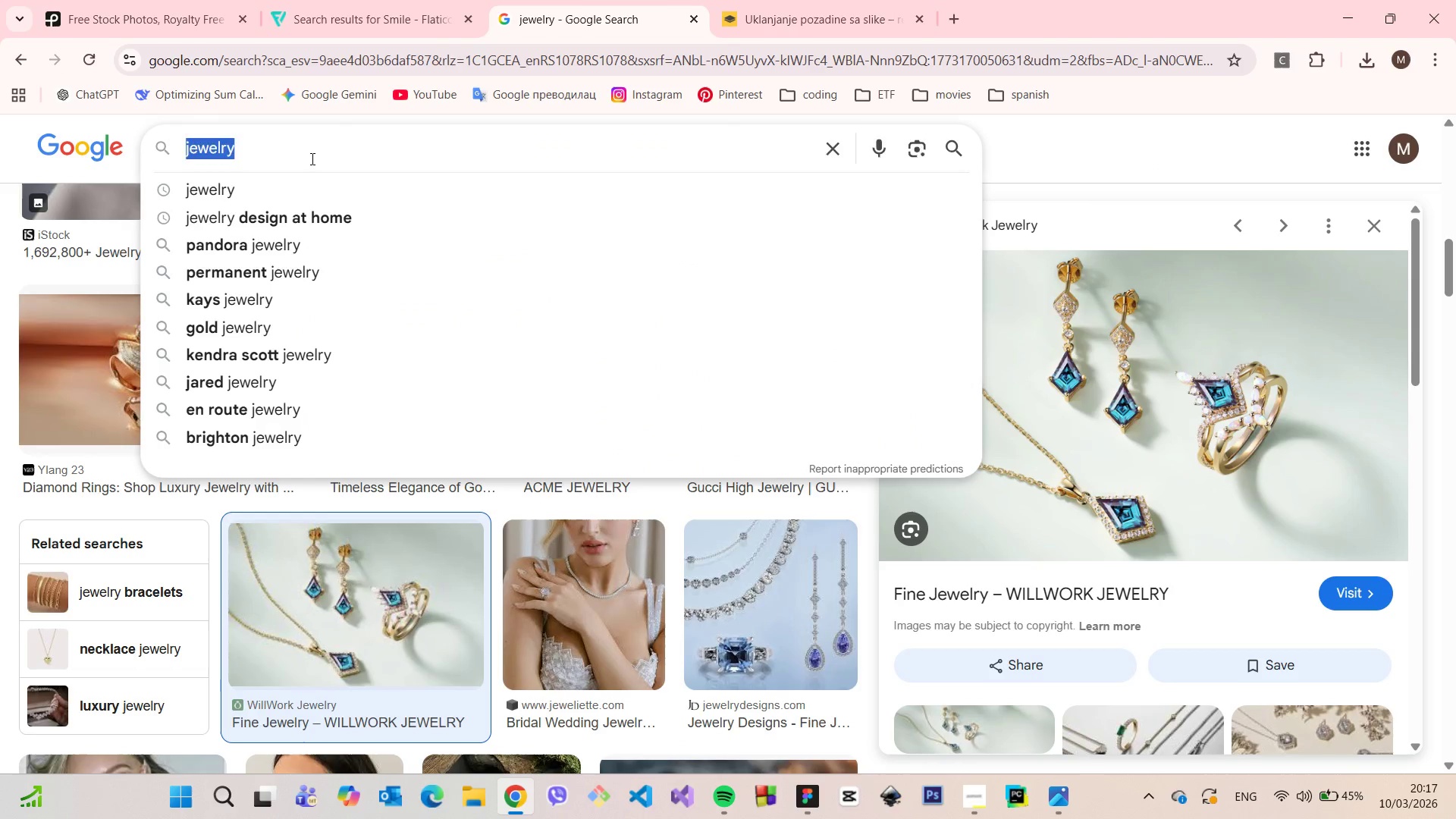 
type(courusel)
 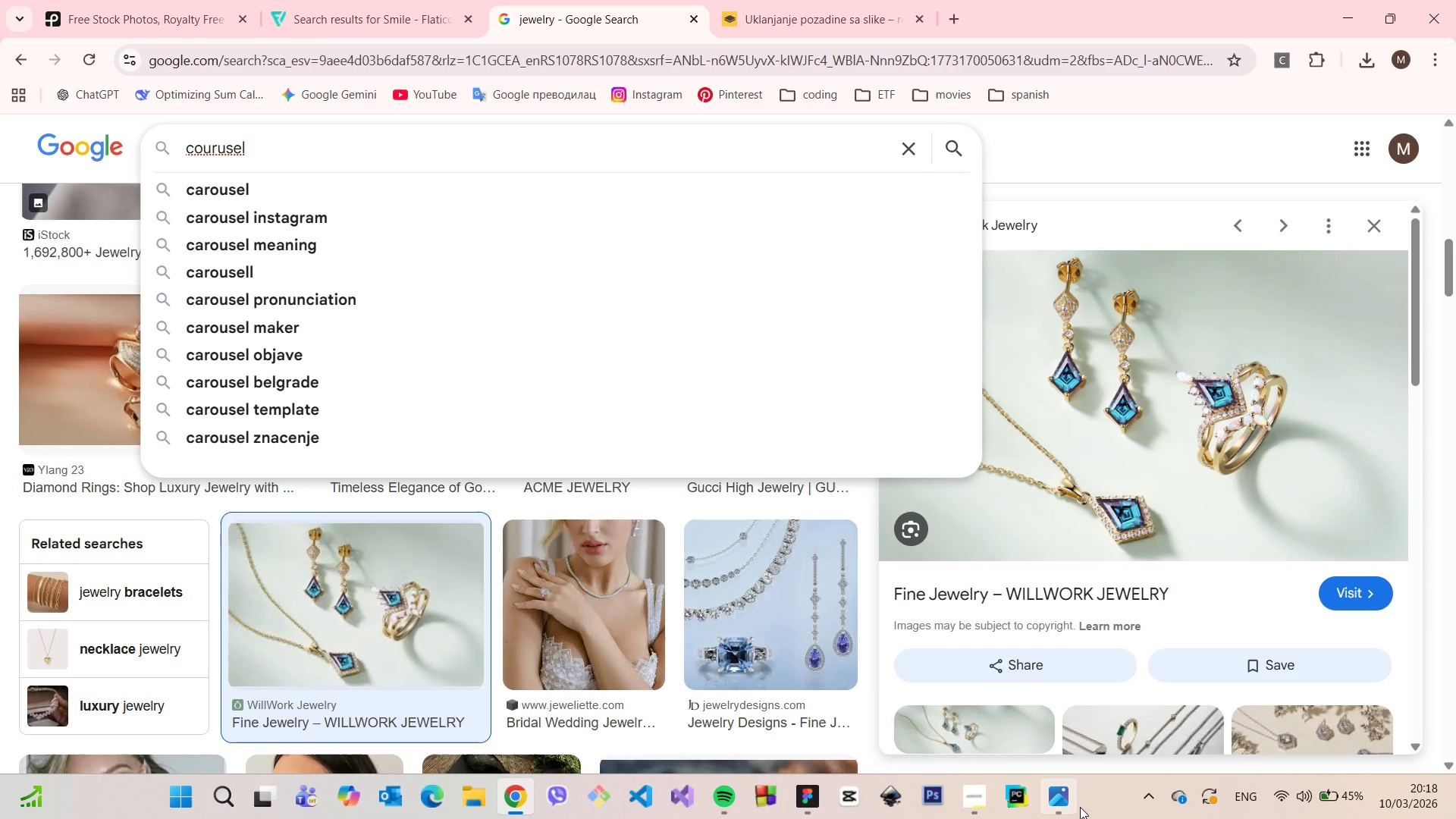 
left_click([808, 803])
 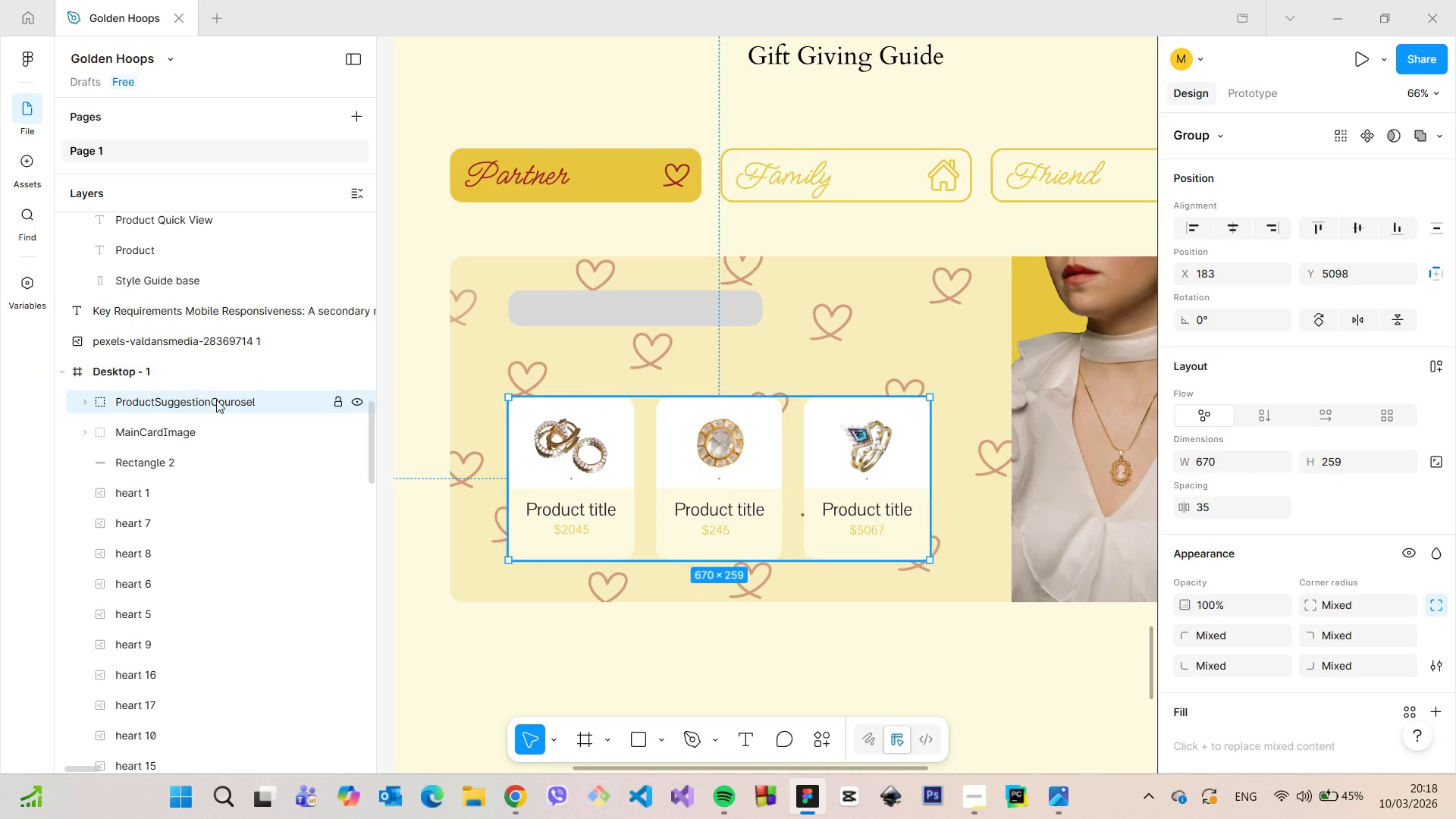 
double_click([217, 400])
 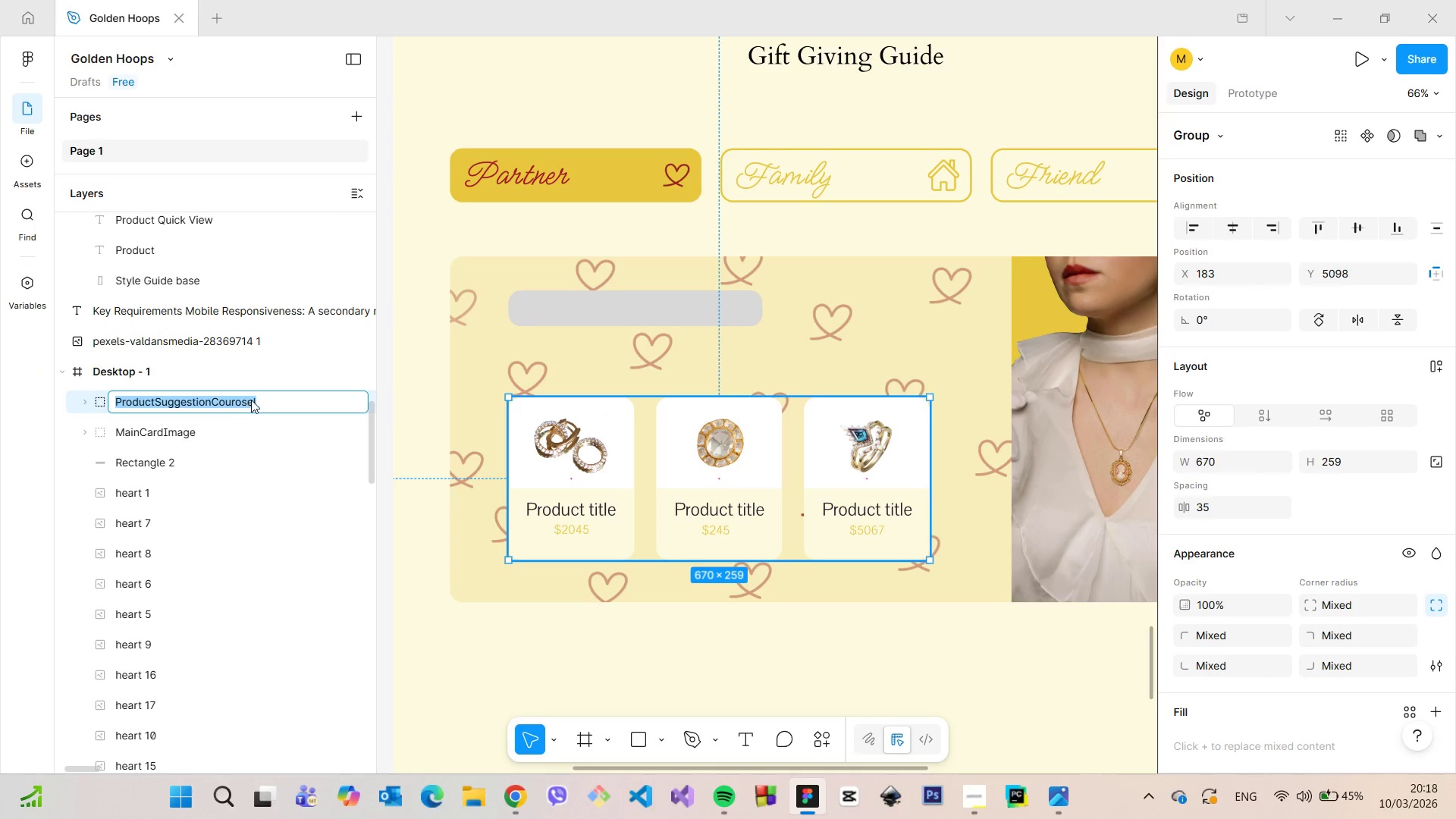 
triple_click([253, 400])
 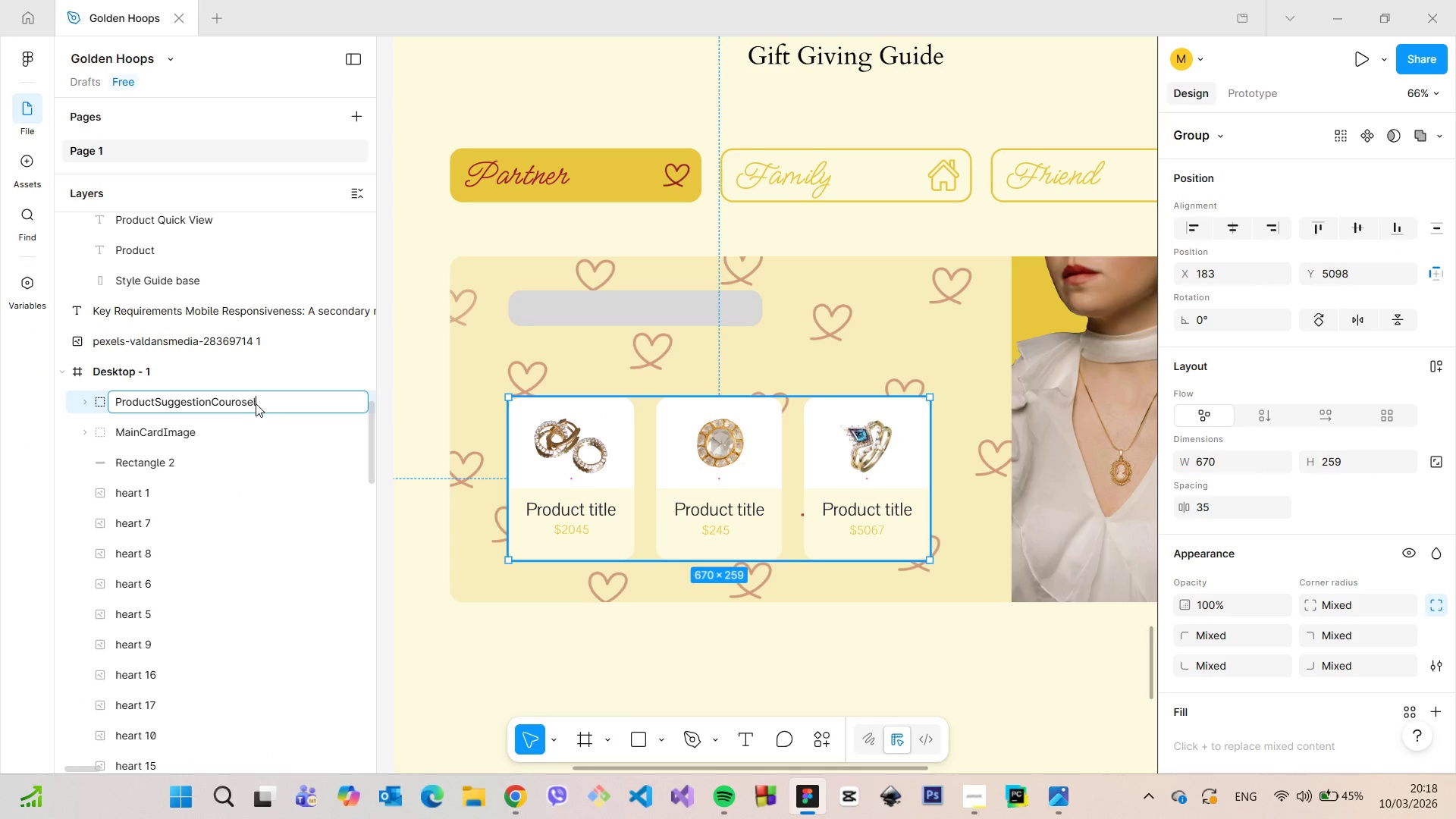 
left_click_drag(start_coordinate=[262, 402], to_coordinate=[221, 402])
 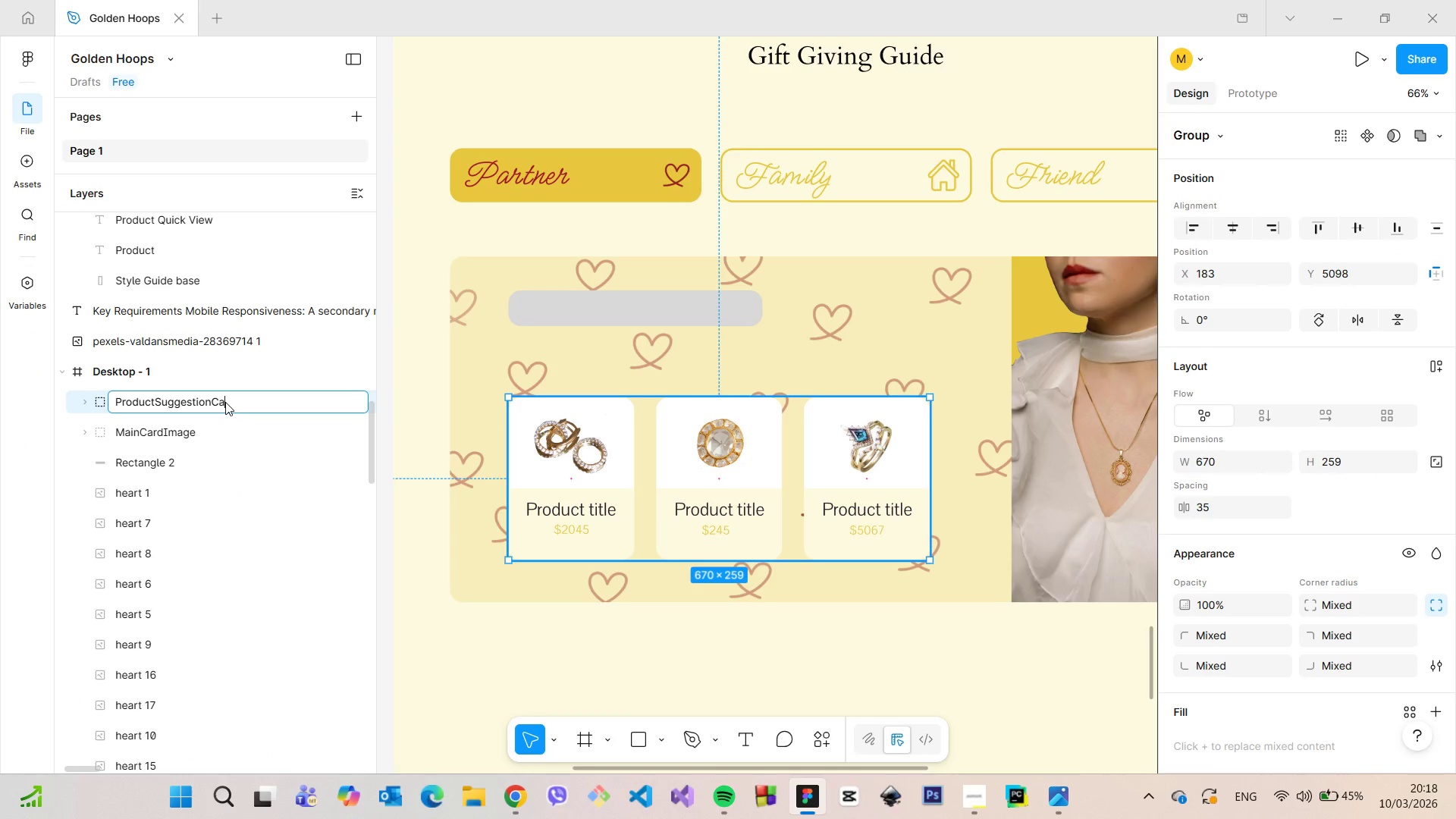 
type(arousel)
 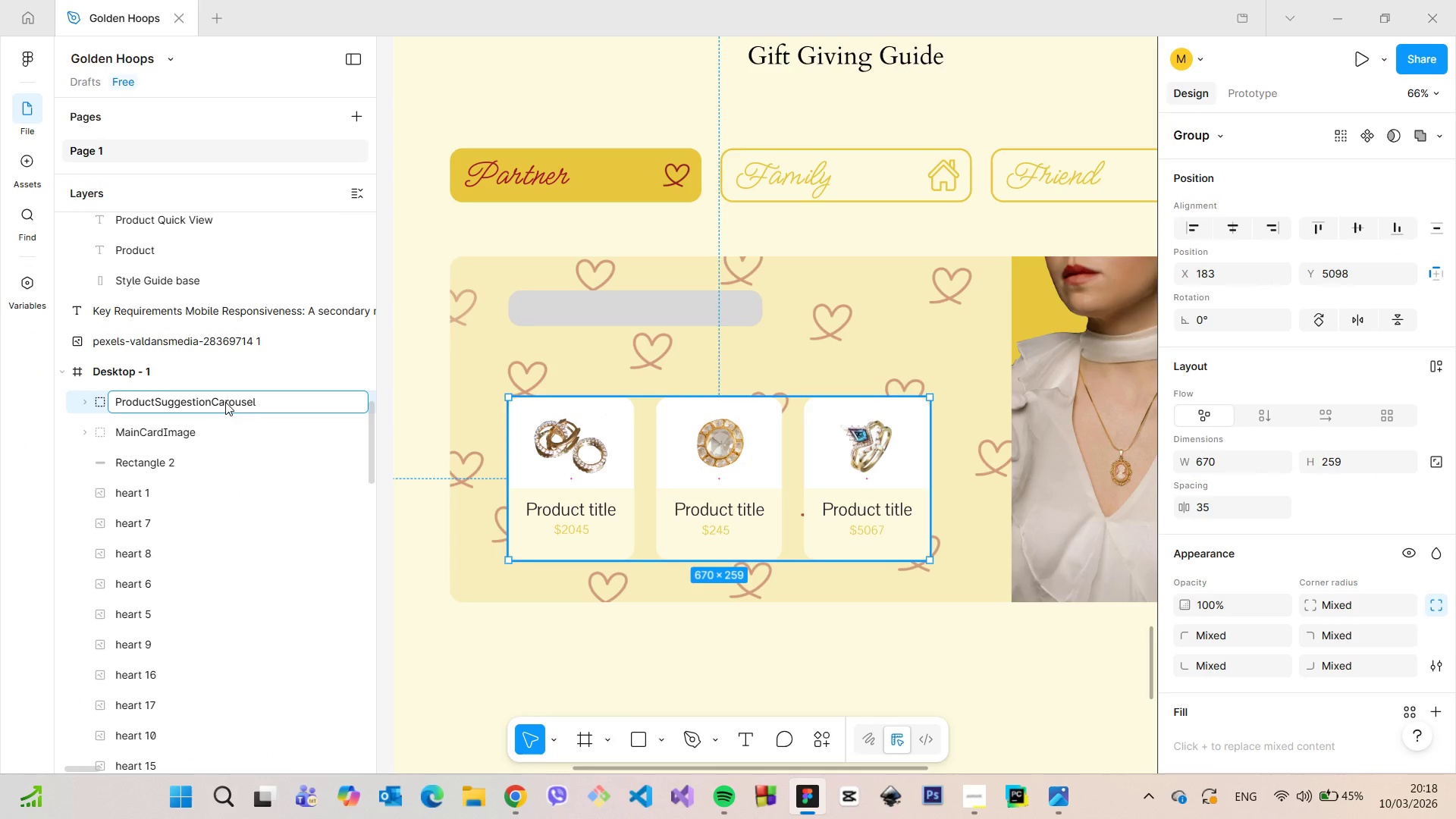 
key(Enter)
 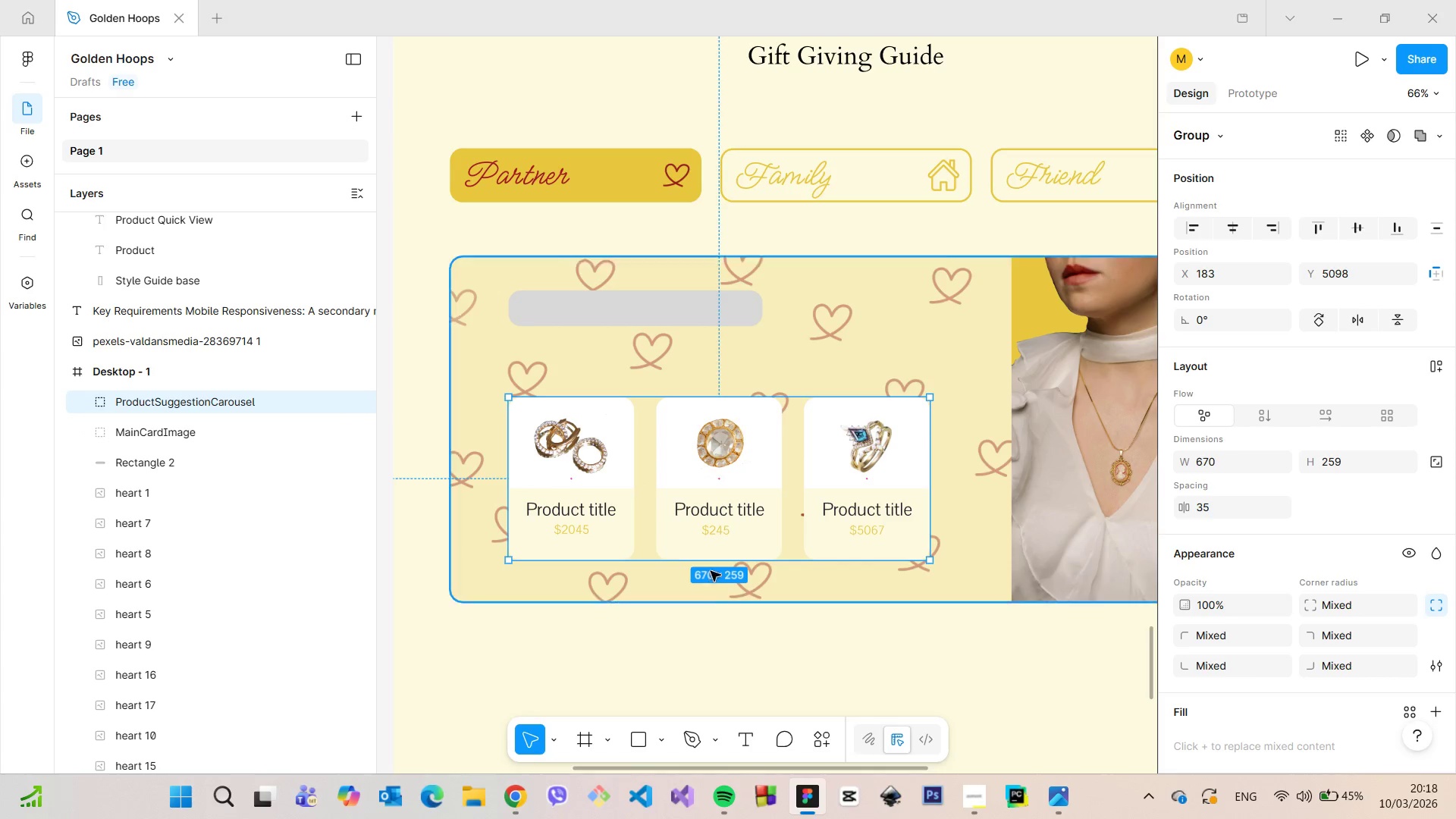 
left_click([522, 798])
 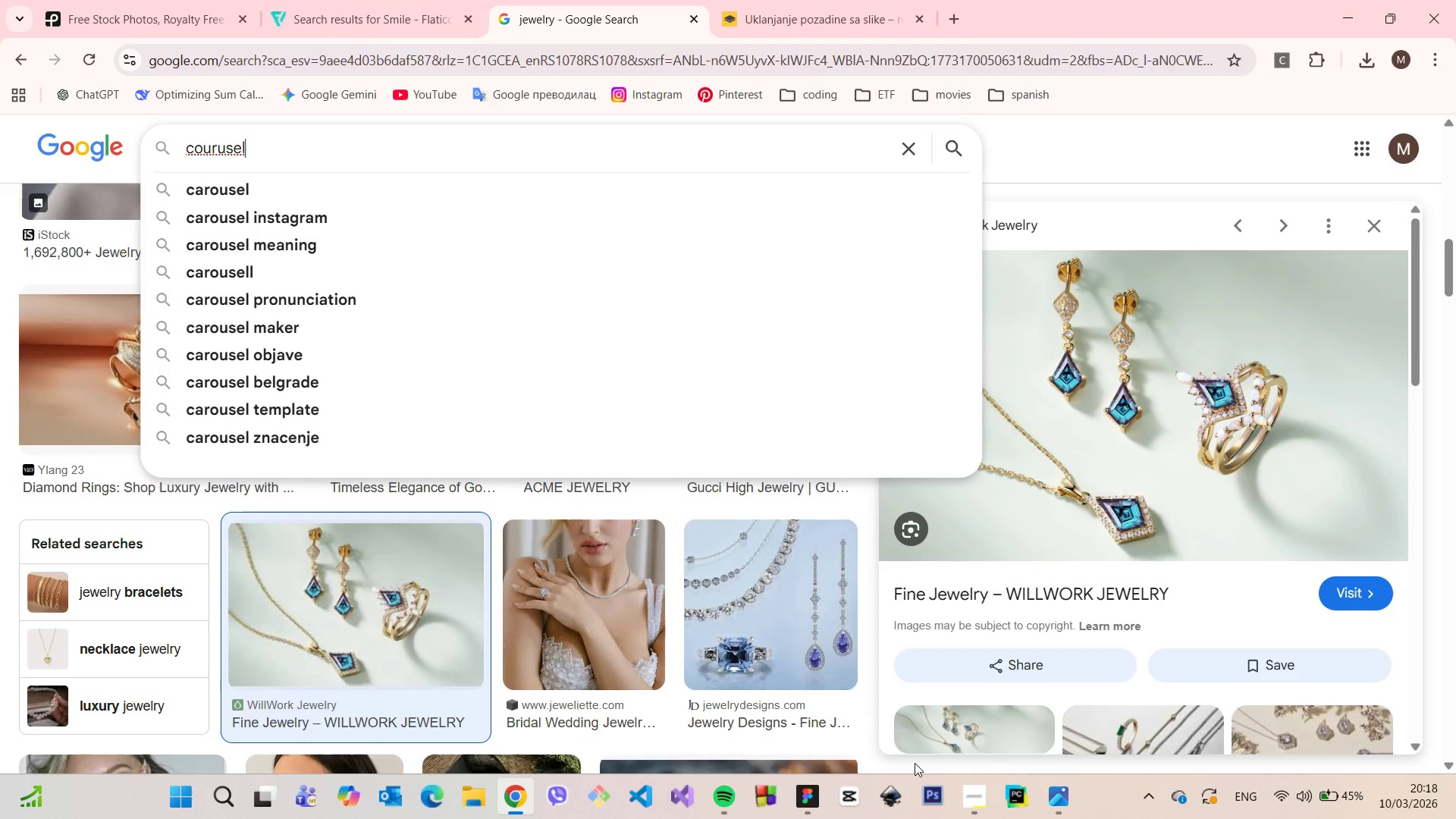 
left_click([813, 785])
 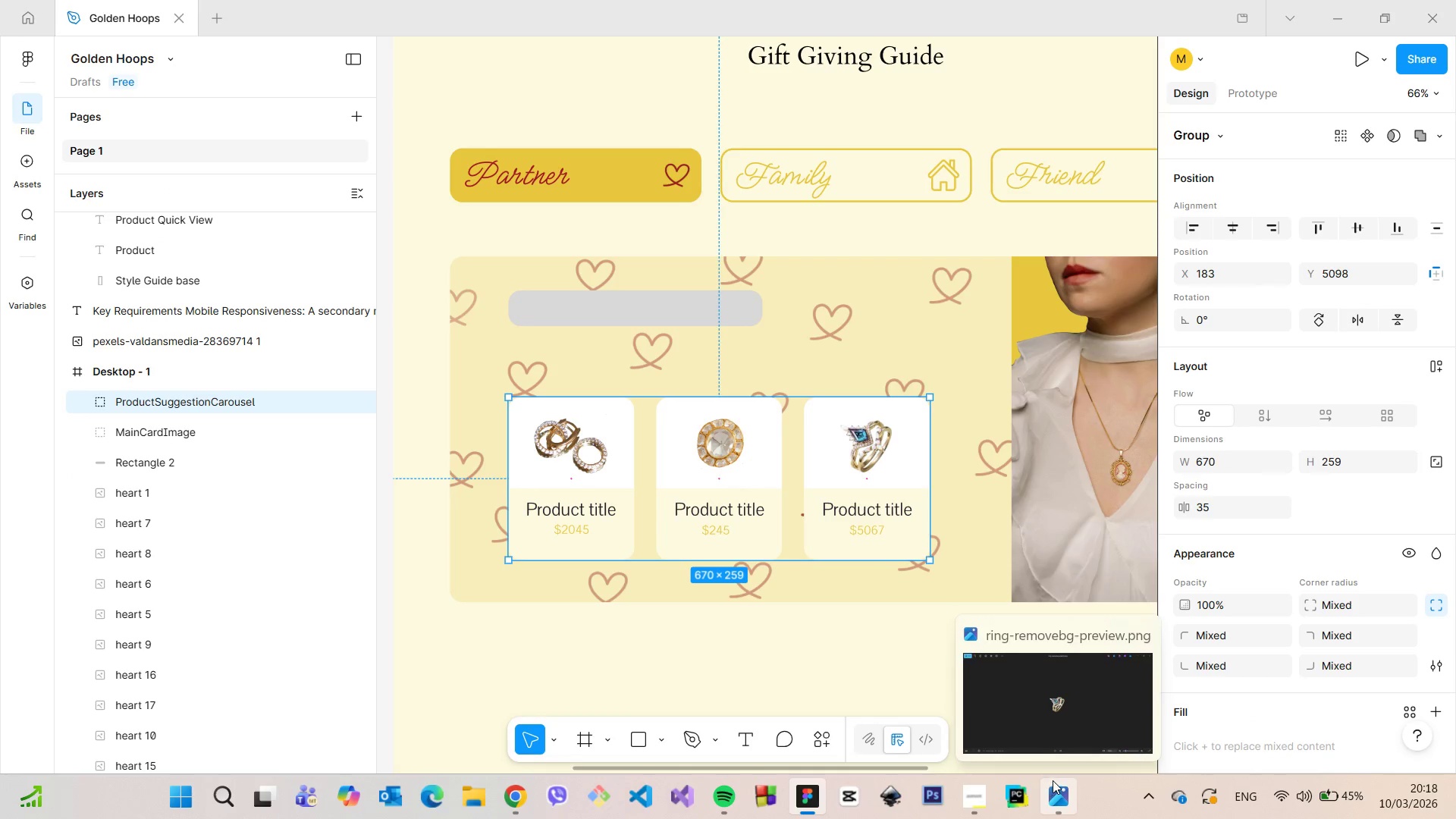 
left_click([1135, 640])
 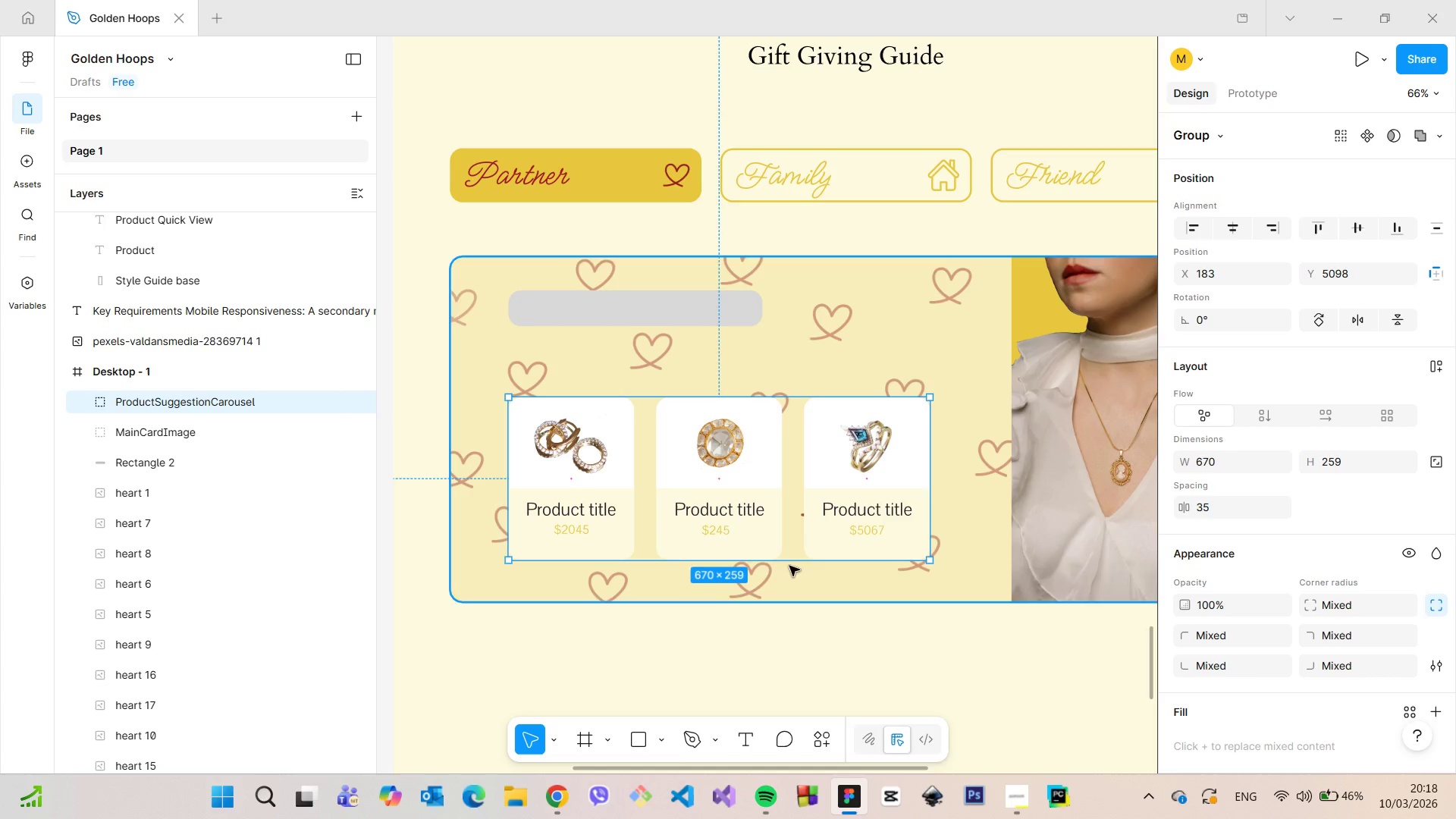 
double_click([745, 513])
 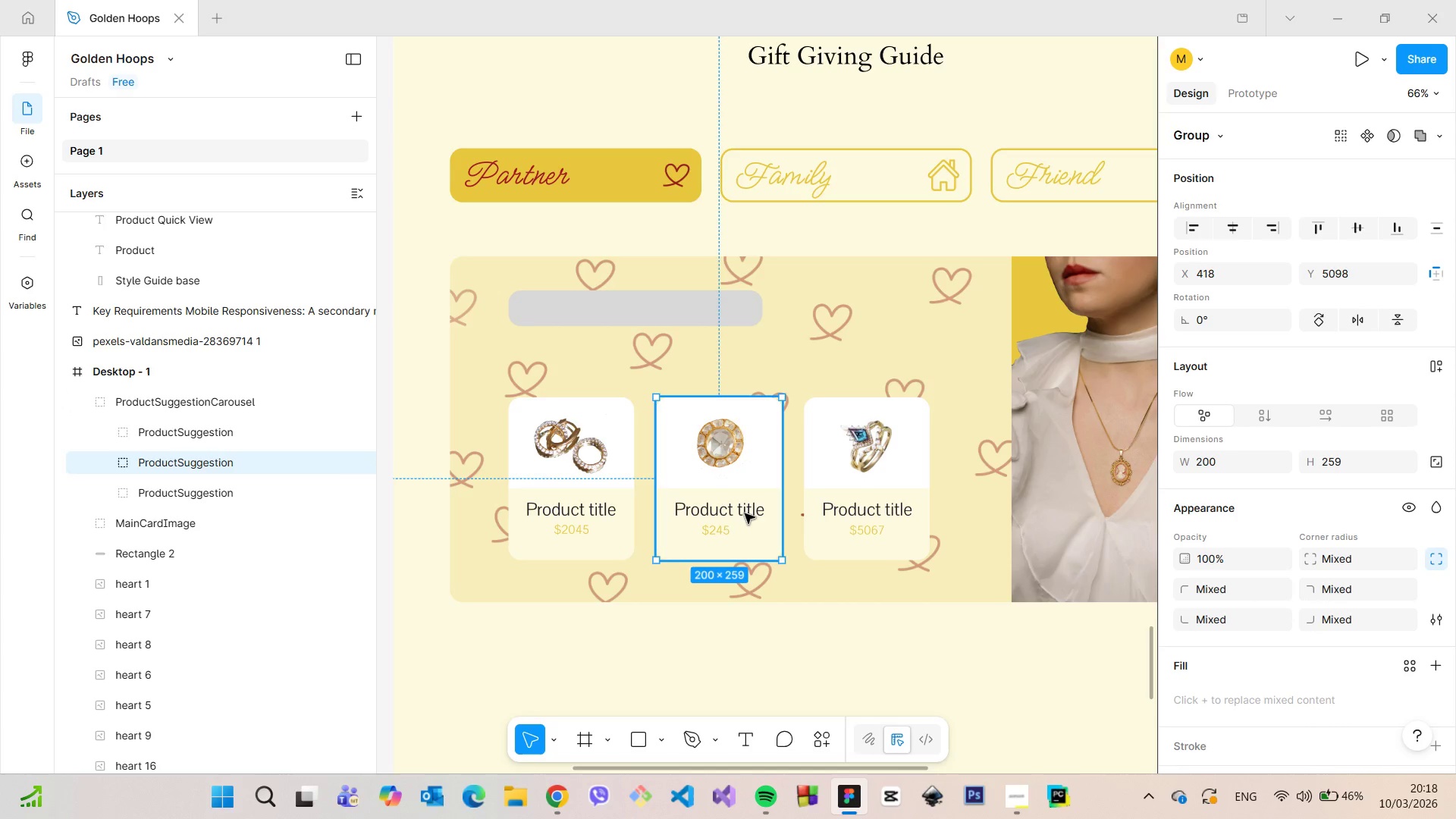 
double_click([745, 513])
 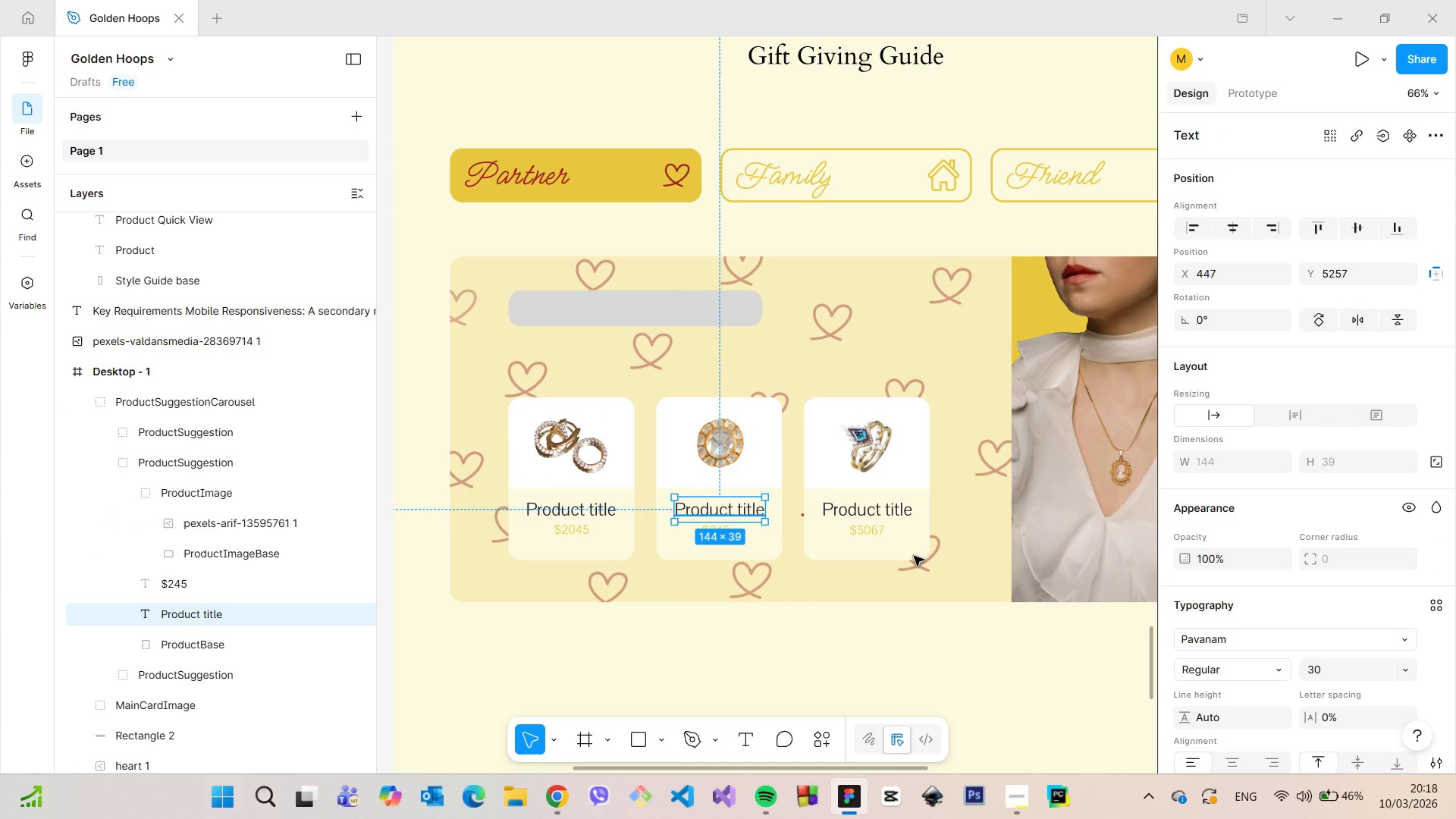 
scroll: coordinate [1202, 585], scroll_direction: down, amount: 6.0
 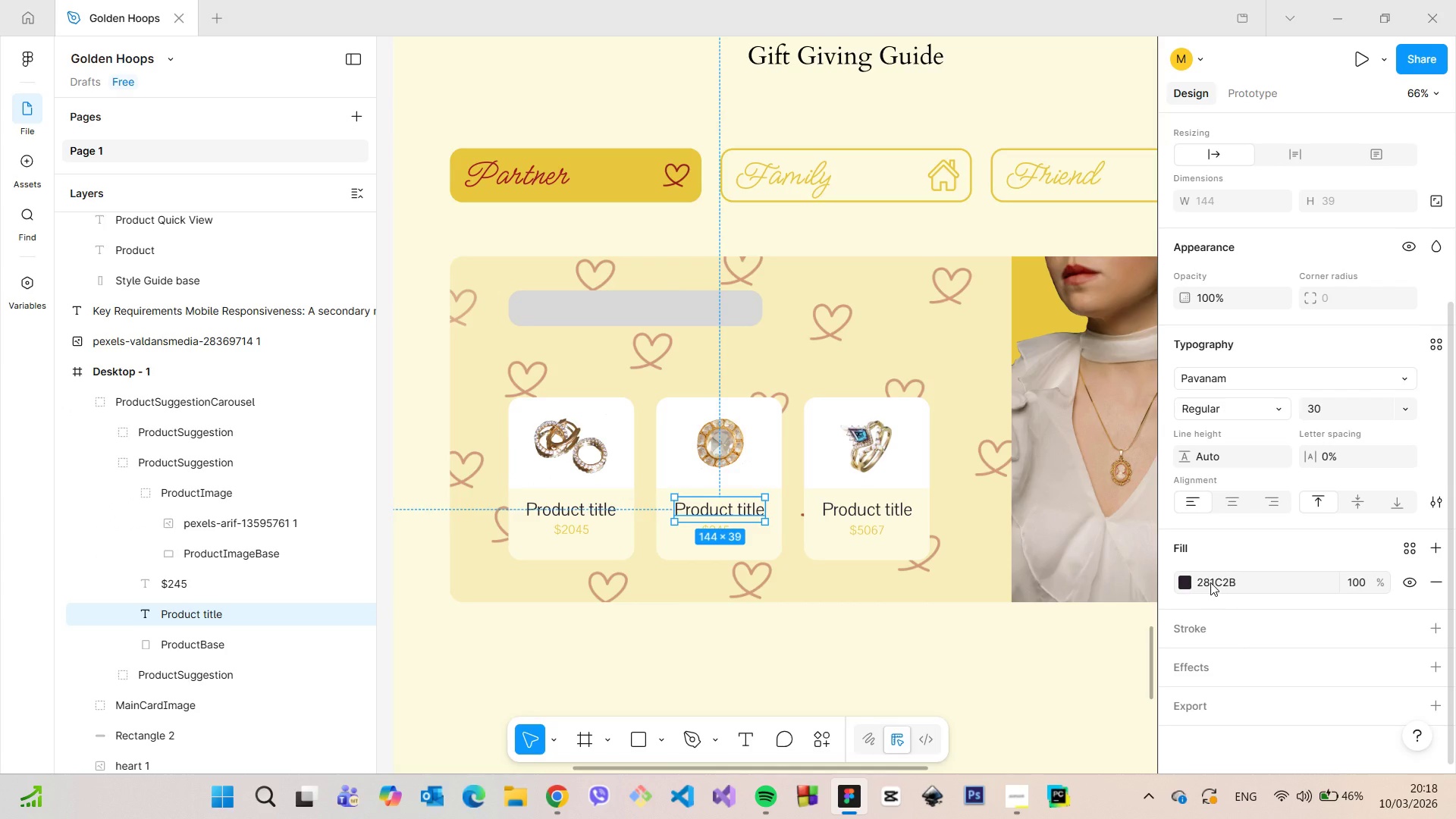 
left_click([1210, 582])
 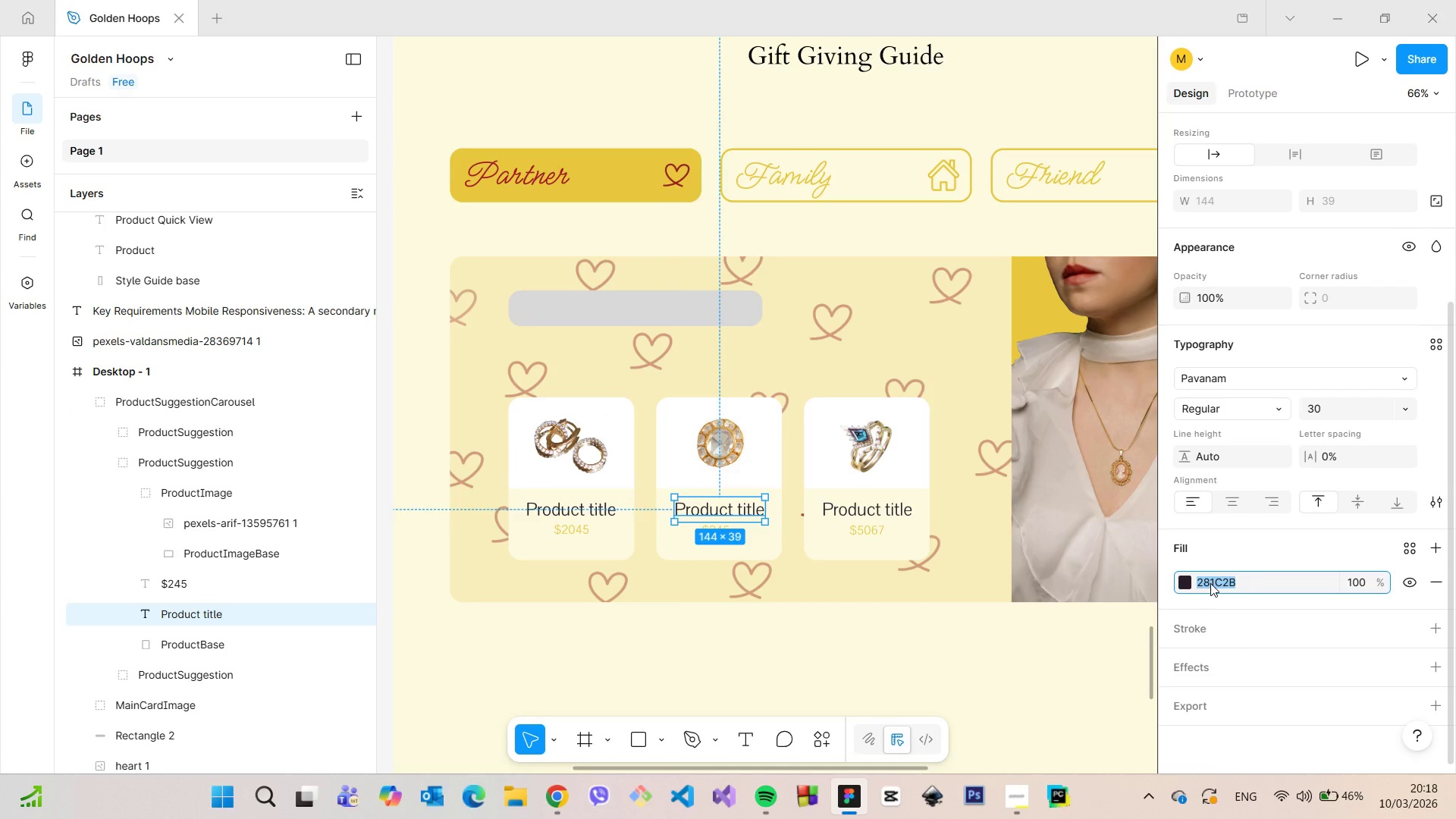 
key(Control+C)
 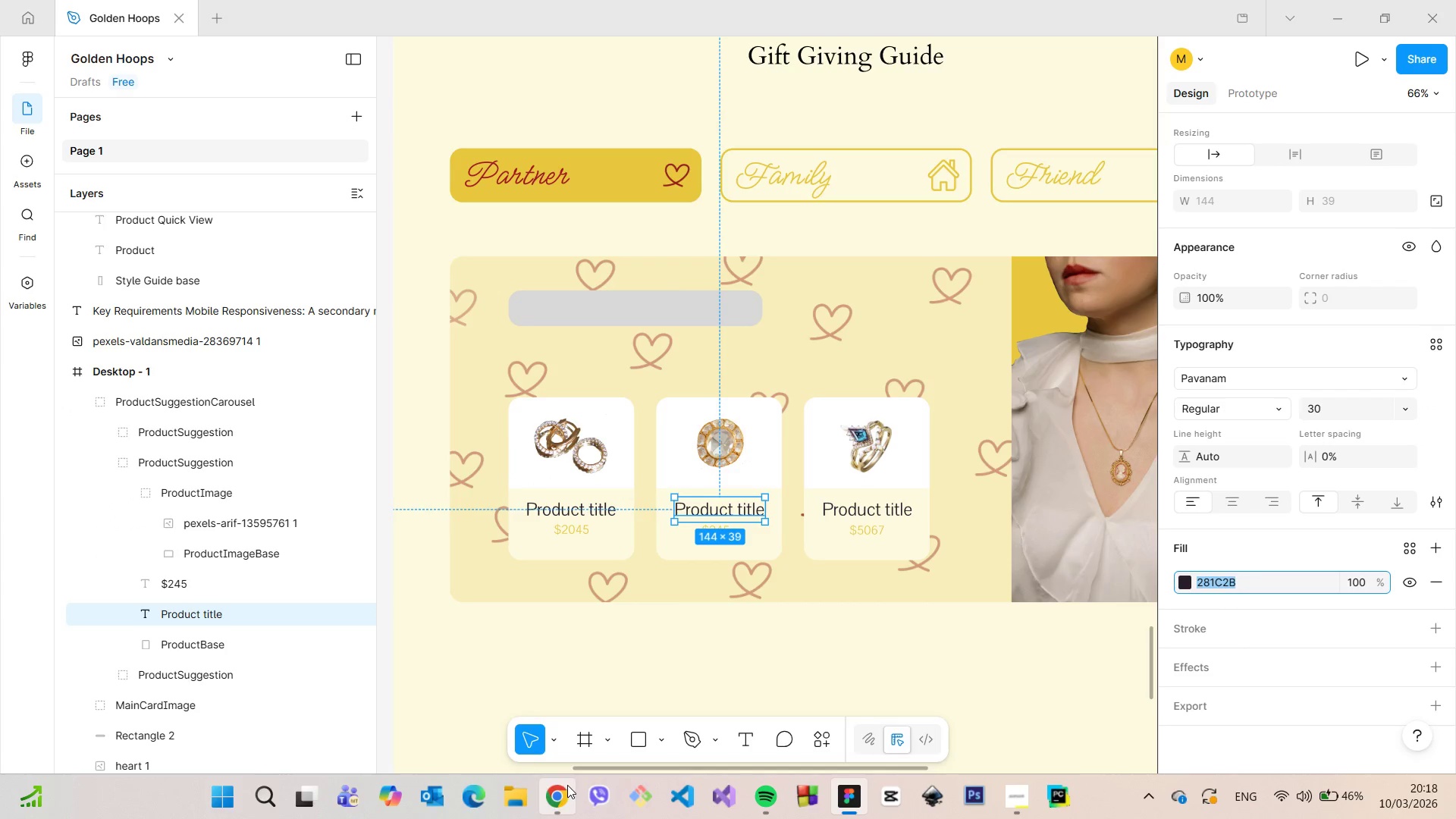 
left_click([567, 785])
 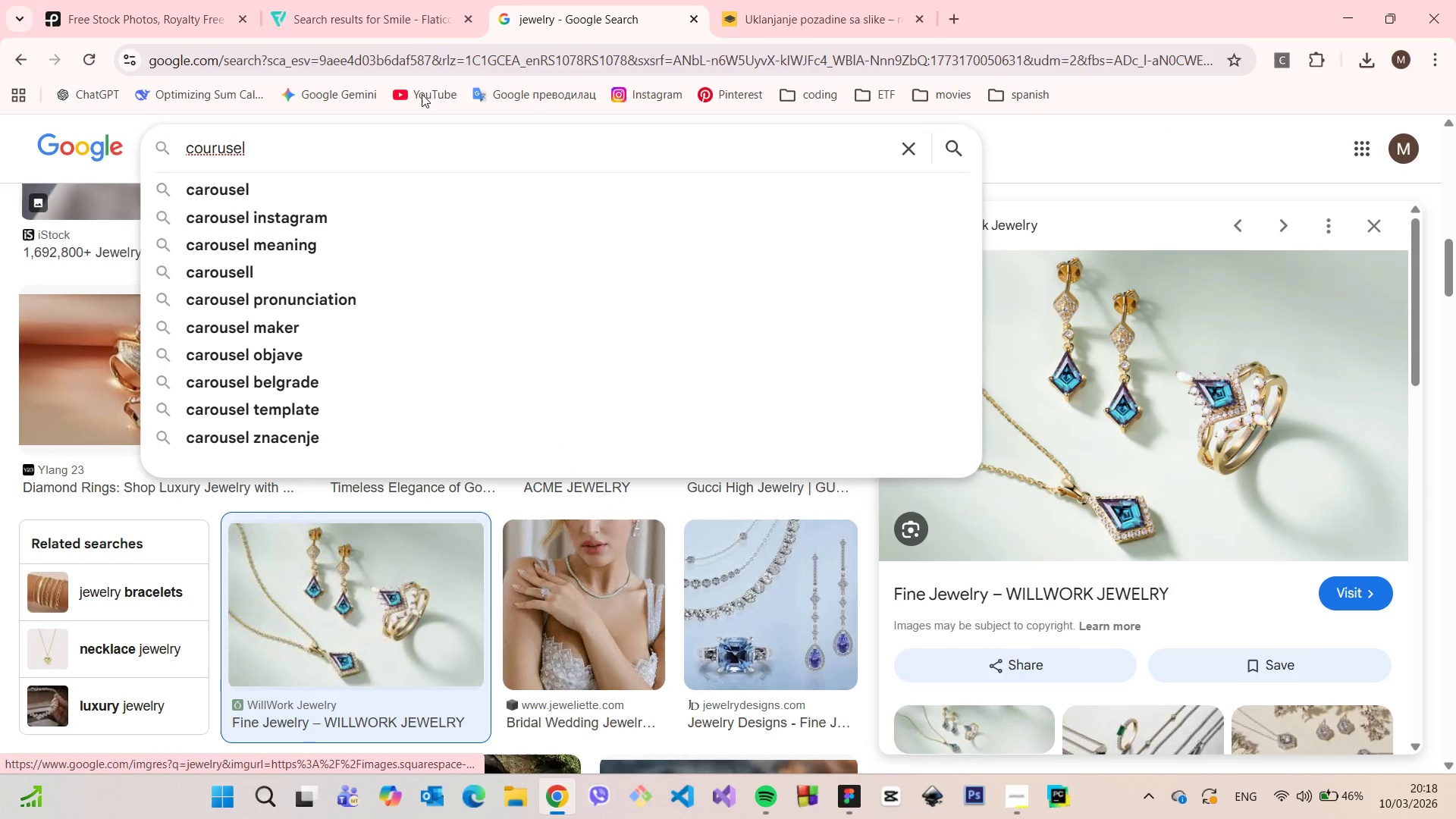 
left_click([361, 0])
 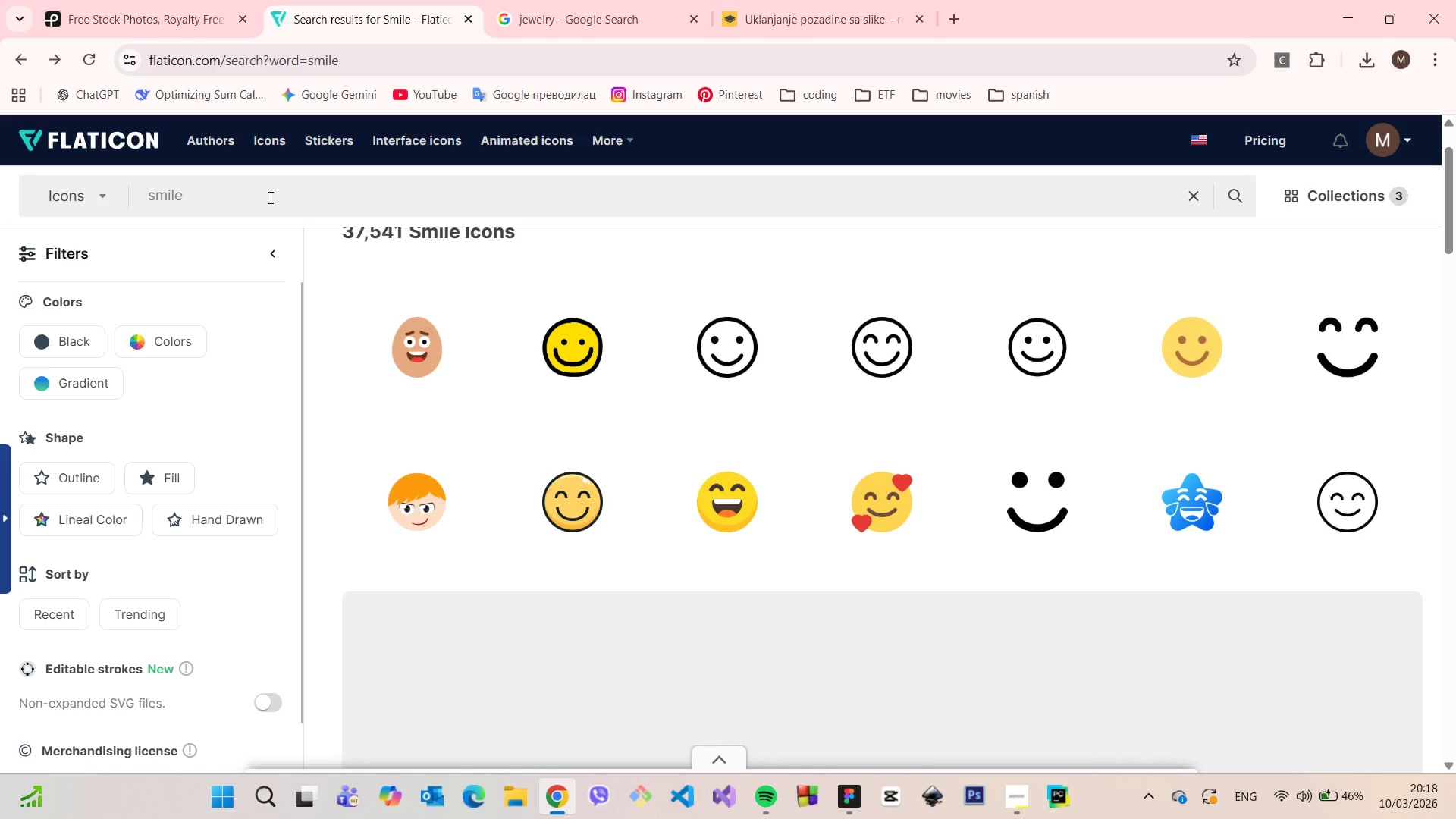 
double_click([262, 201])
 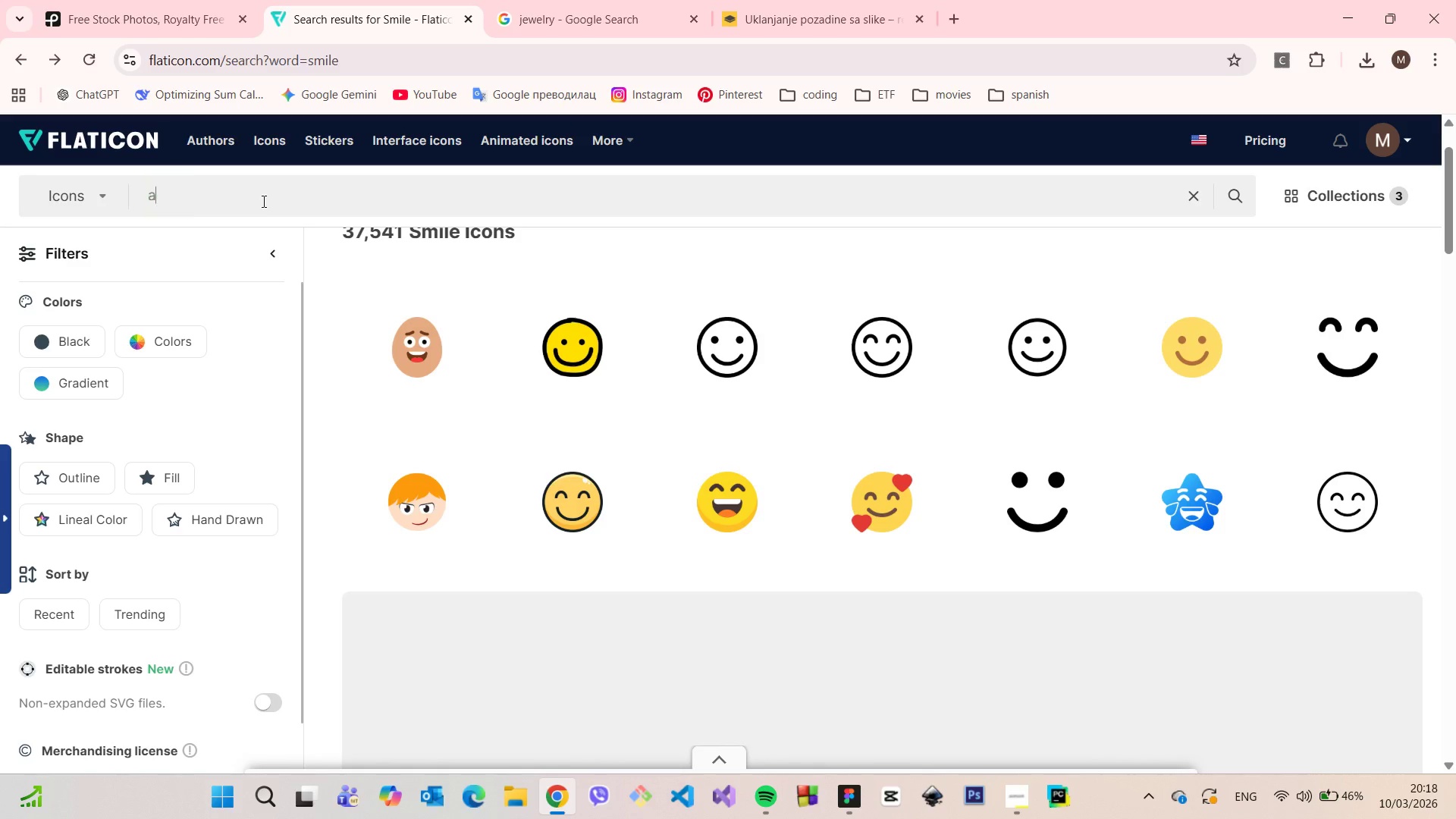 
type(arrow)
 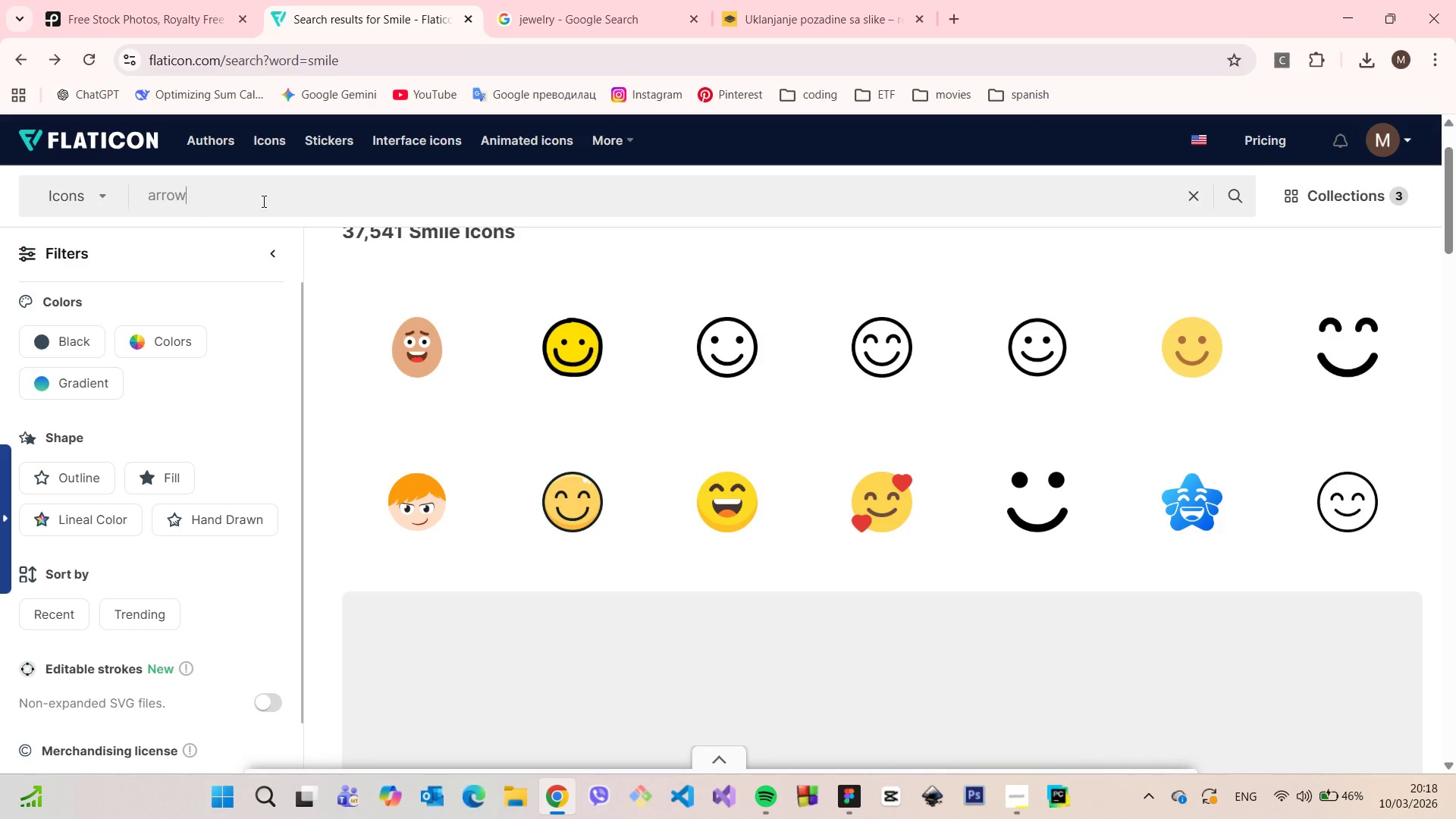 
key(Enter)
 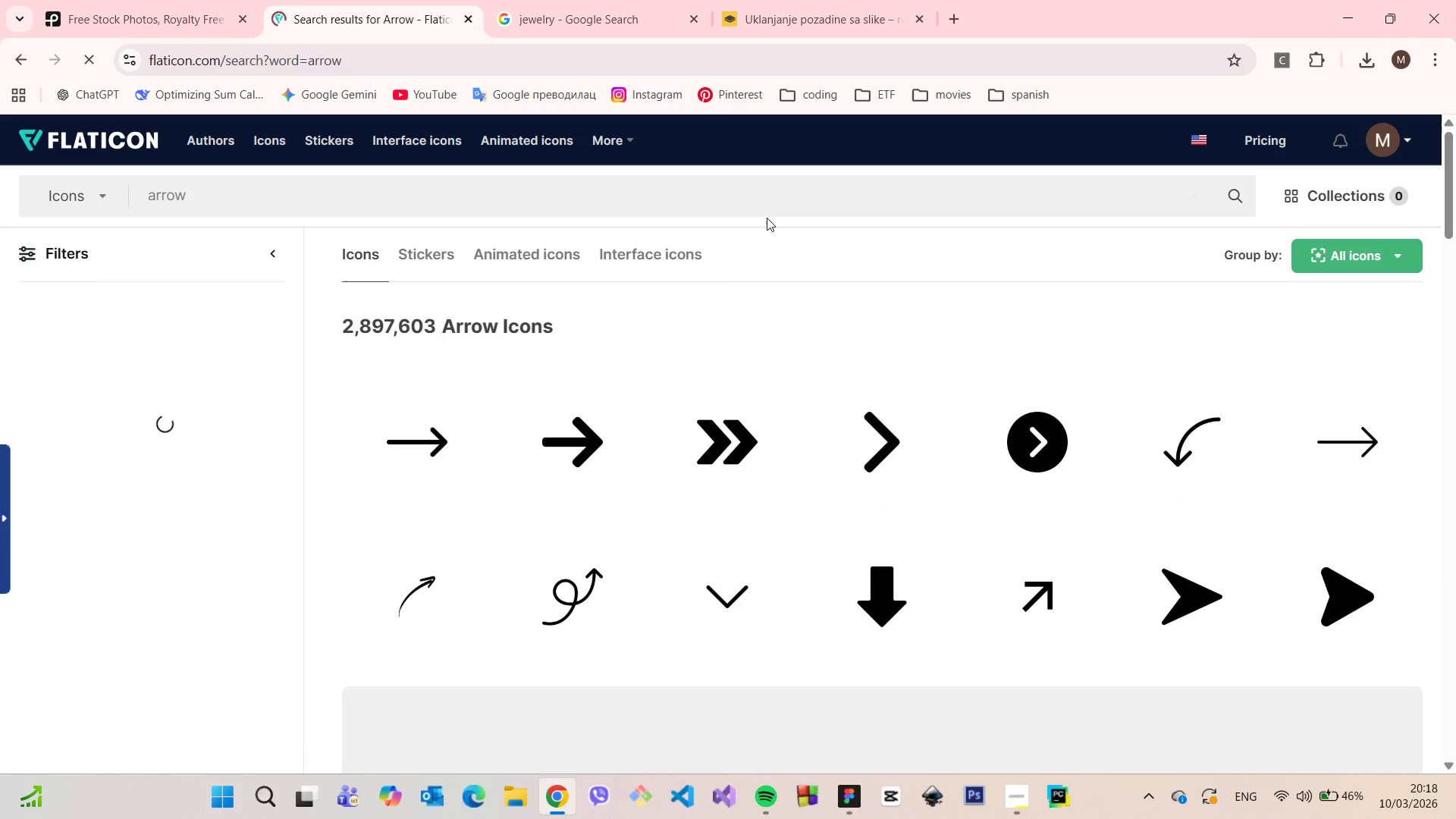 
left_click([1028, 414])
 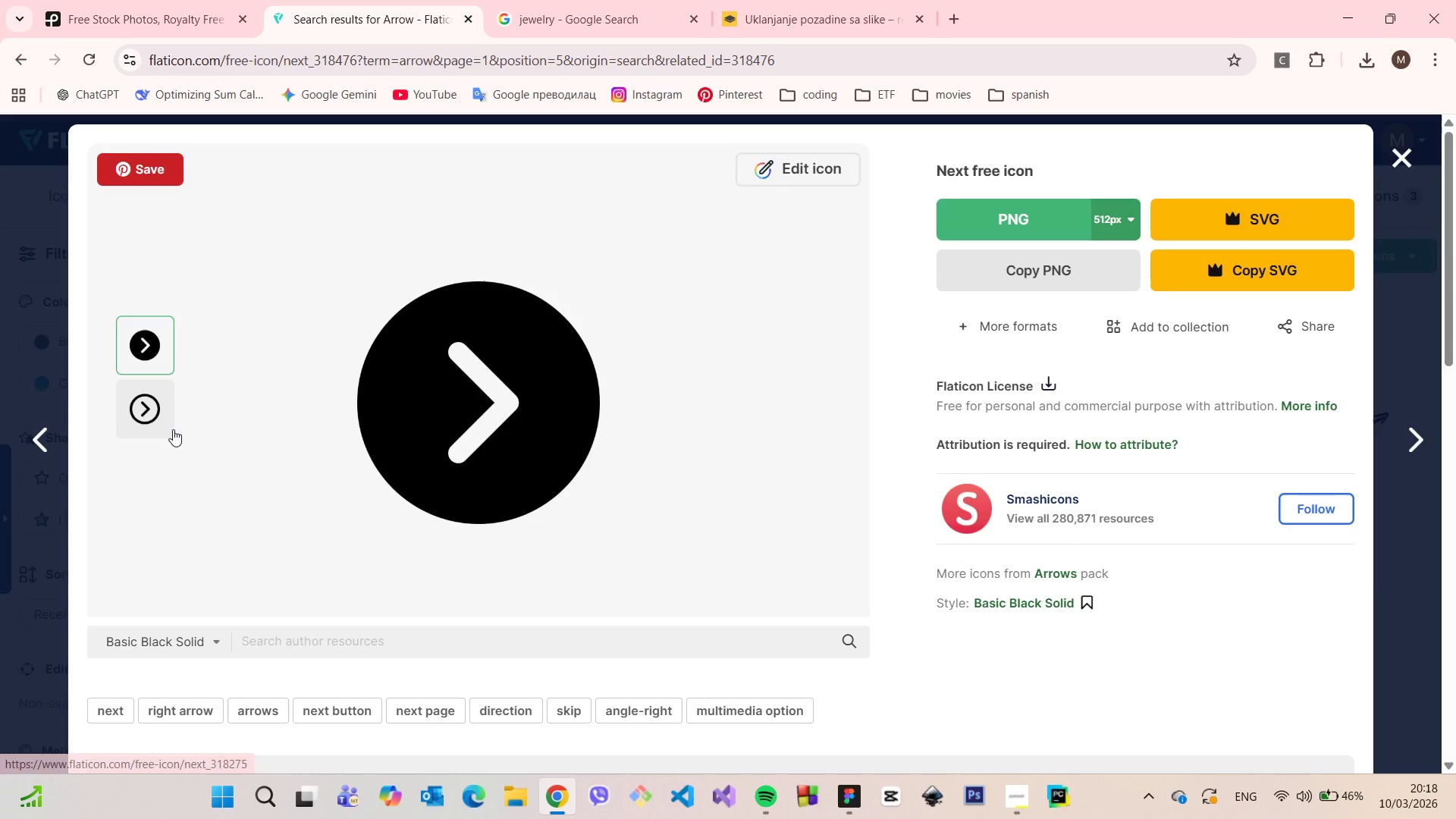 
left_click([802, 180])
 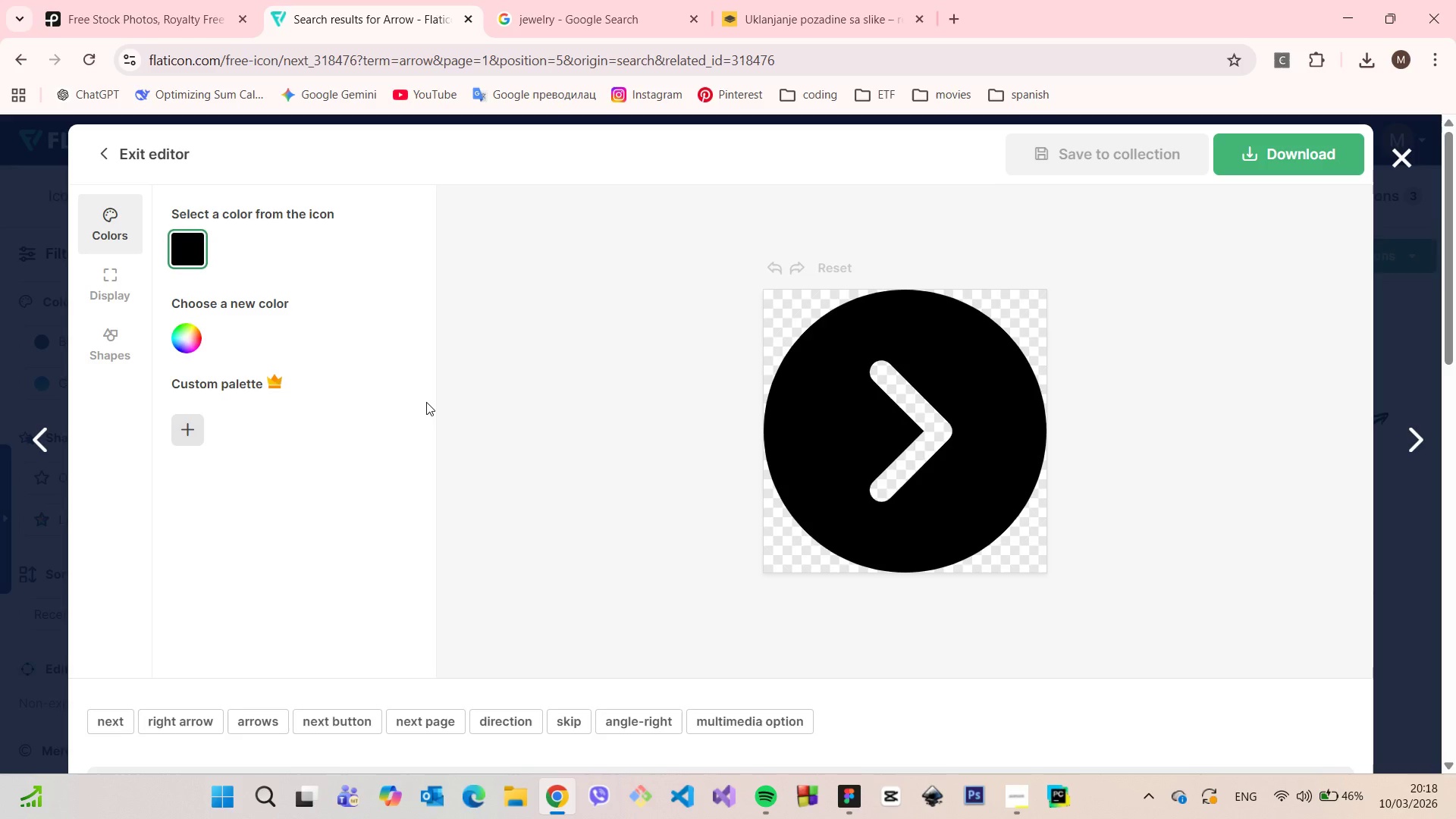 
wait(11.06)
 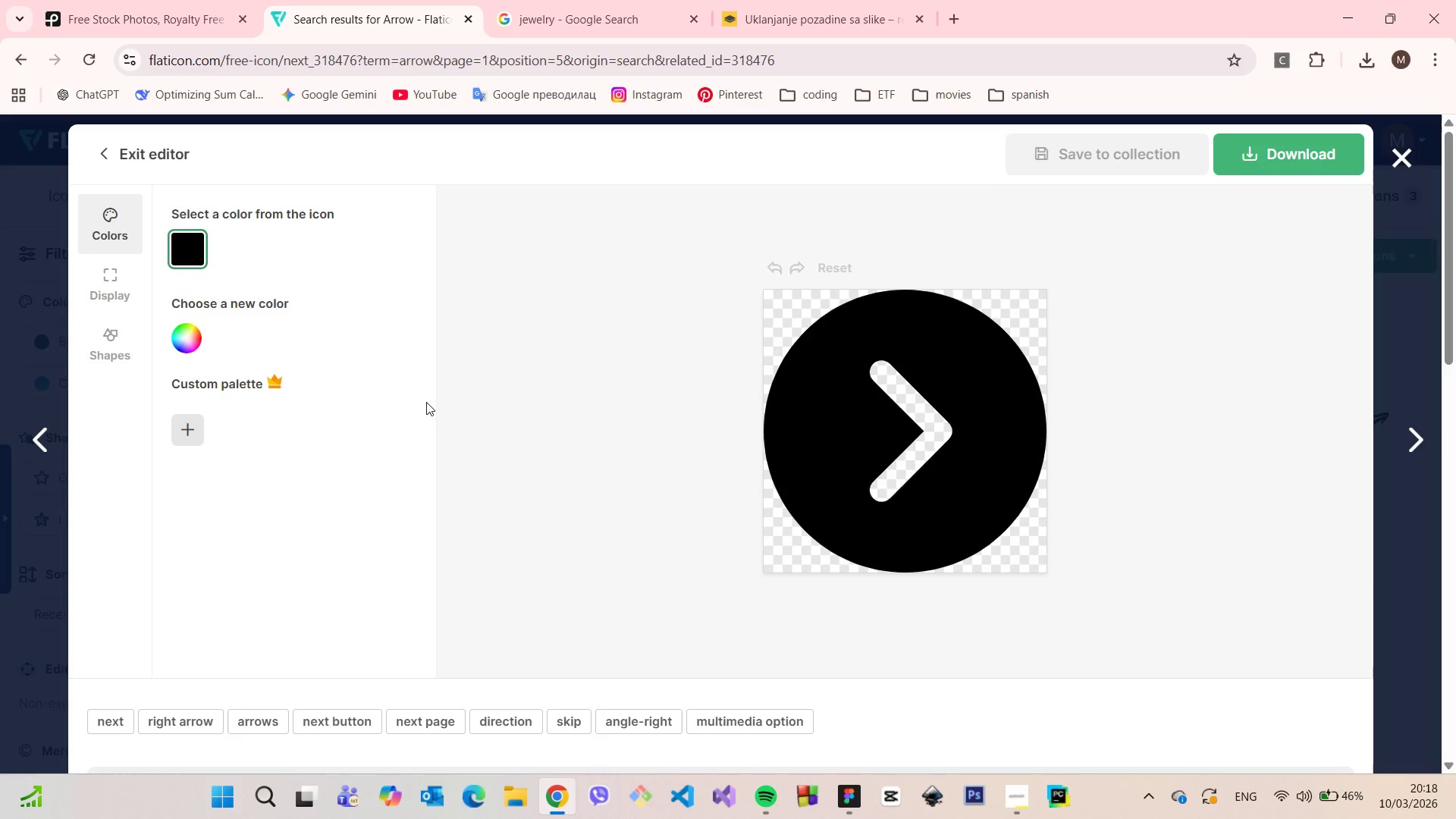 
left_click([859, 786])
 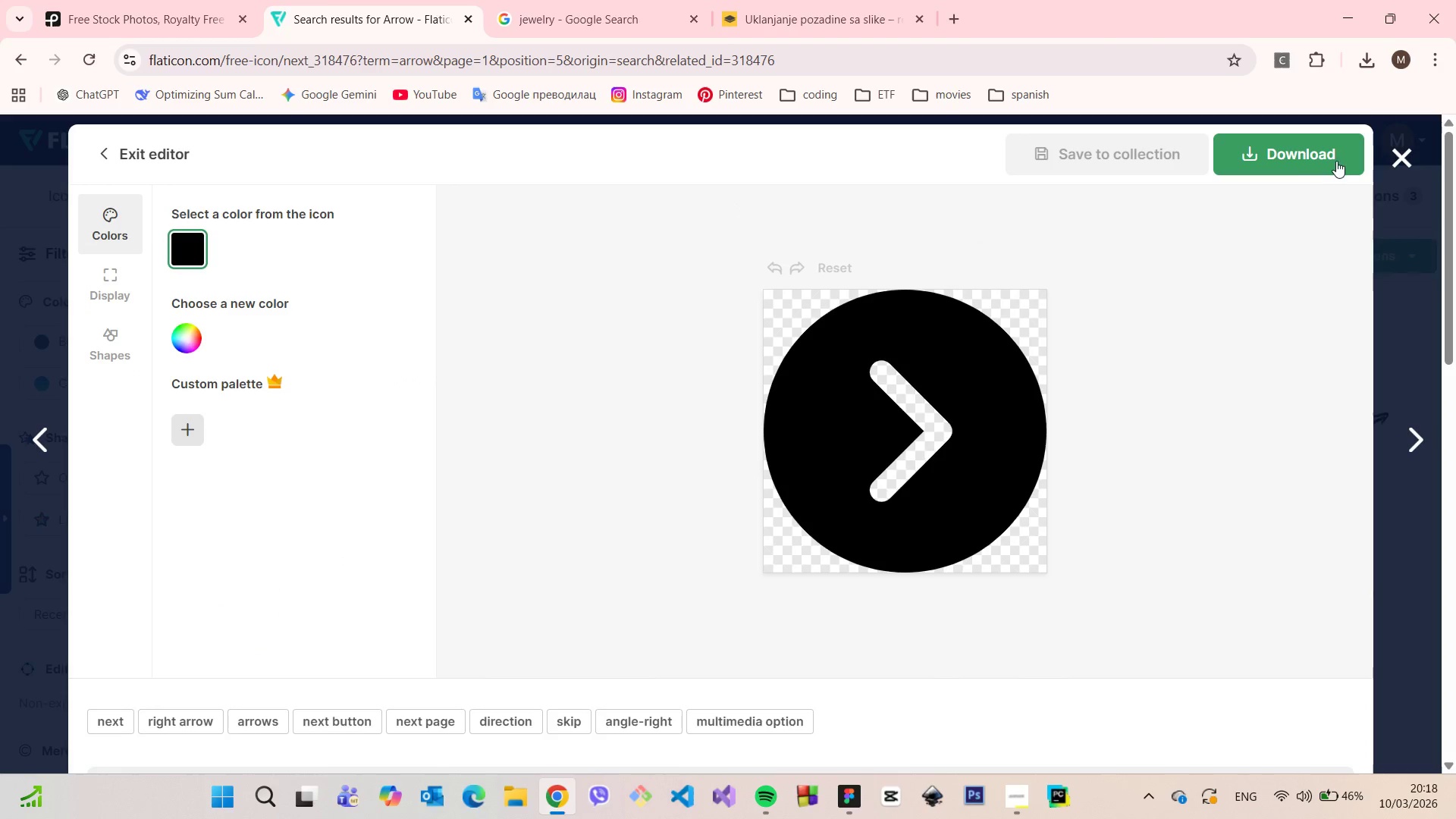 
left_click([1398, 148])
 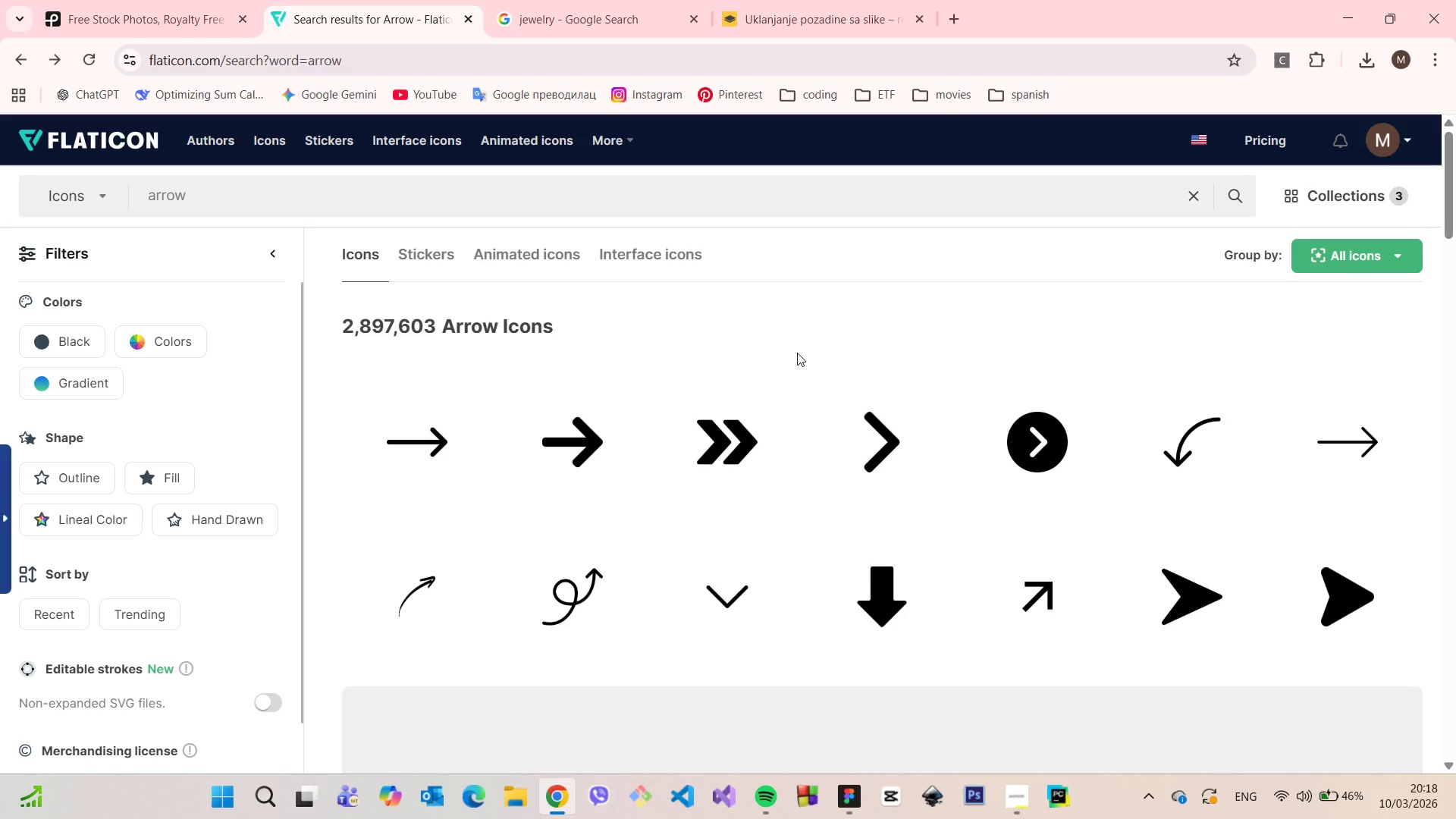 
scroll: coordinate [784, 380], scroll_direction: down, amount: 8.0
 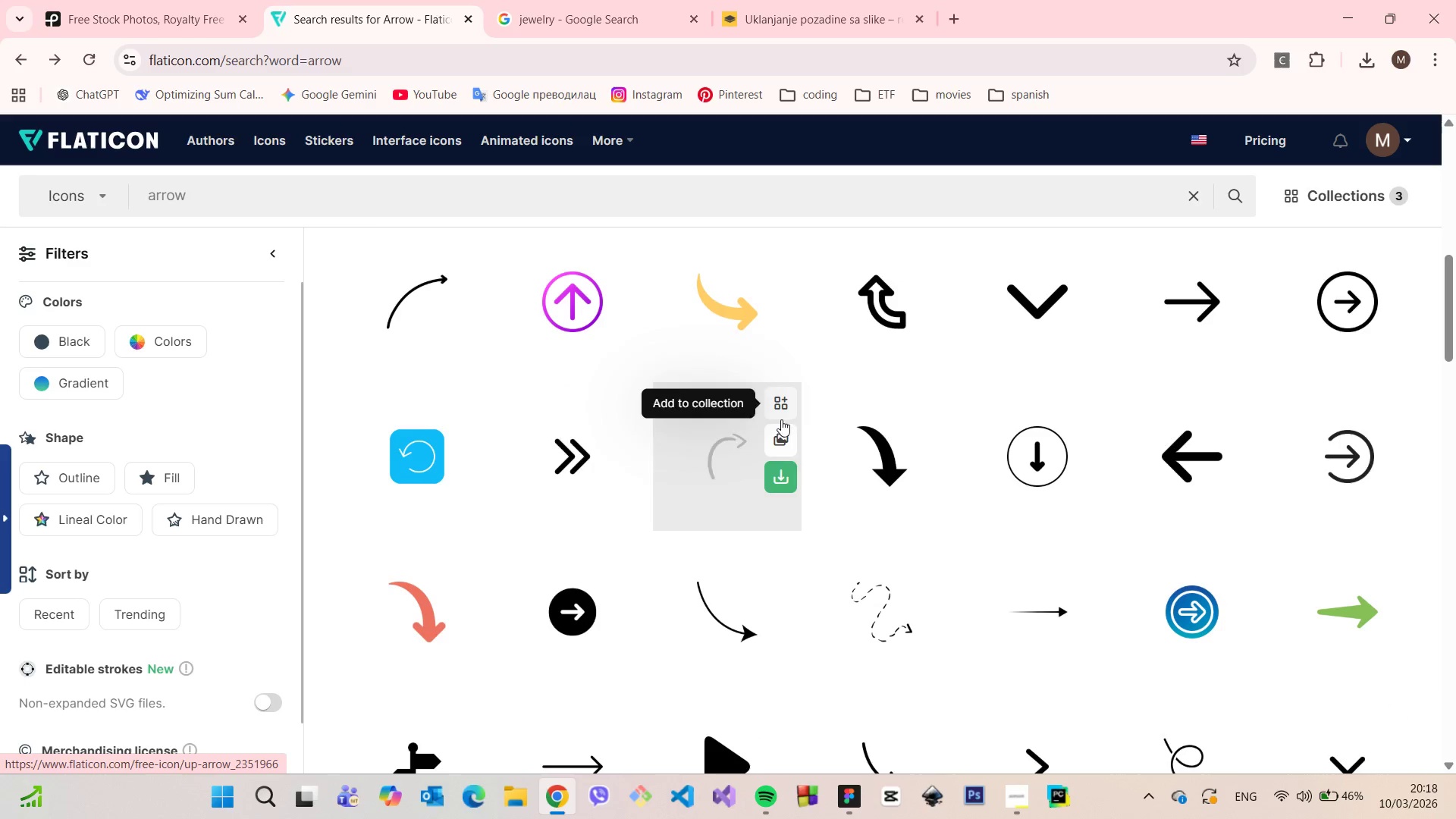 
mouse_move([811, 469])
 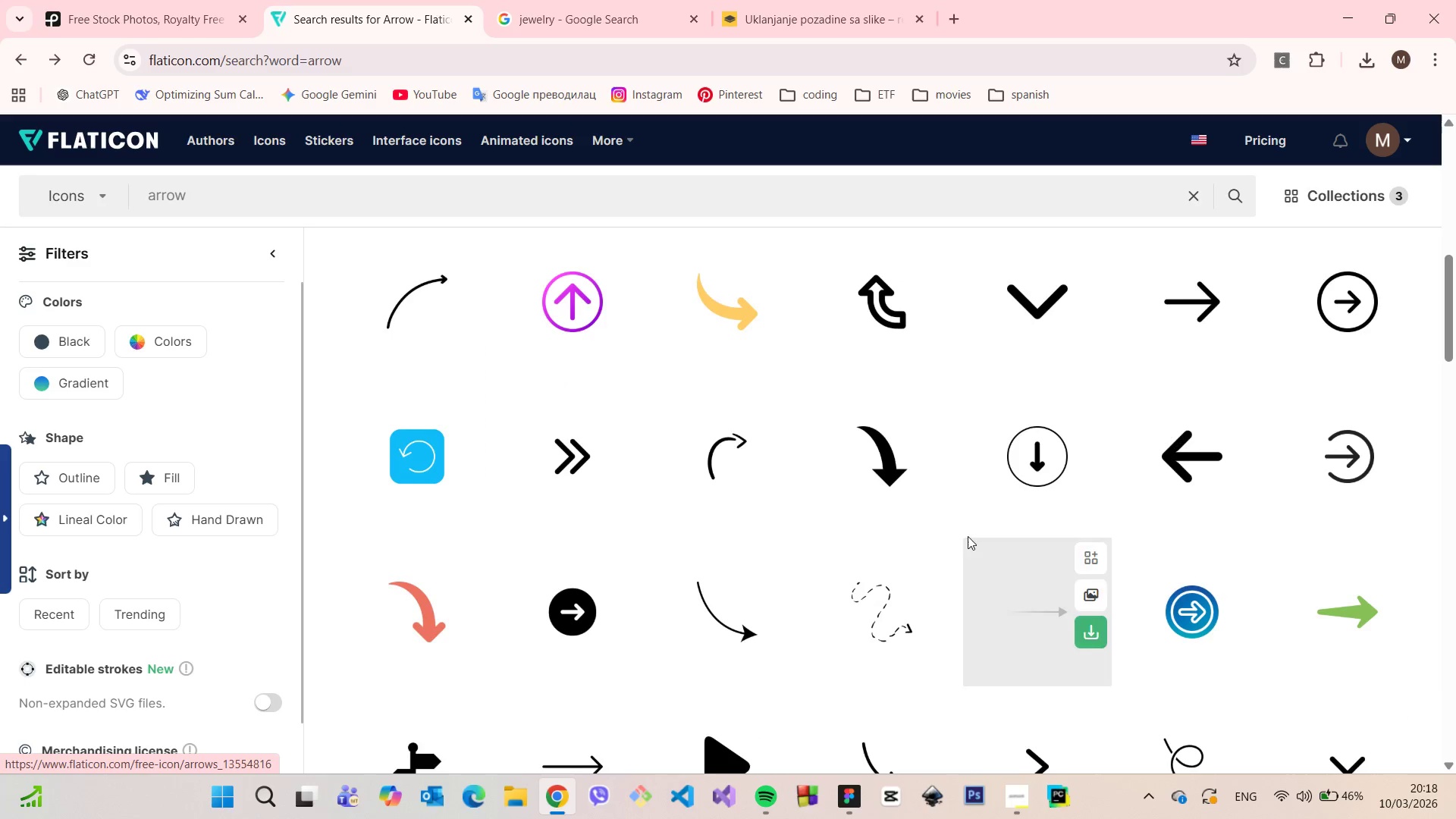 
scroll: coordinate [957, 538], scroll_direction: down, amount: 8.0
 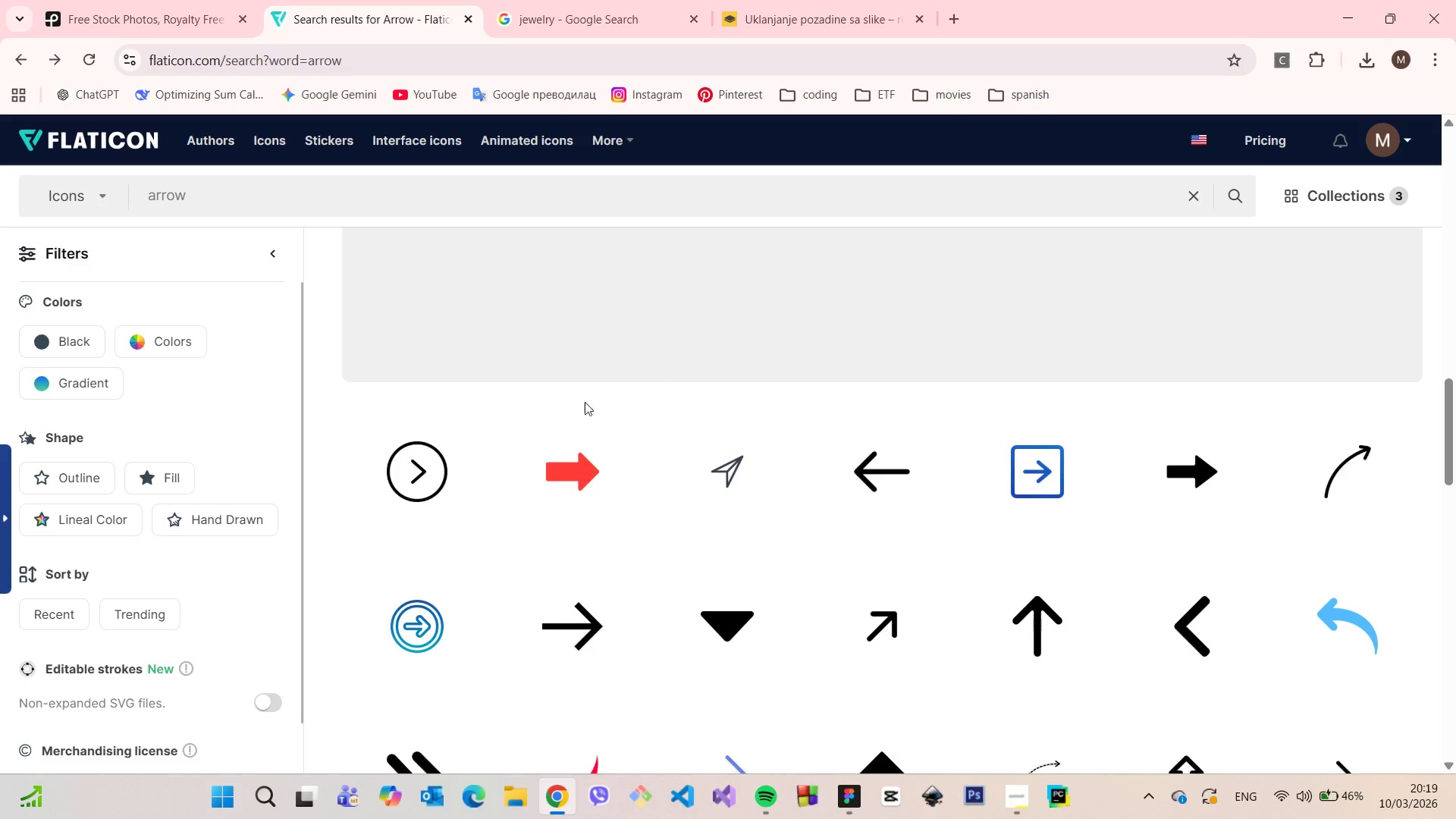 
left_click([441, 447])
 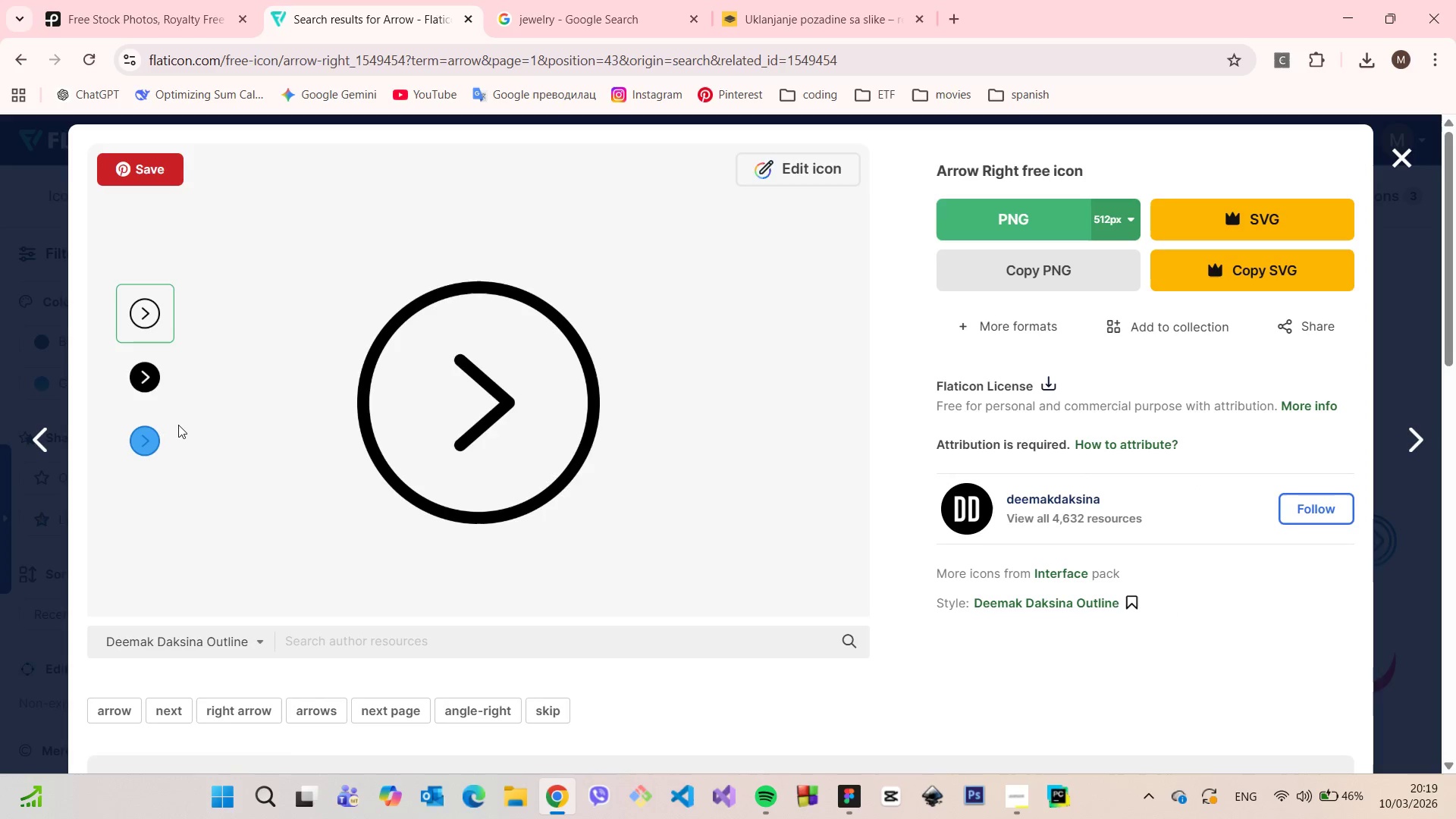 
left_click([158, 384])
 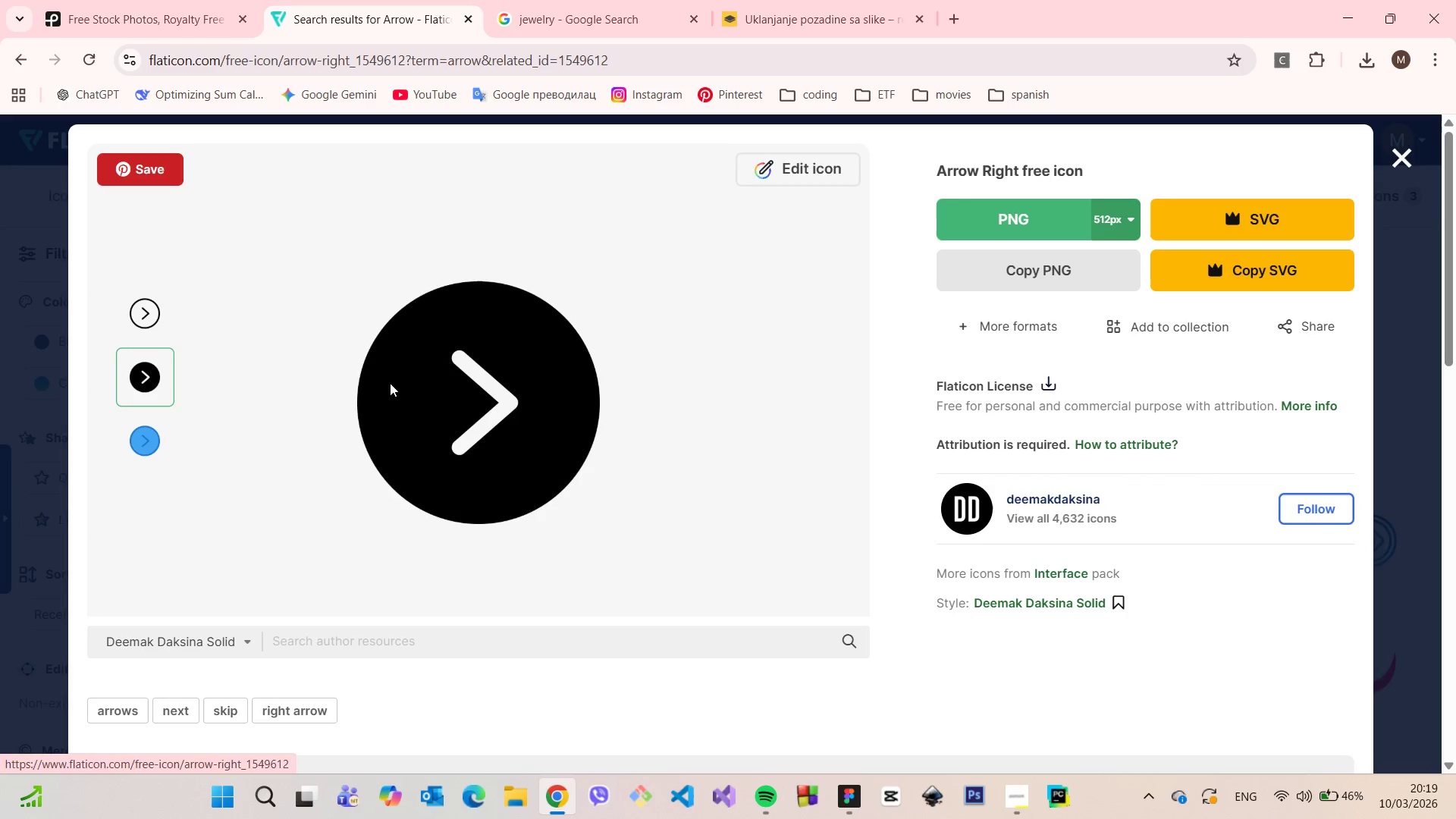 
left_click([814, 168])
 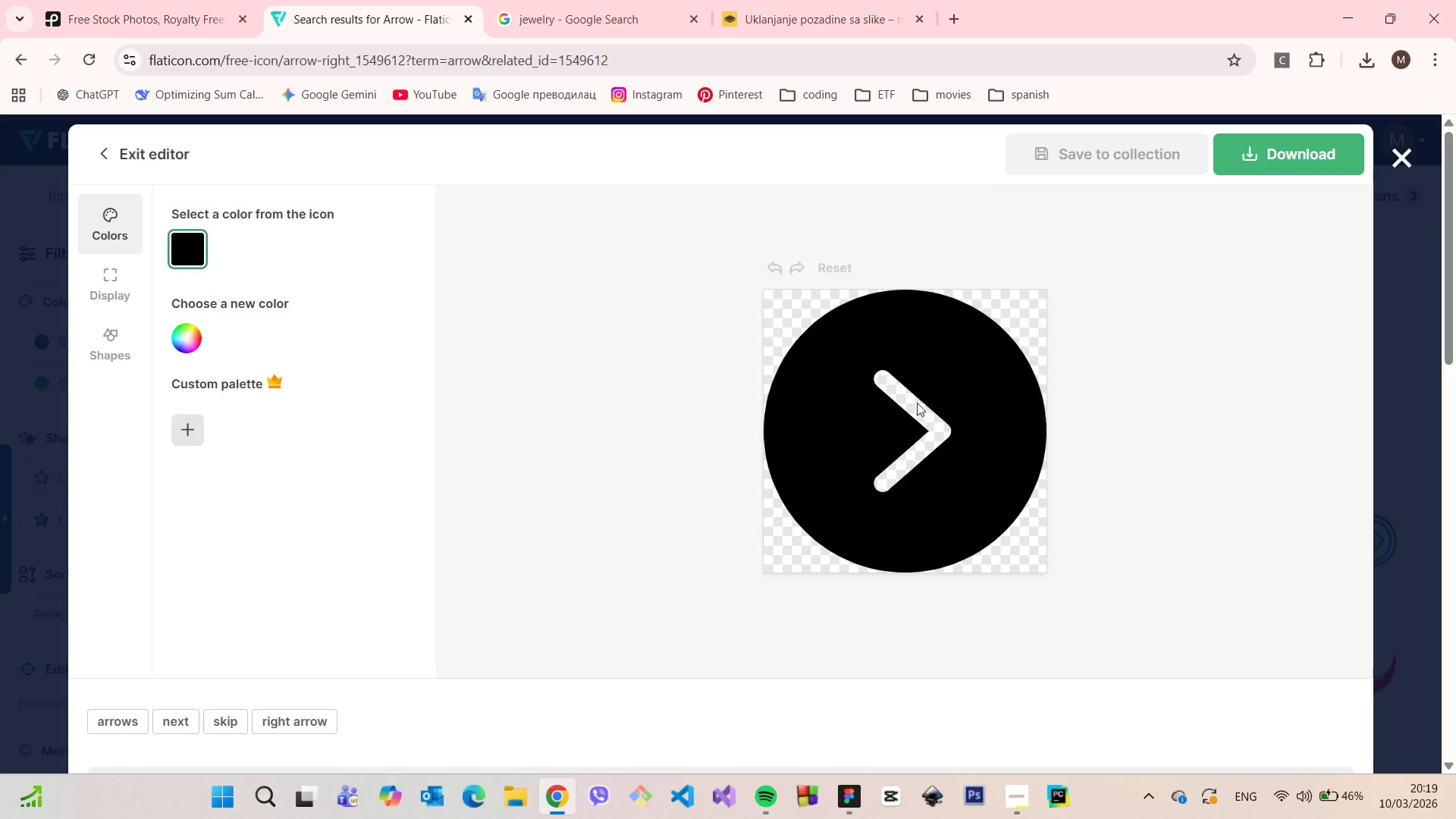 
left_click([1398, 151])
 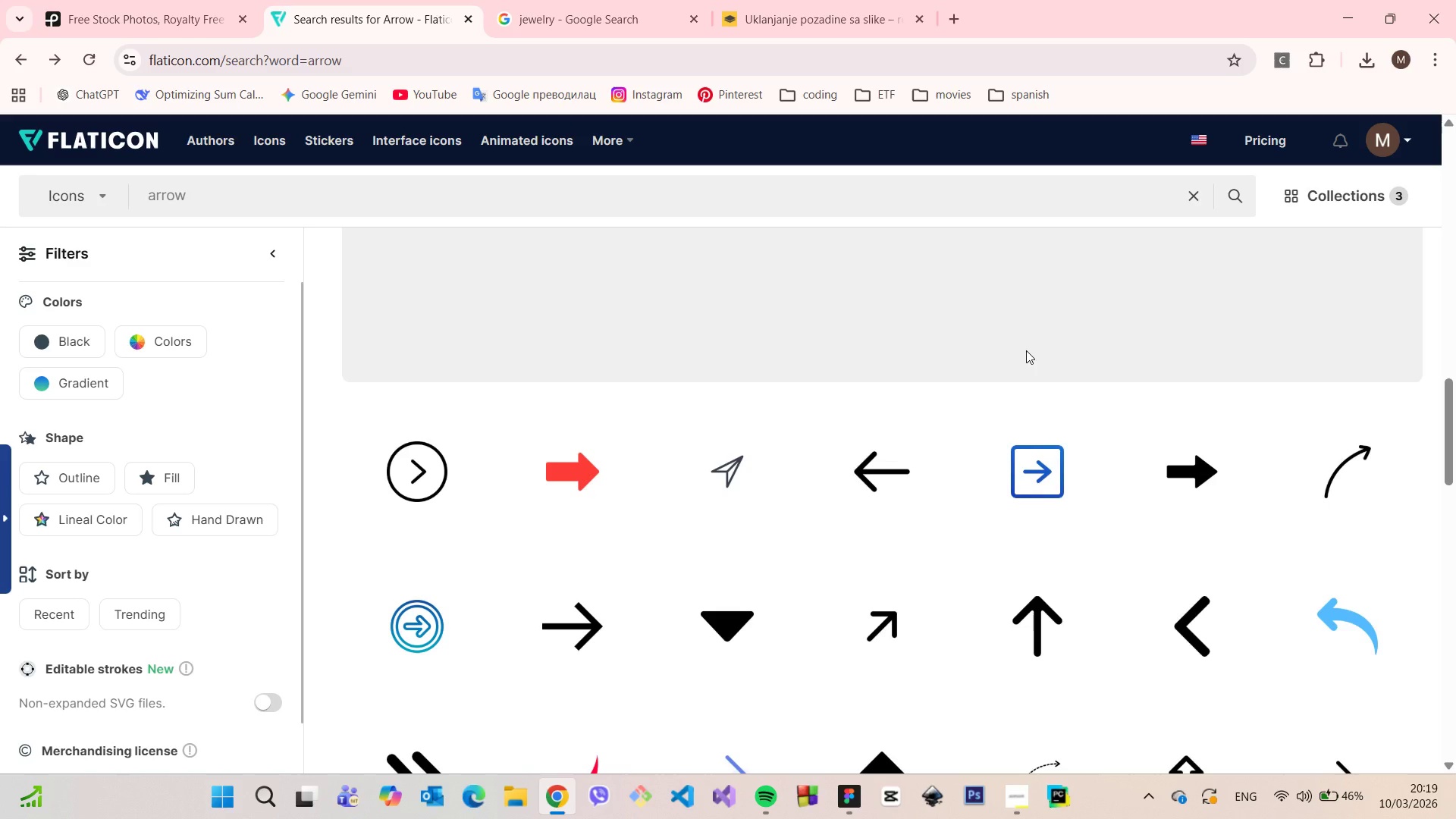 
scroll: coordinate [1018, 349], scroll_direction: down, amount: 11.0
 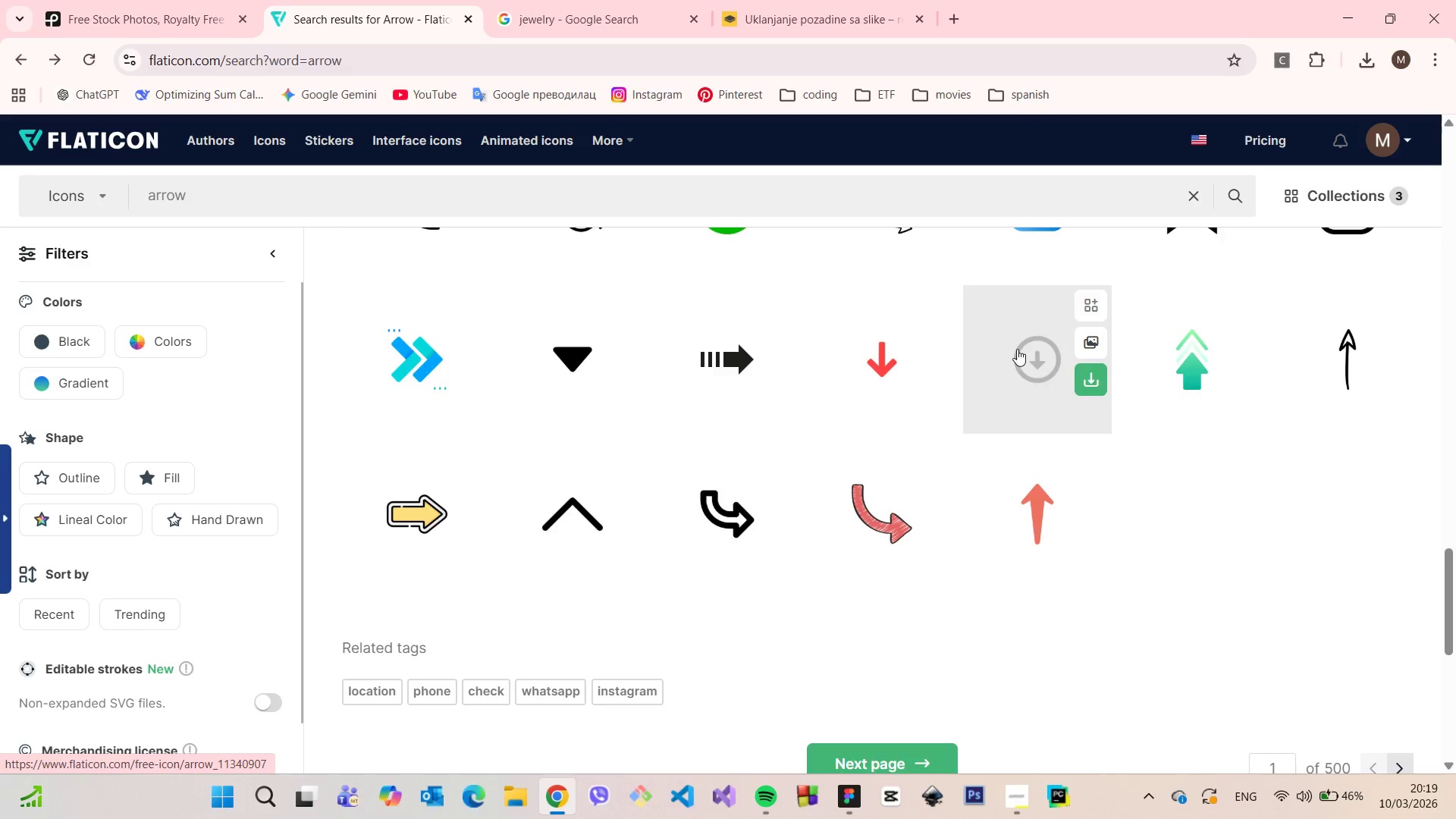 
scroll: coordinate [1006, 365], scroll_direction: up, amount: 25.0
 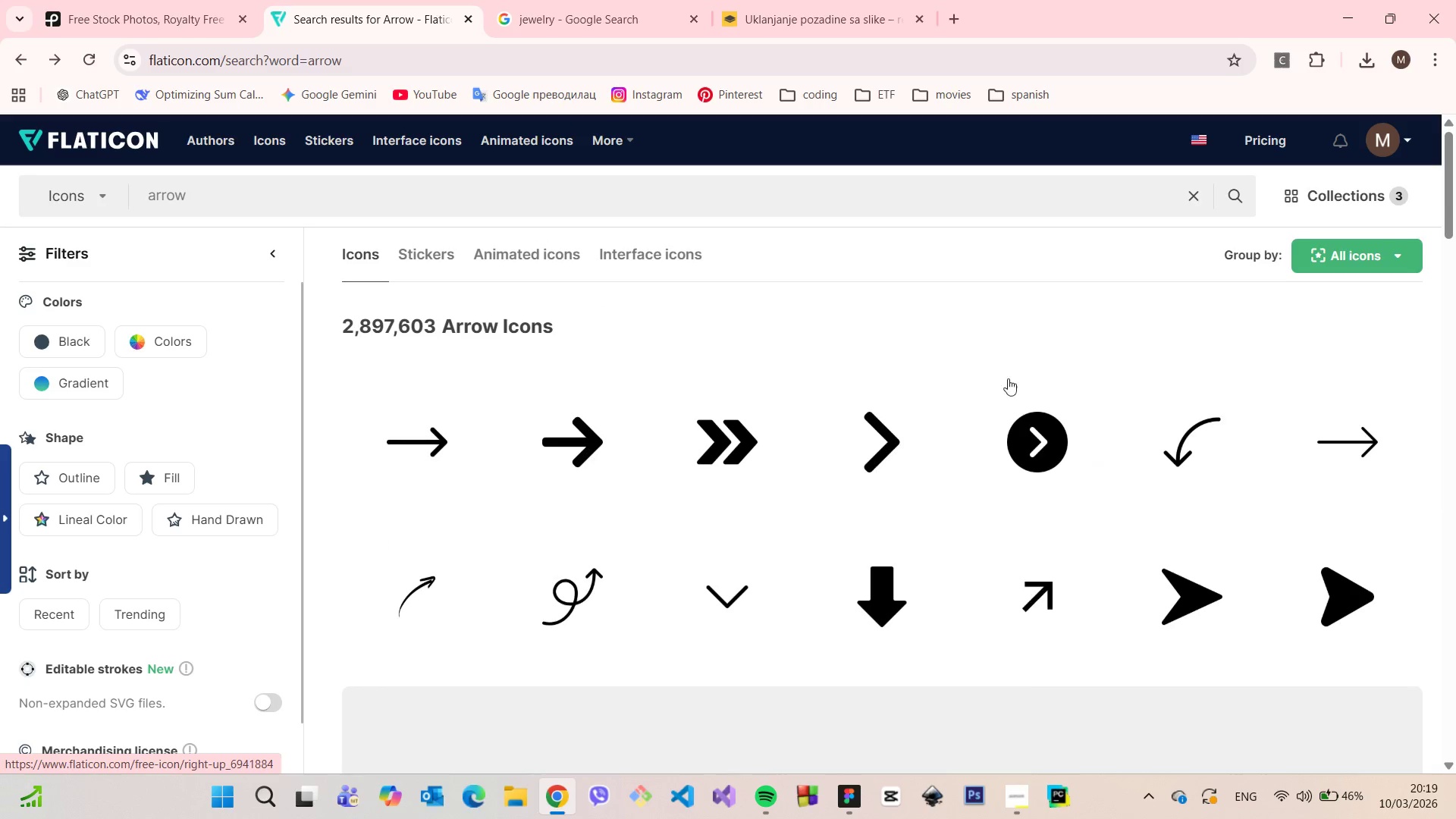 
left_click([1029, 433])
 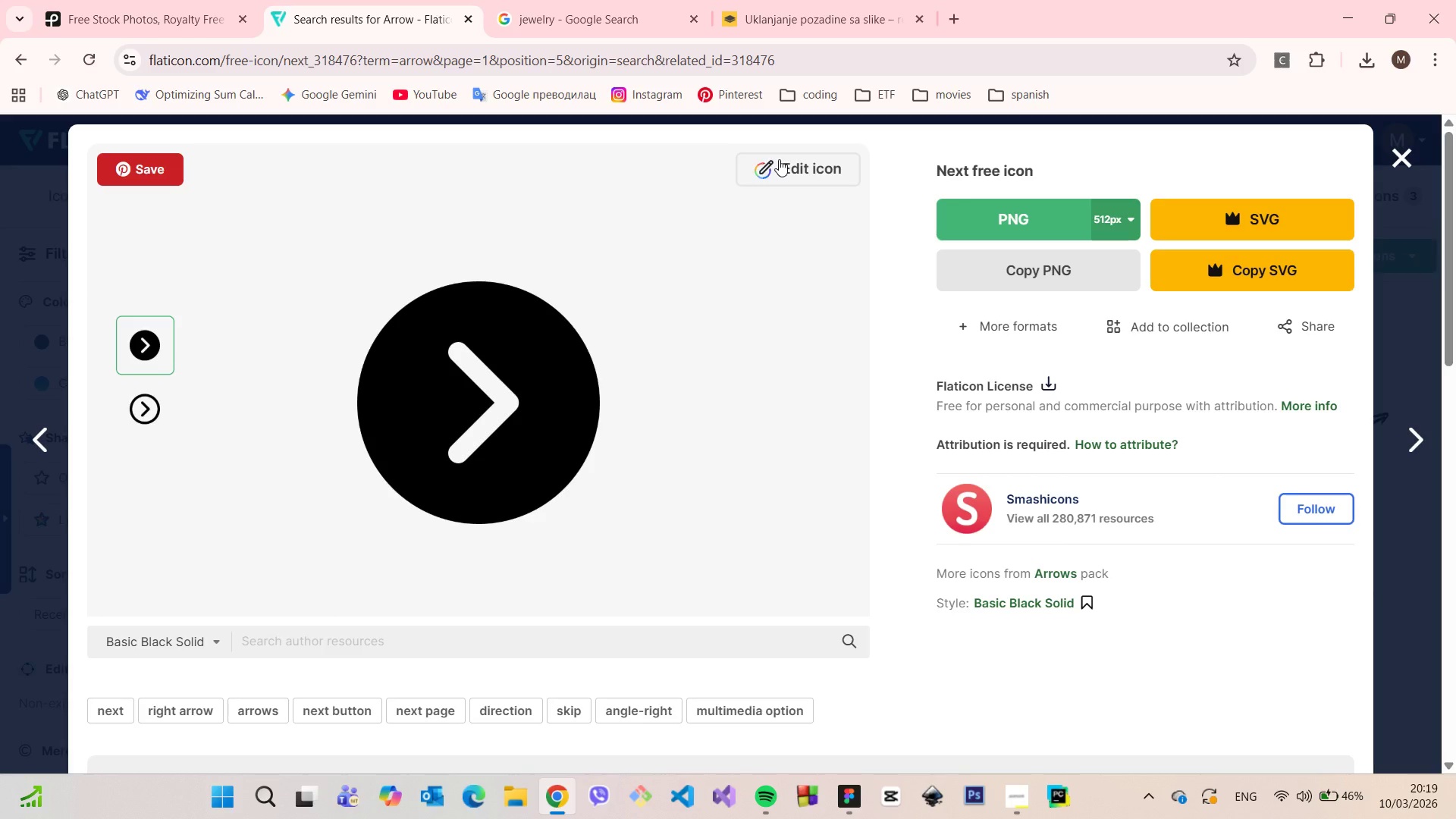 
left_click([779, 159])
 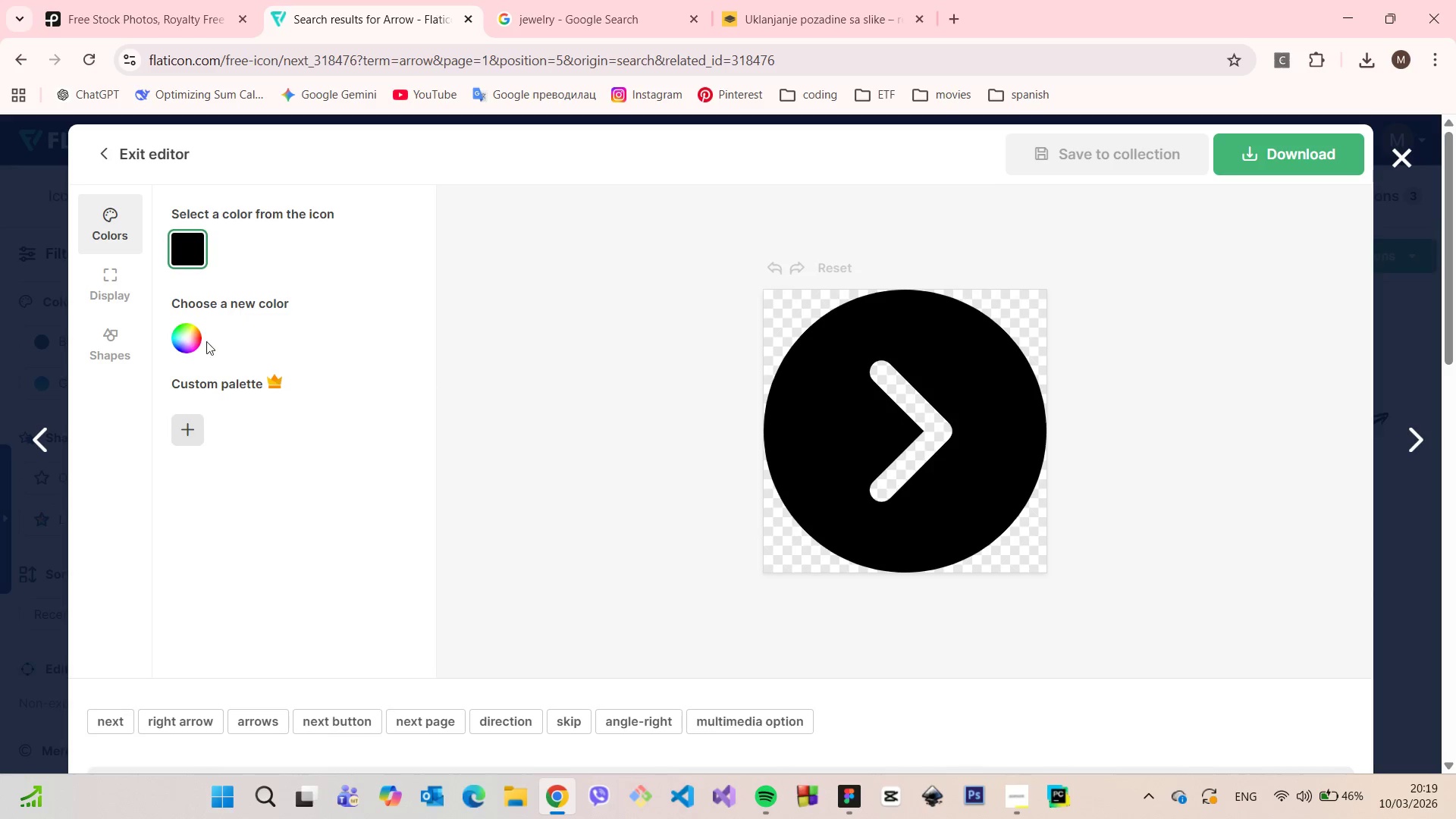 
left_click([186, 338])
 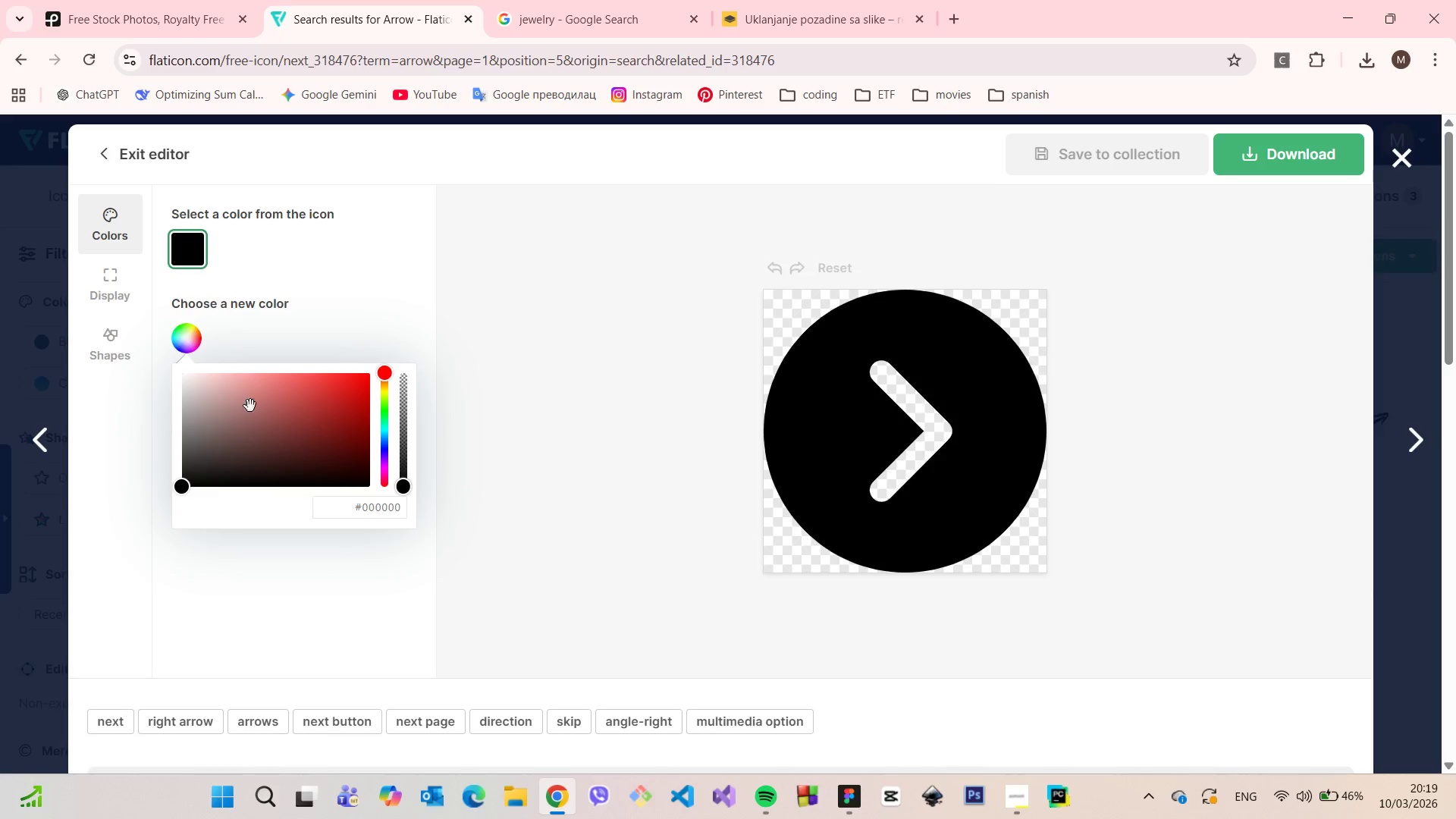 
left_click_drag(start_coordinate=[247, 411], to_coordinate=[126, 341])
 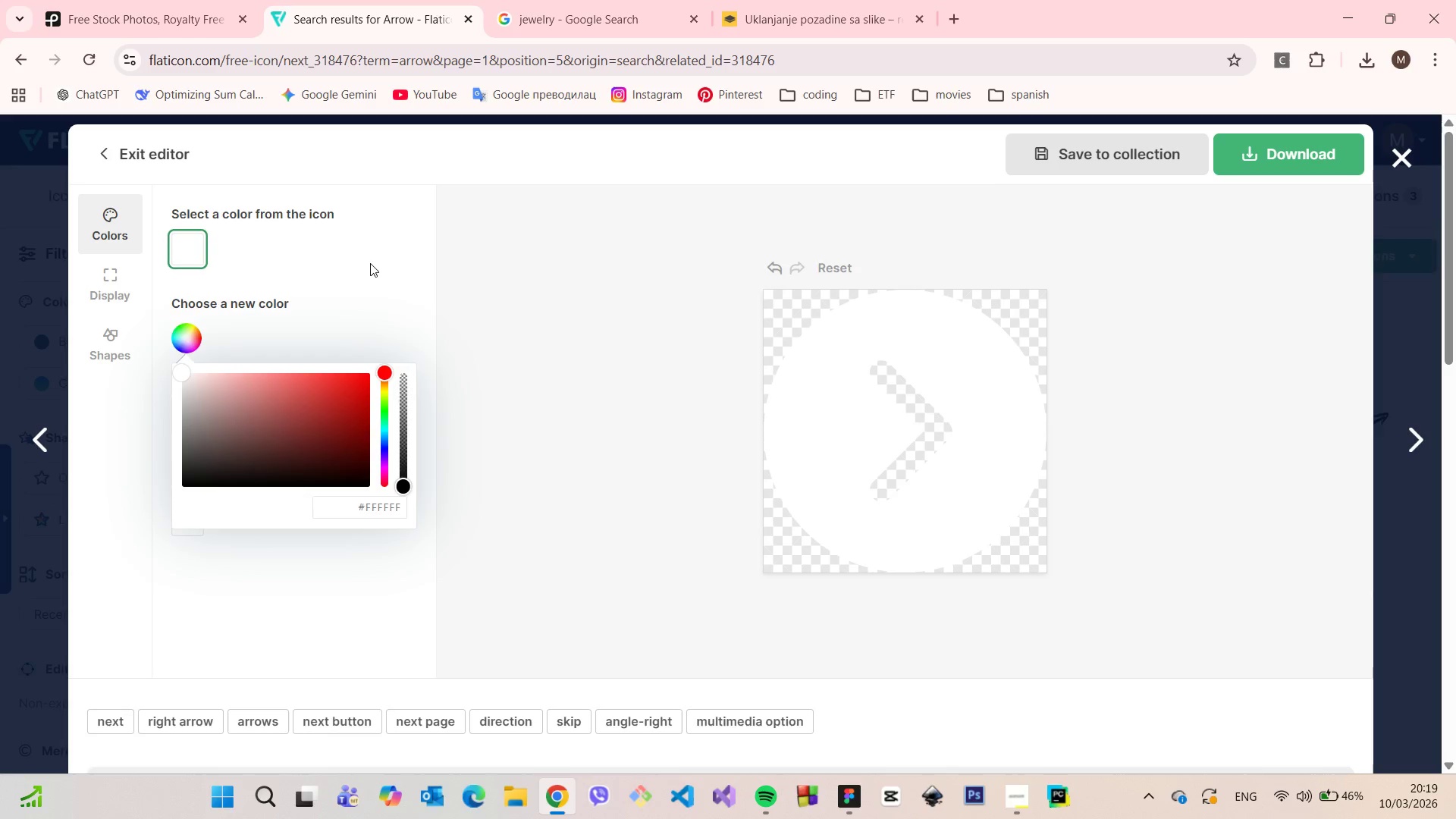 
left_click([372, 261])
 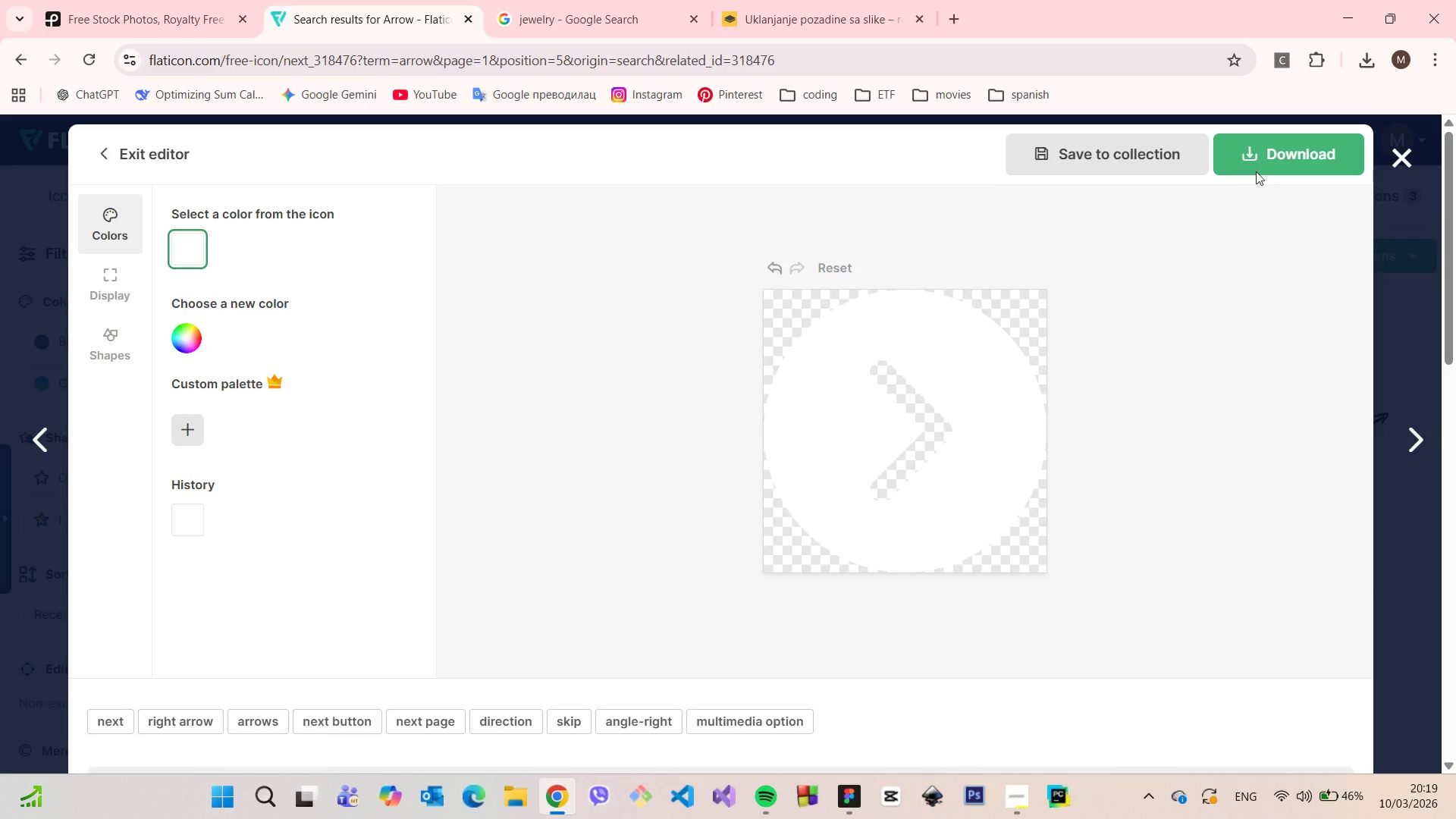 
left_click([1268, 152])
 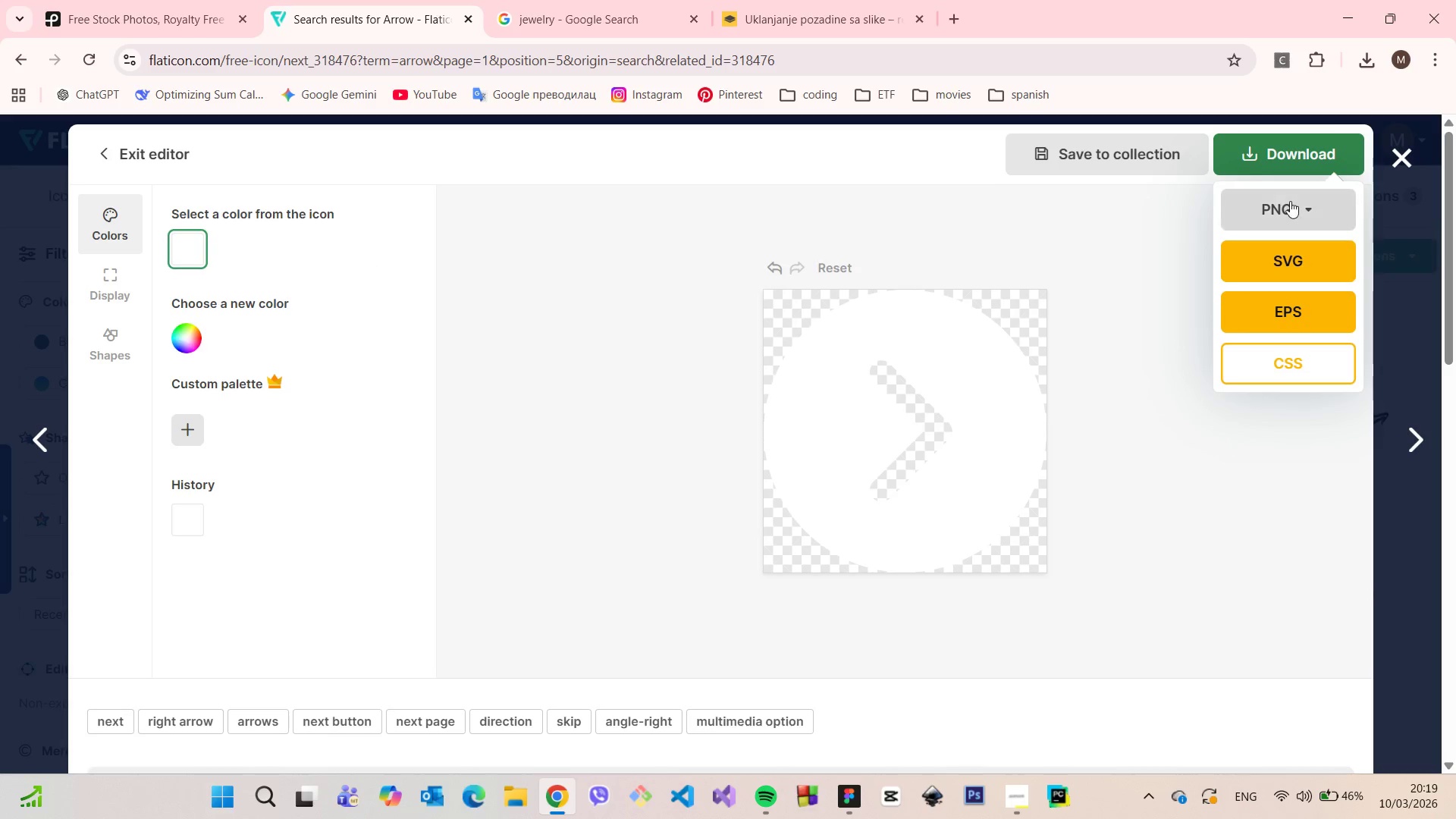 
left_click([1290, 201])
 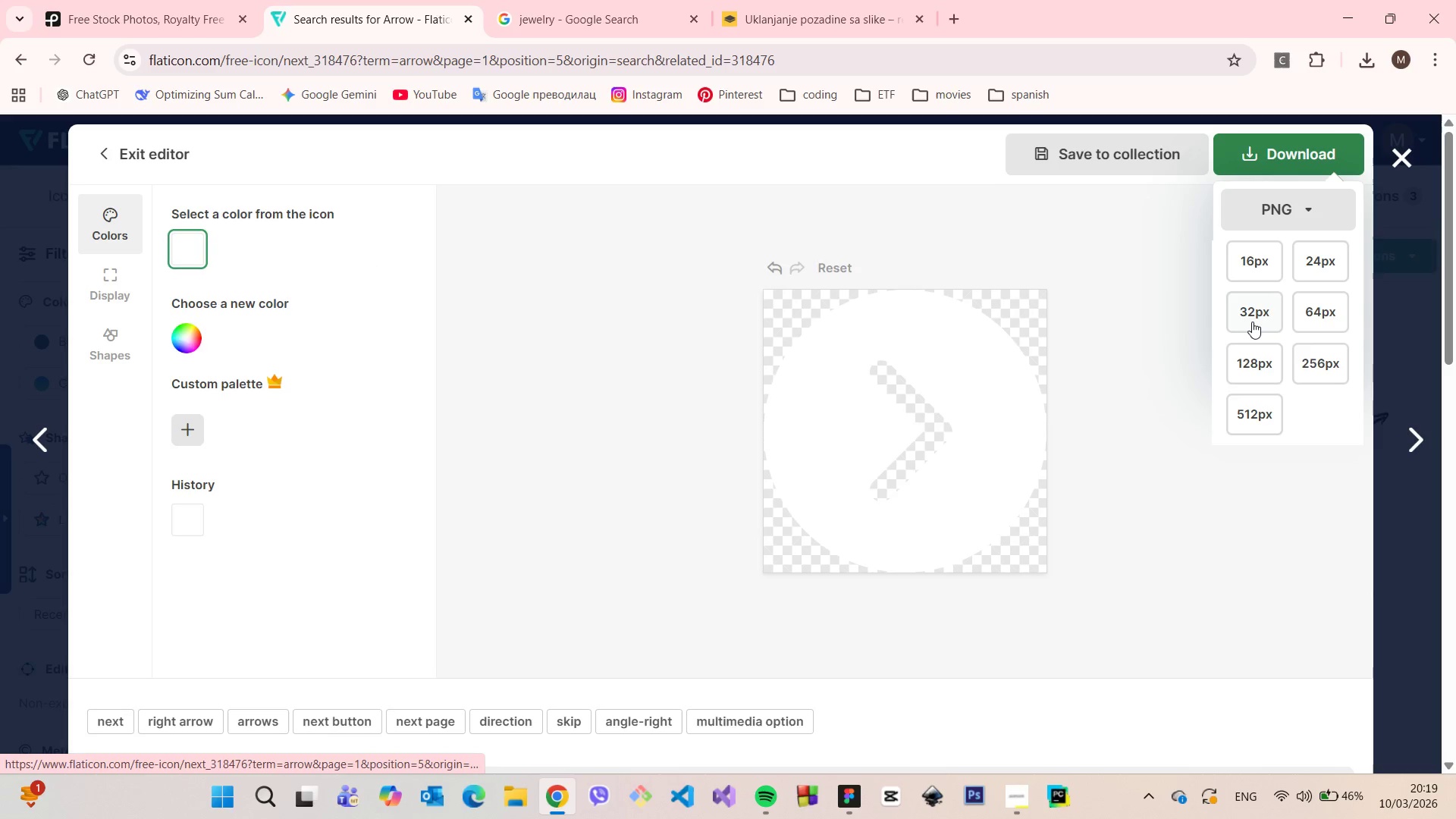 
left_click([1252, 322])
 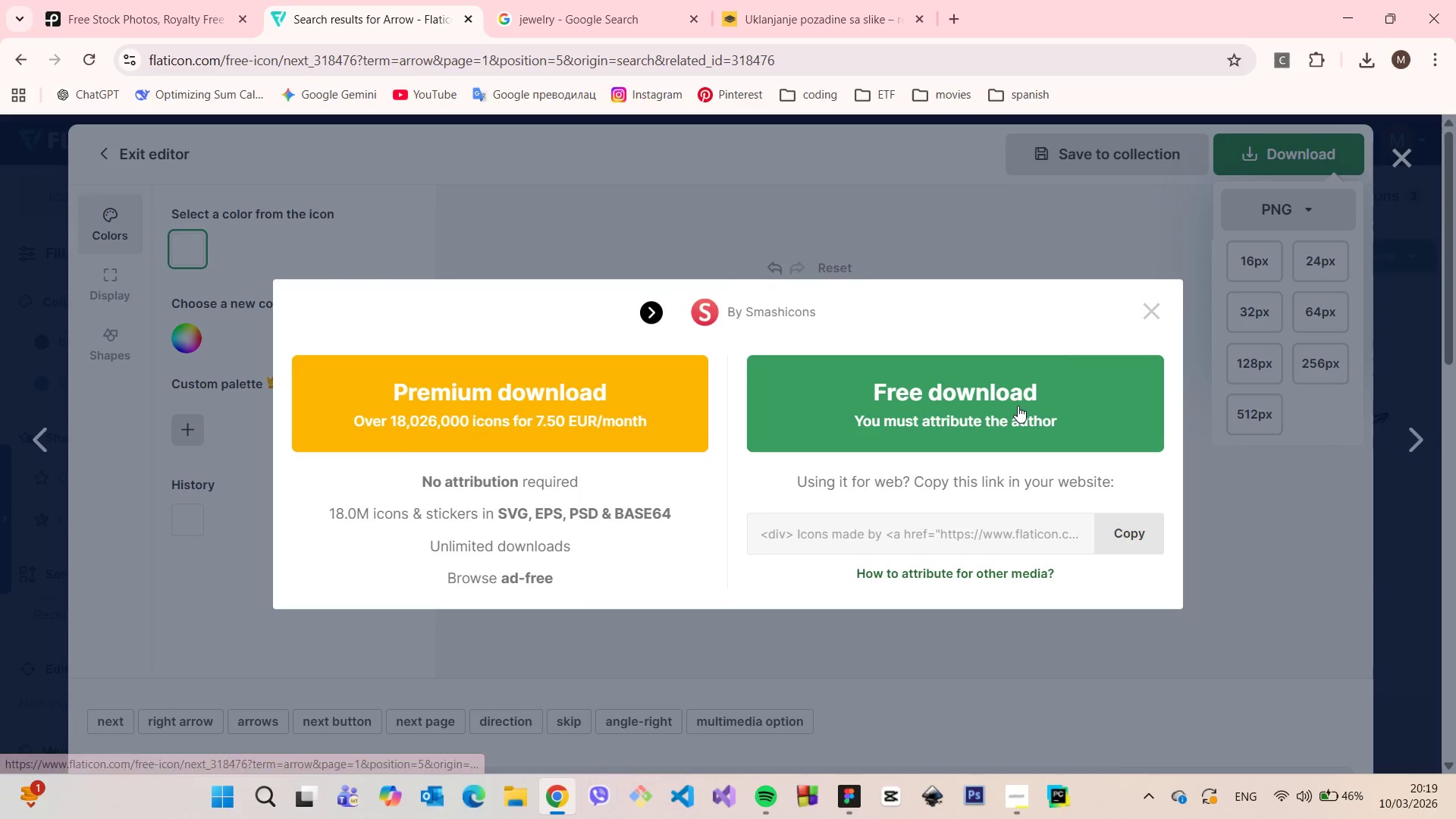 
double_click([1018, 406])
 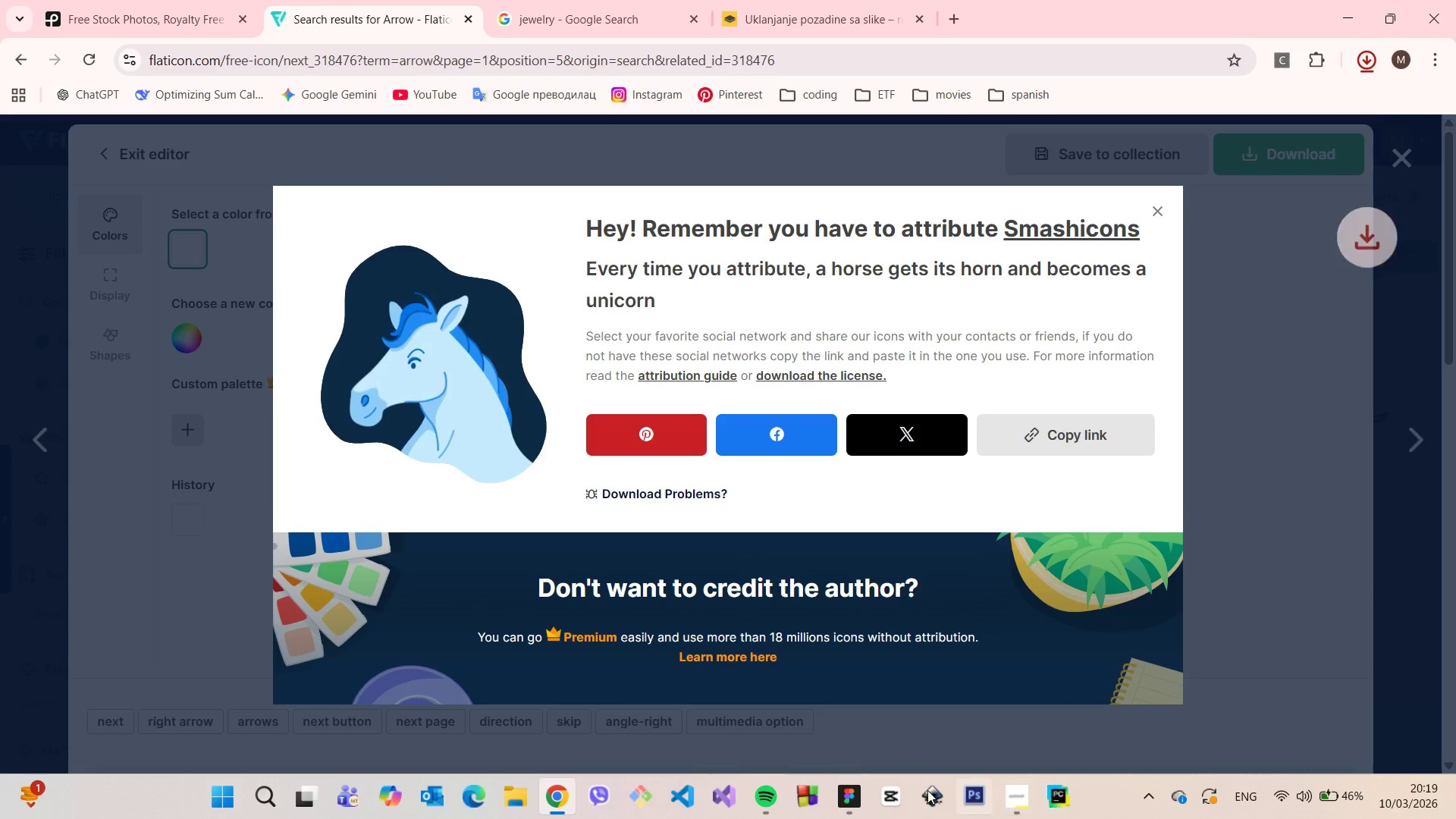 
left_click([846, 799])
 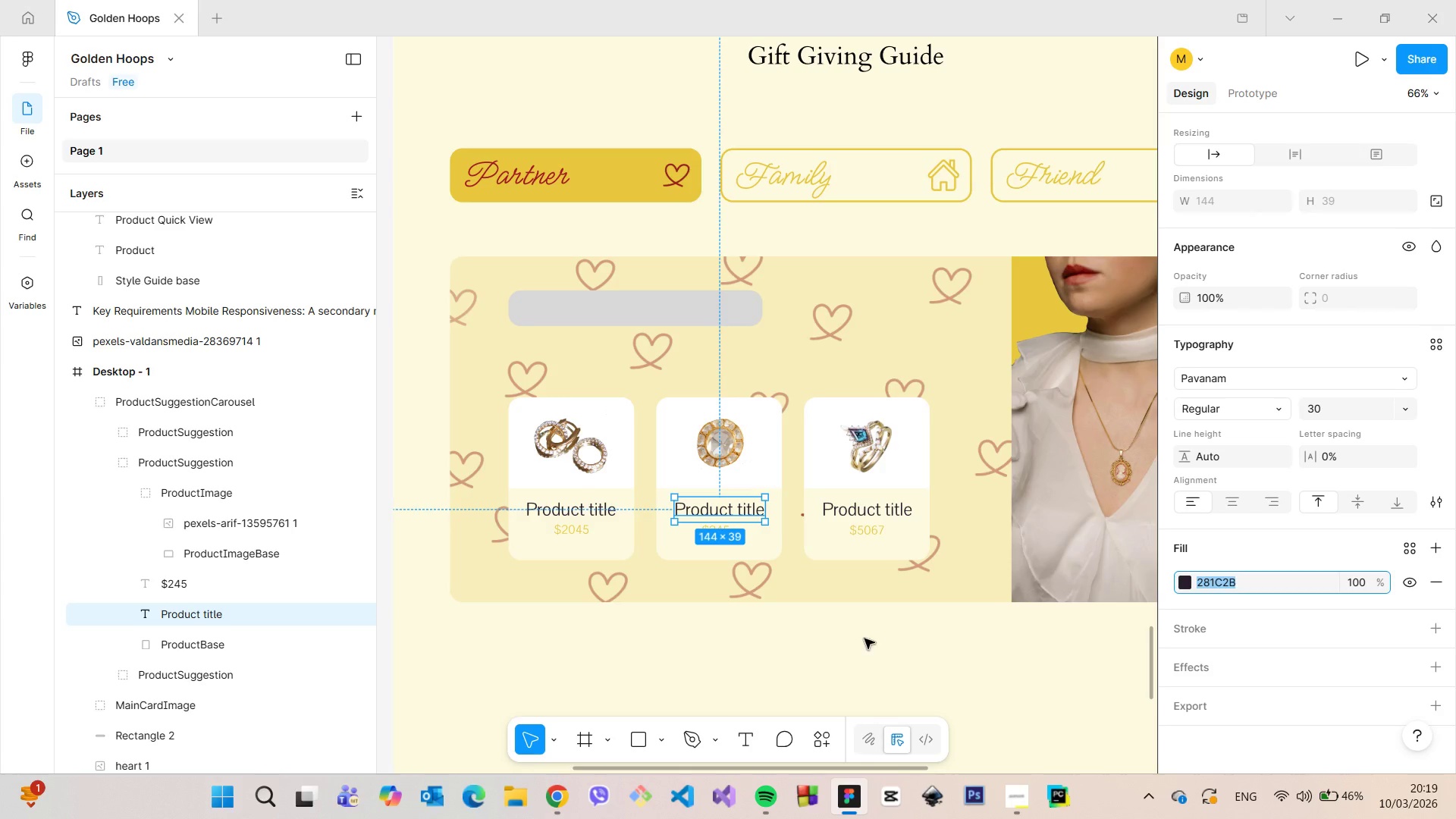 
left_click([864, 625])
 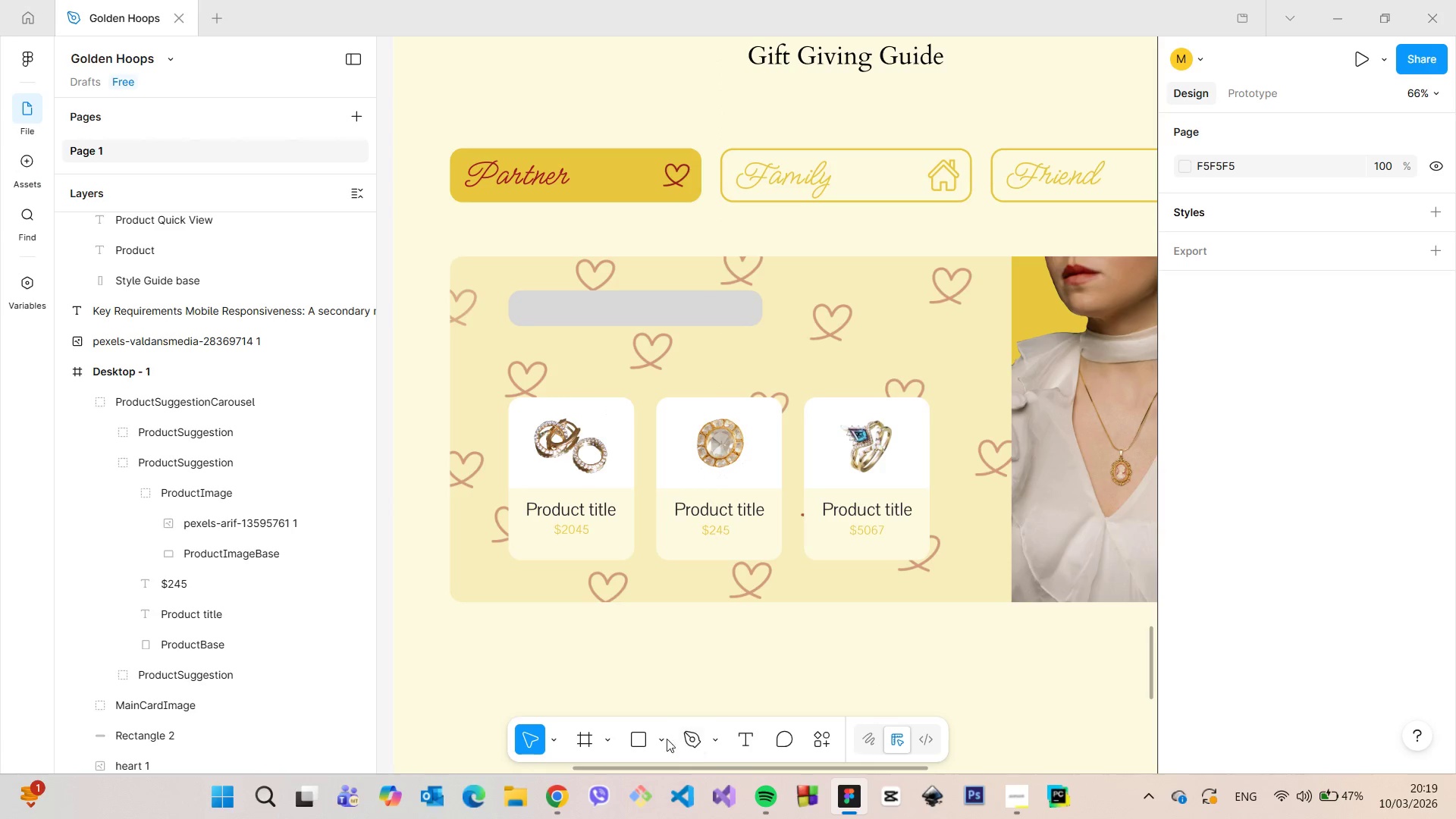 
left_click([659, 739])
 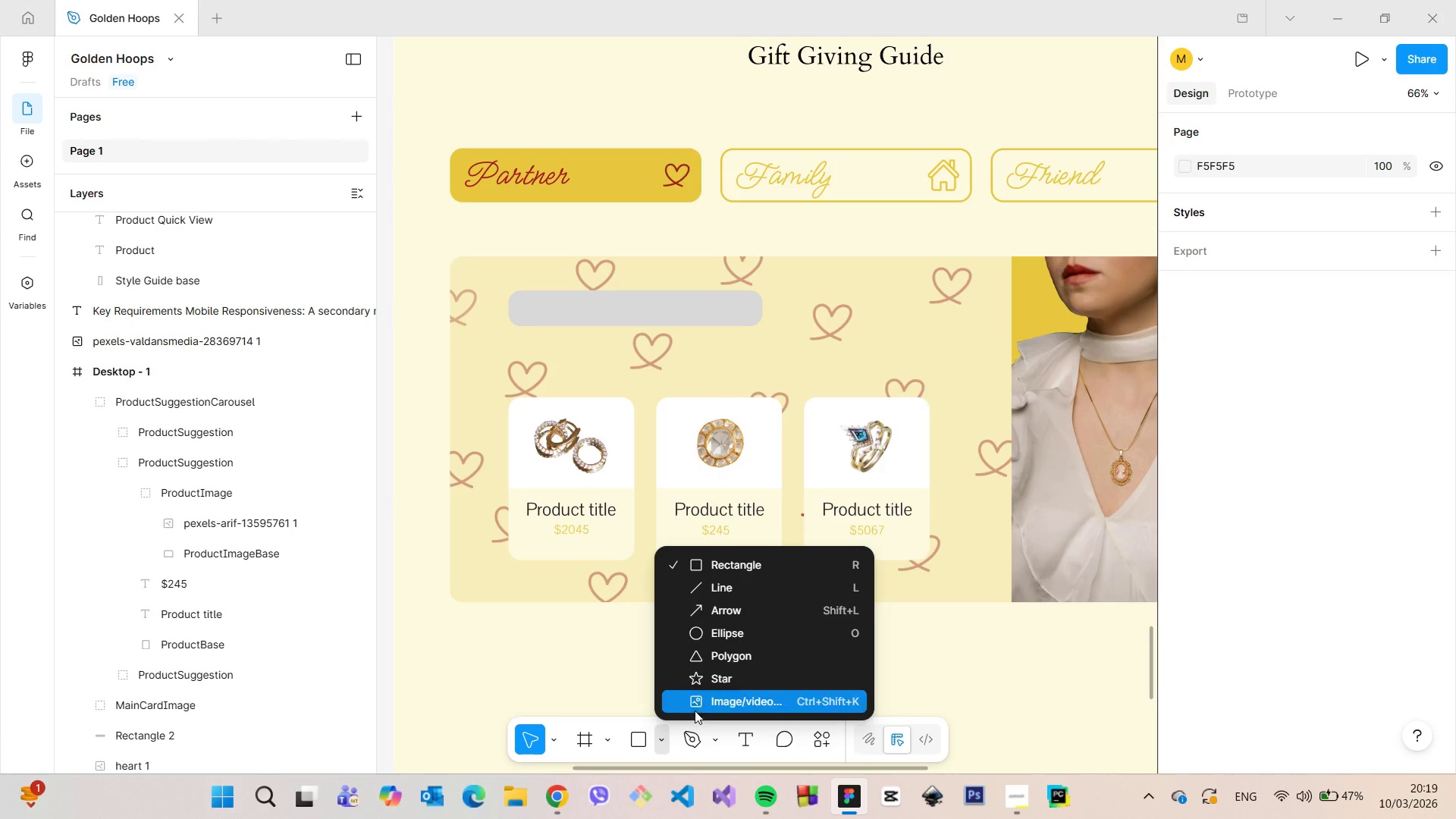 
double_click([695, 707])
 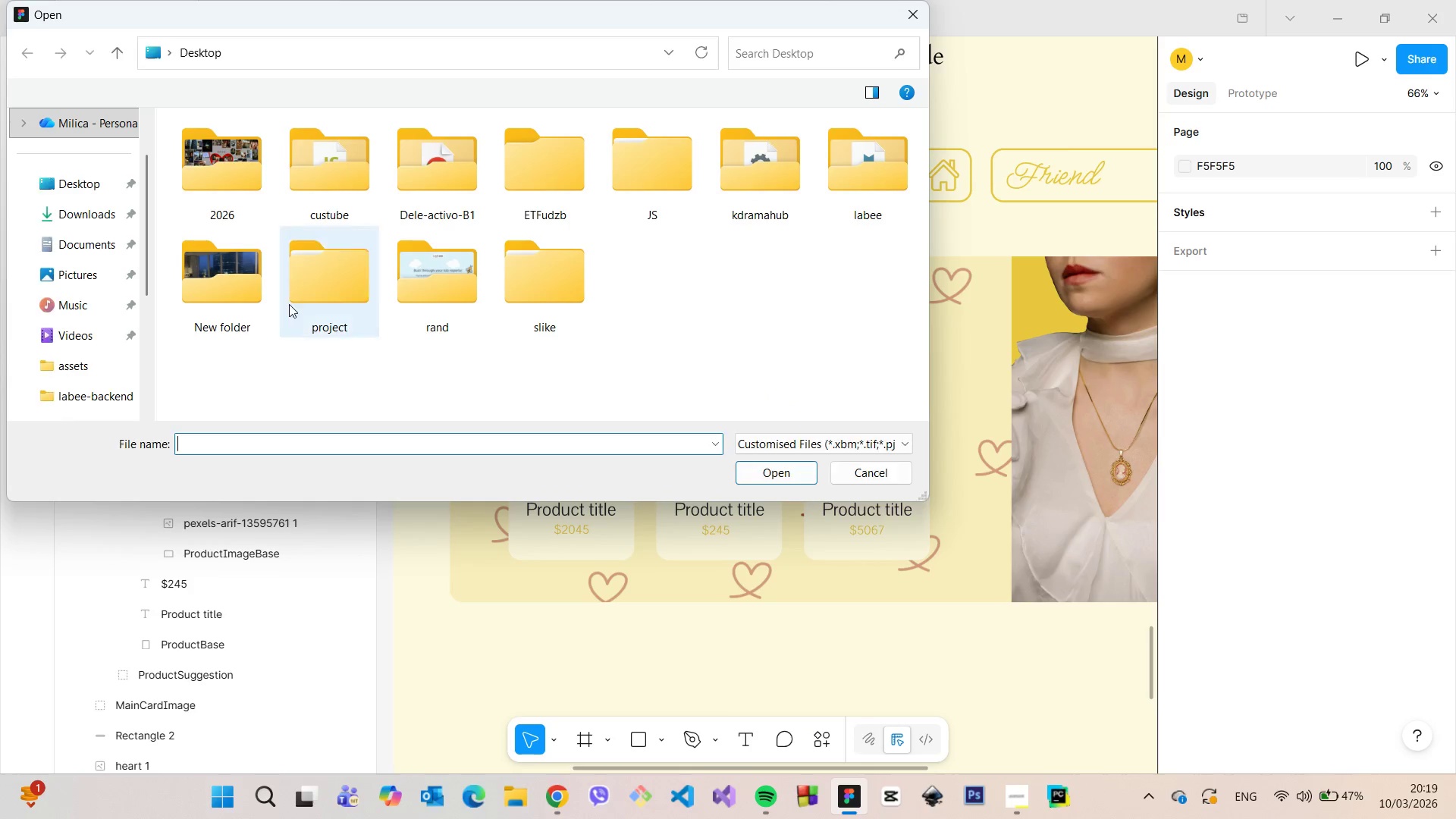 
left_click([80, 224])
 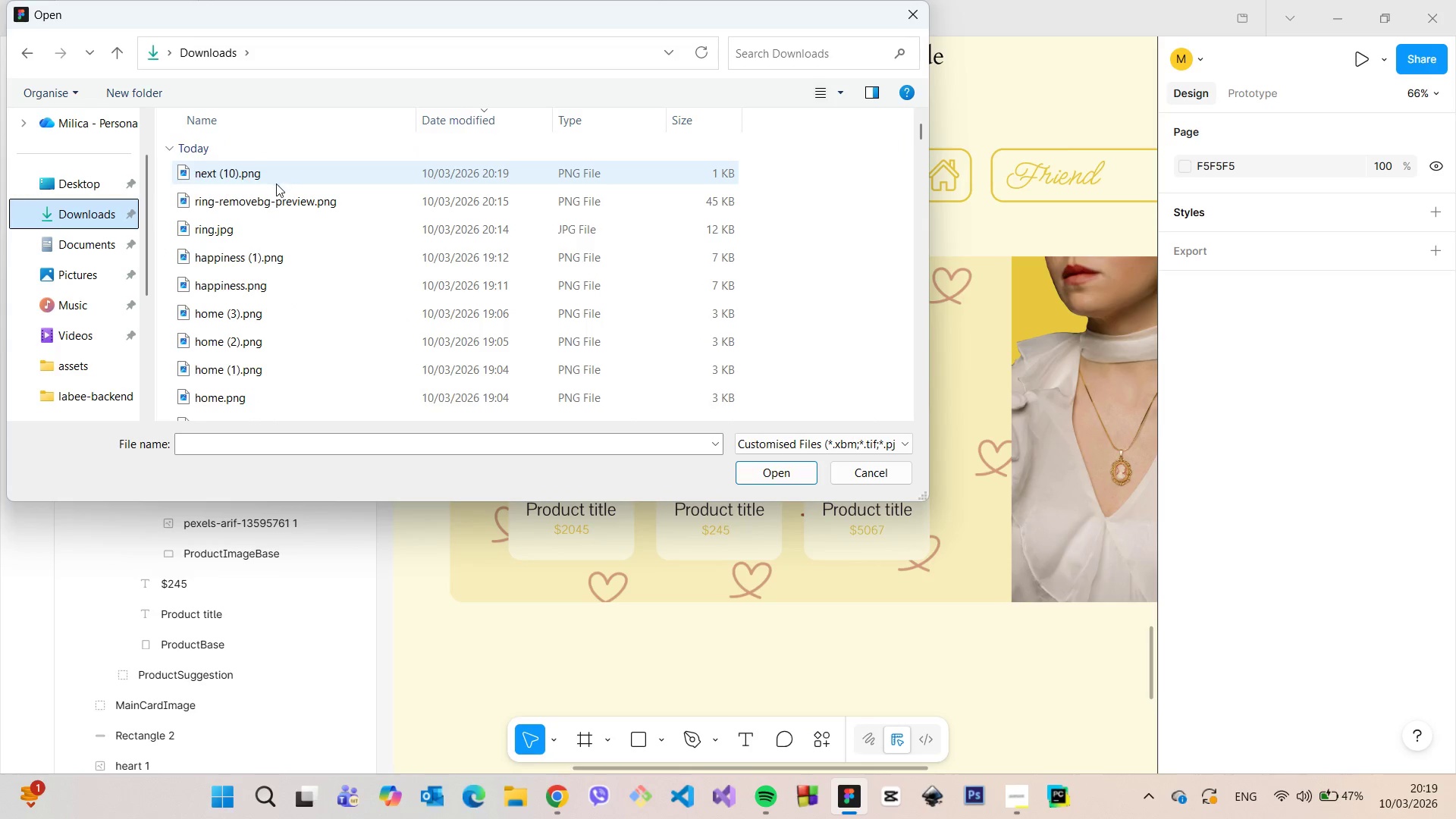 
left_click([278, 173])
 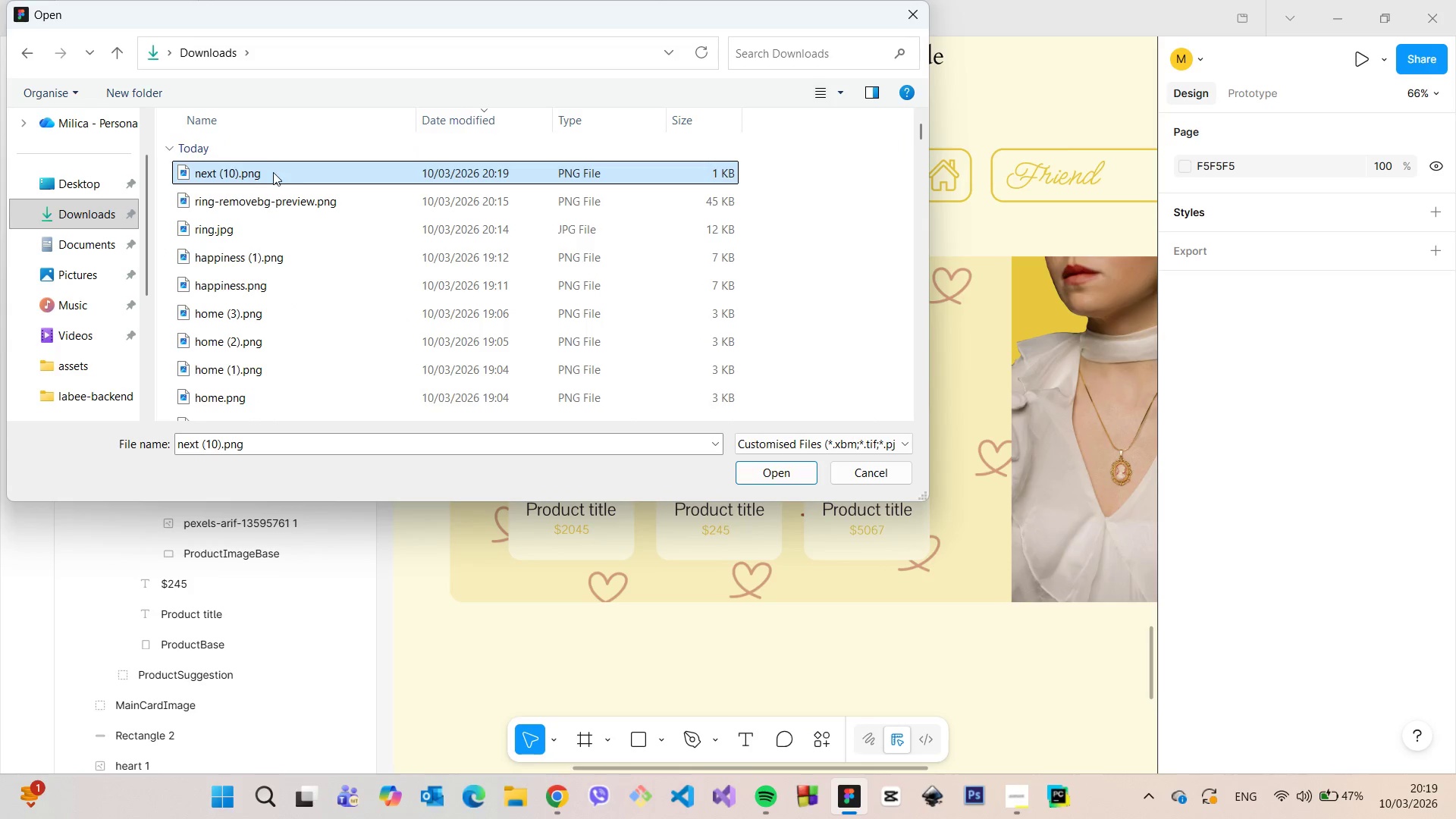 
scroll: coordinate [272, 207], scroll_direction: up, amount: 3.0
 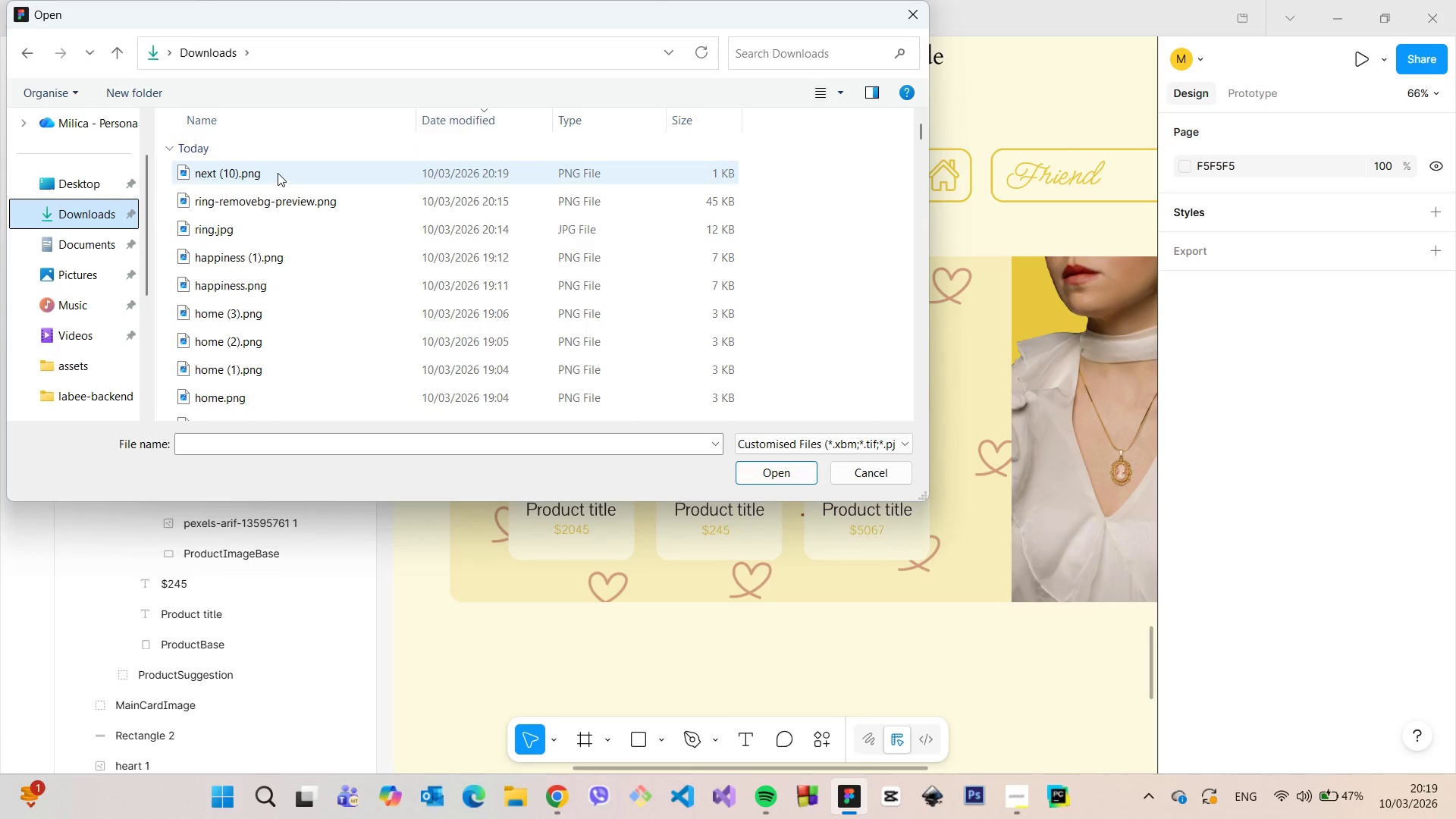 
left_click_drag(start_coordinate=[273, 172], to_coordinate=[984, 519])
 